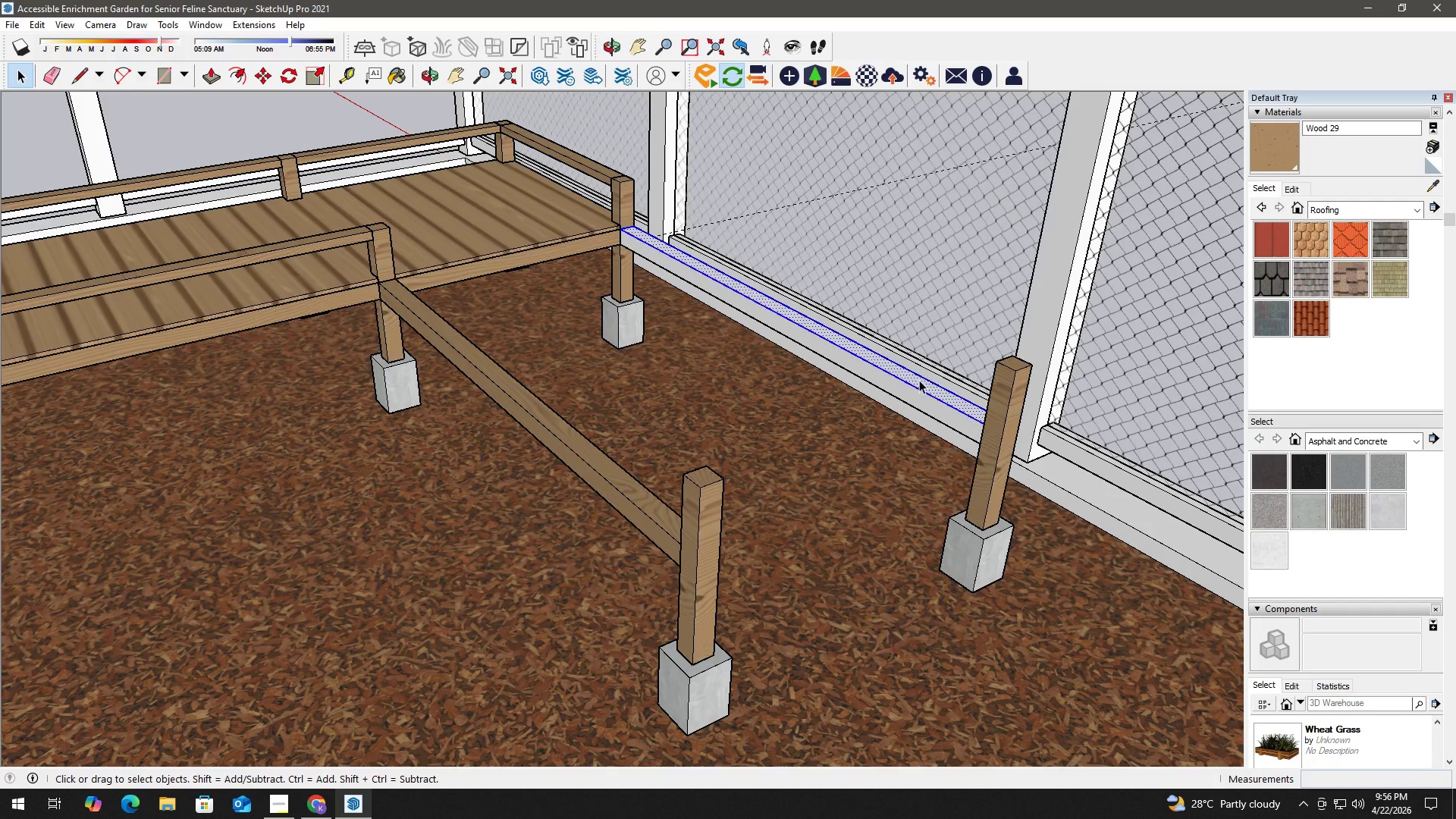 
triple_click([919, 380])
 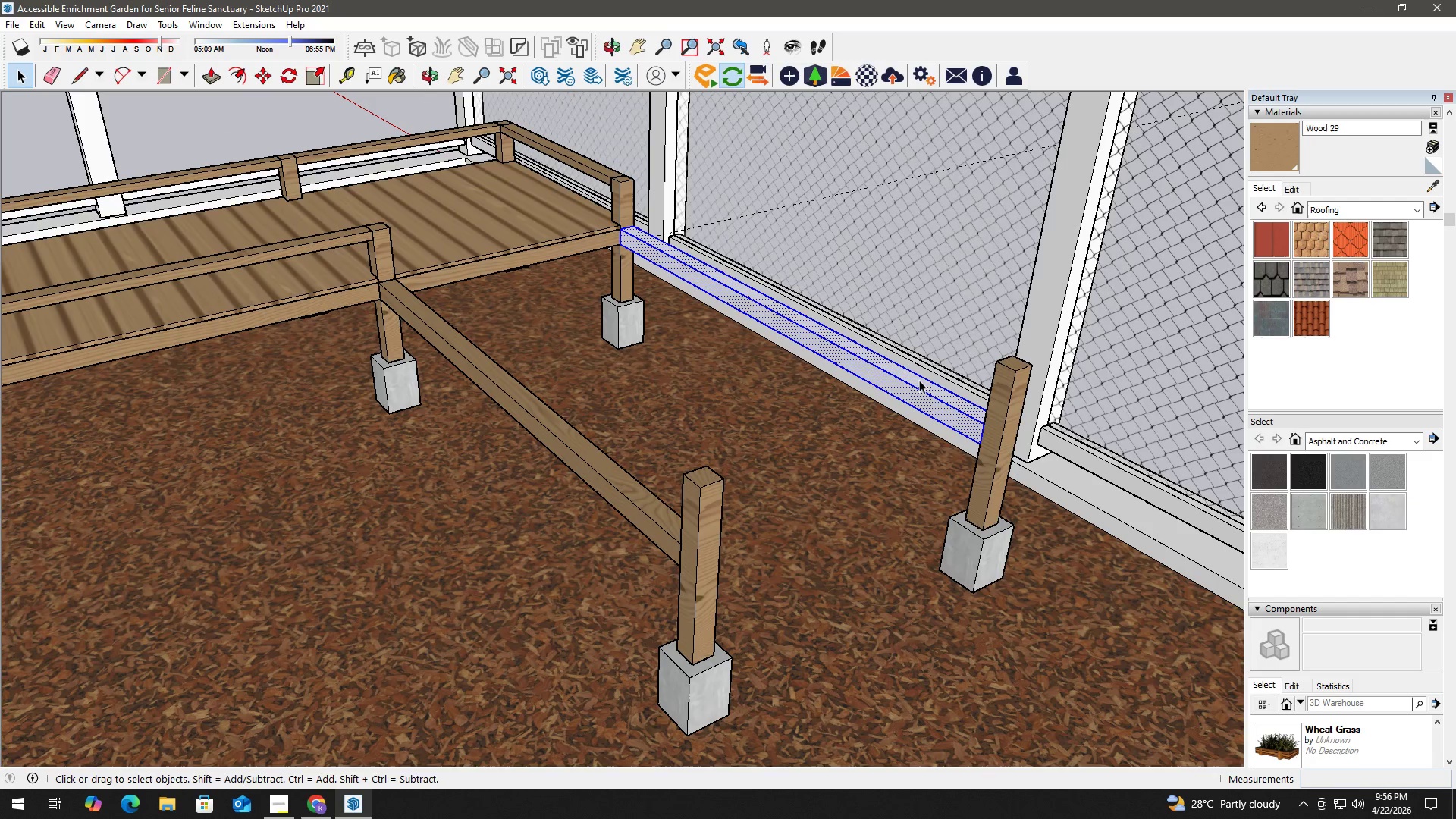 
triple_click([919, 380])
 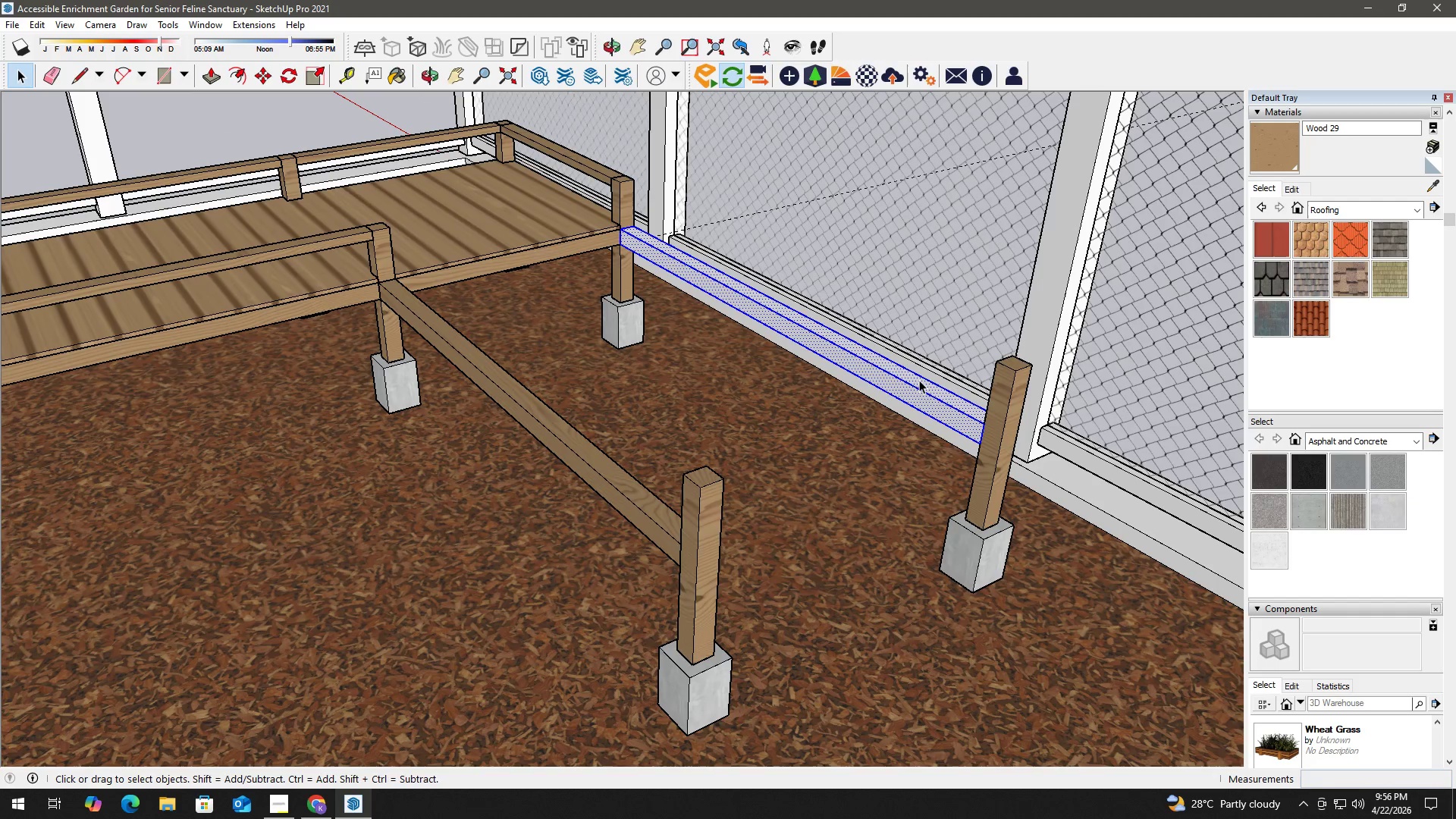 
triple_click([919, 380])
 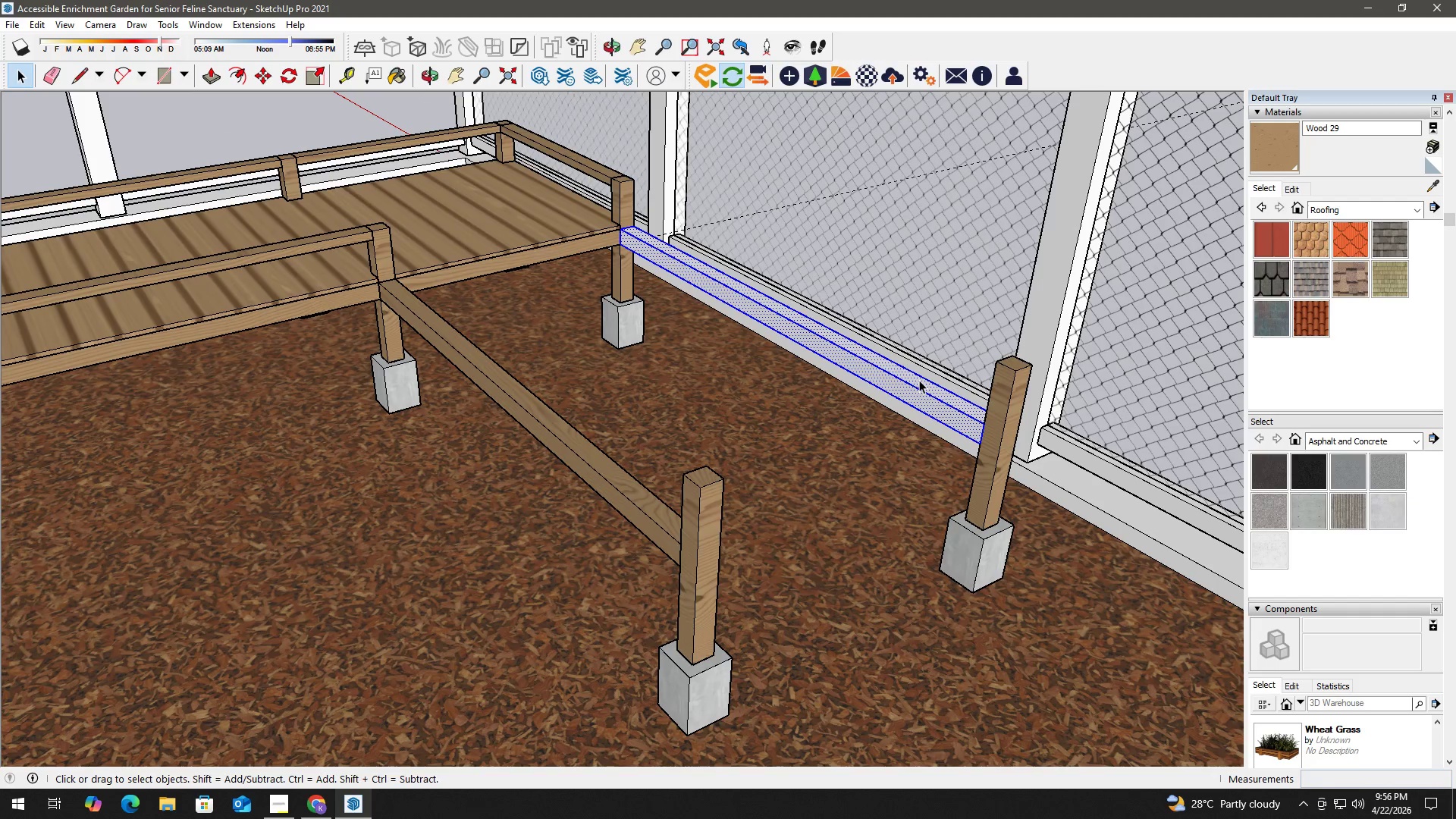 
key(B)
 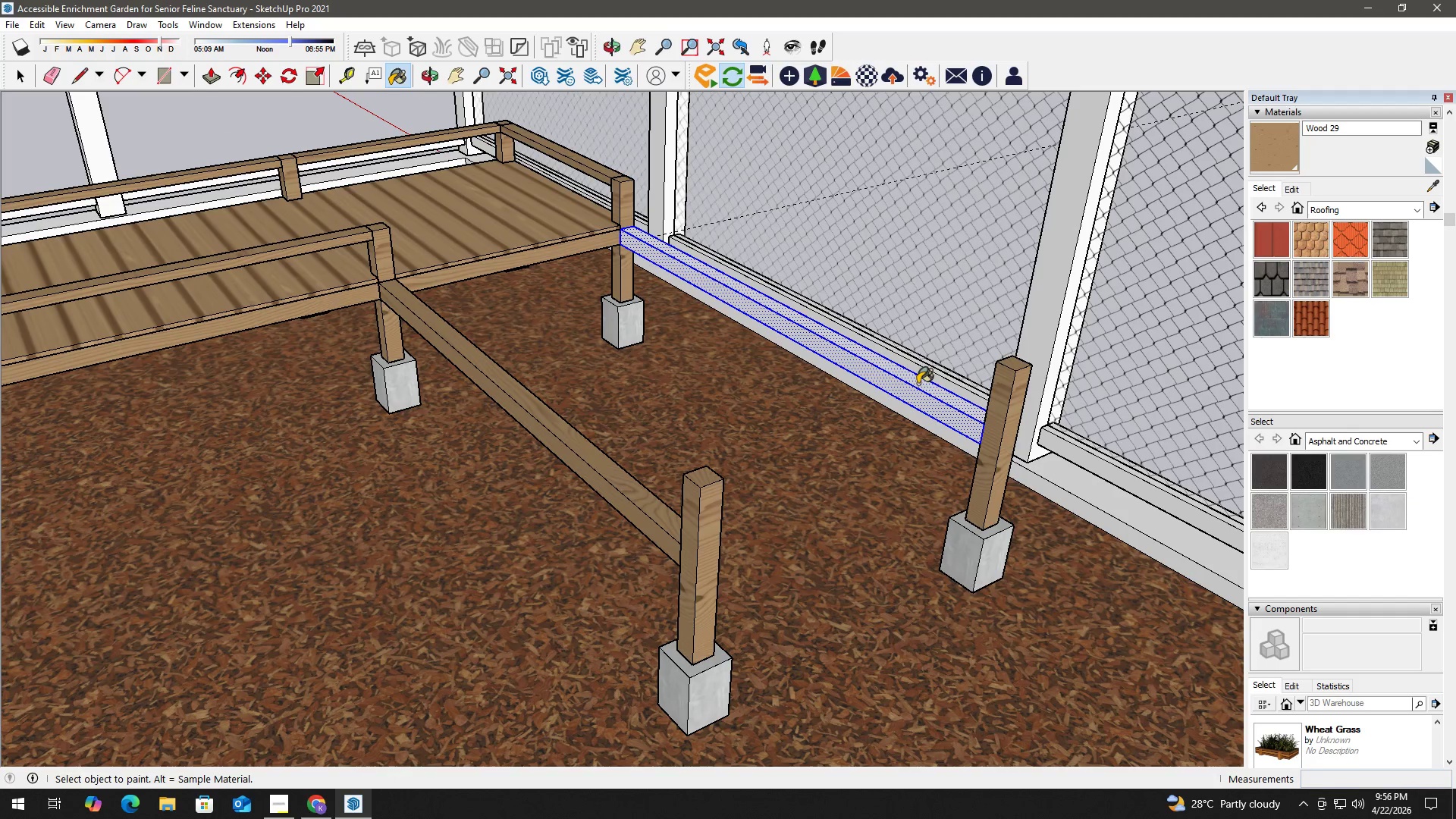 
triple_click([918, 384])
 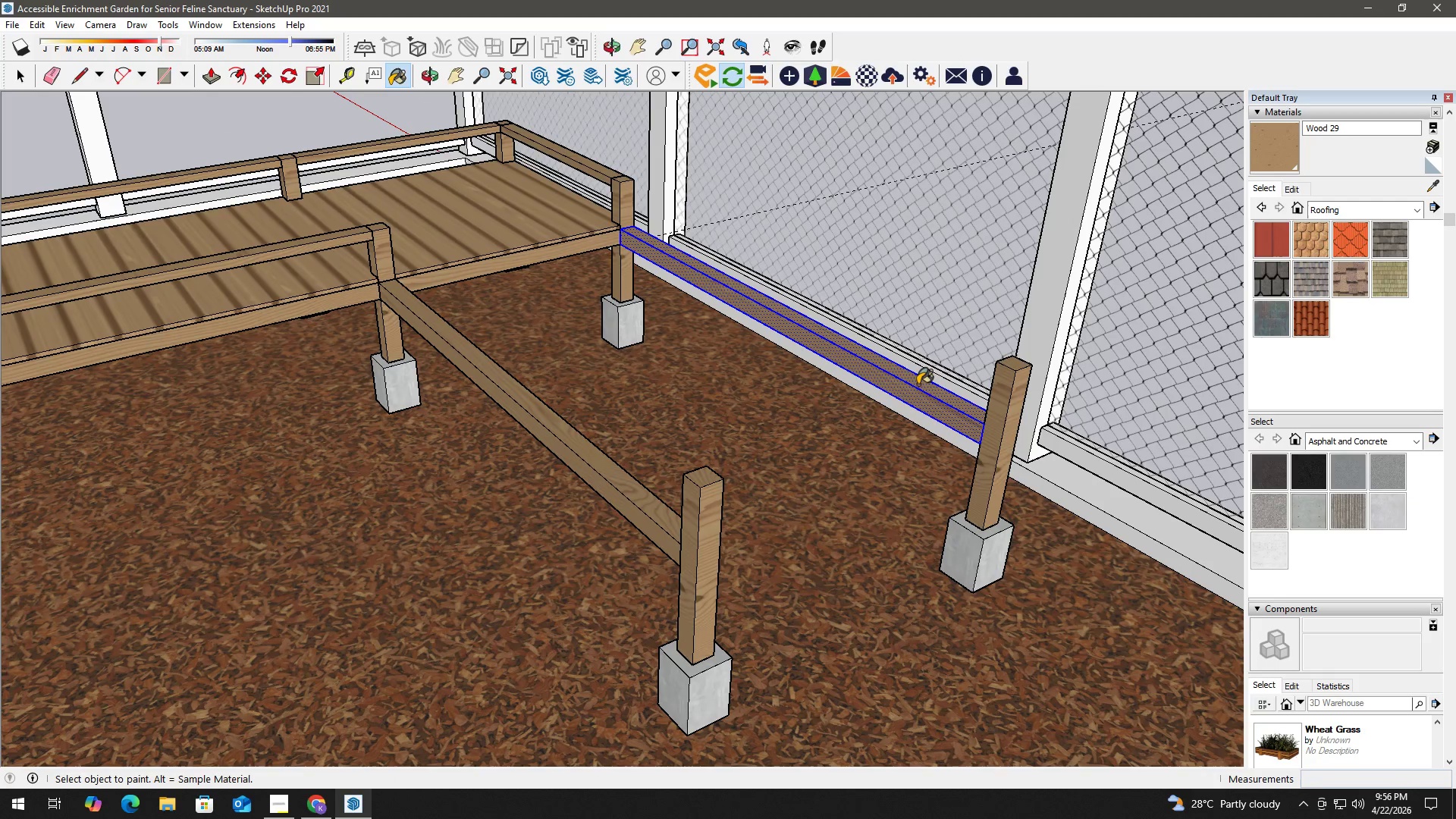 
key(Space)
 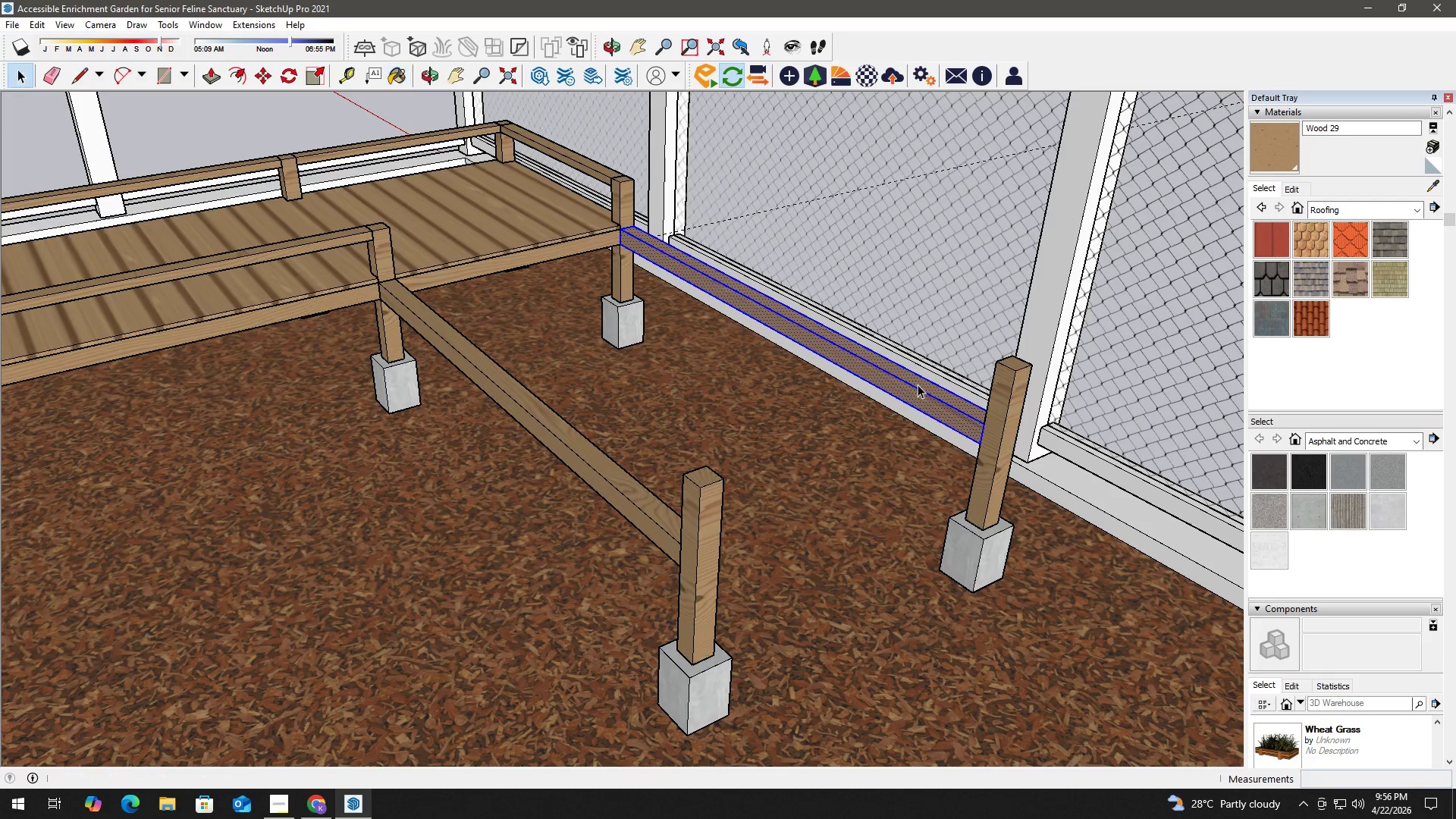 
right_click([918, 384])
 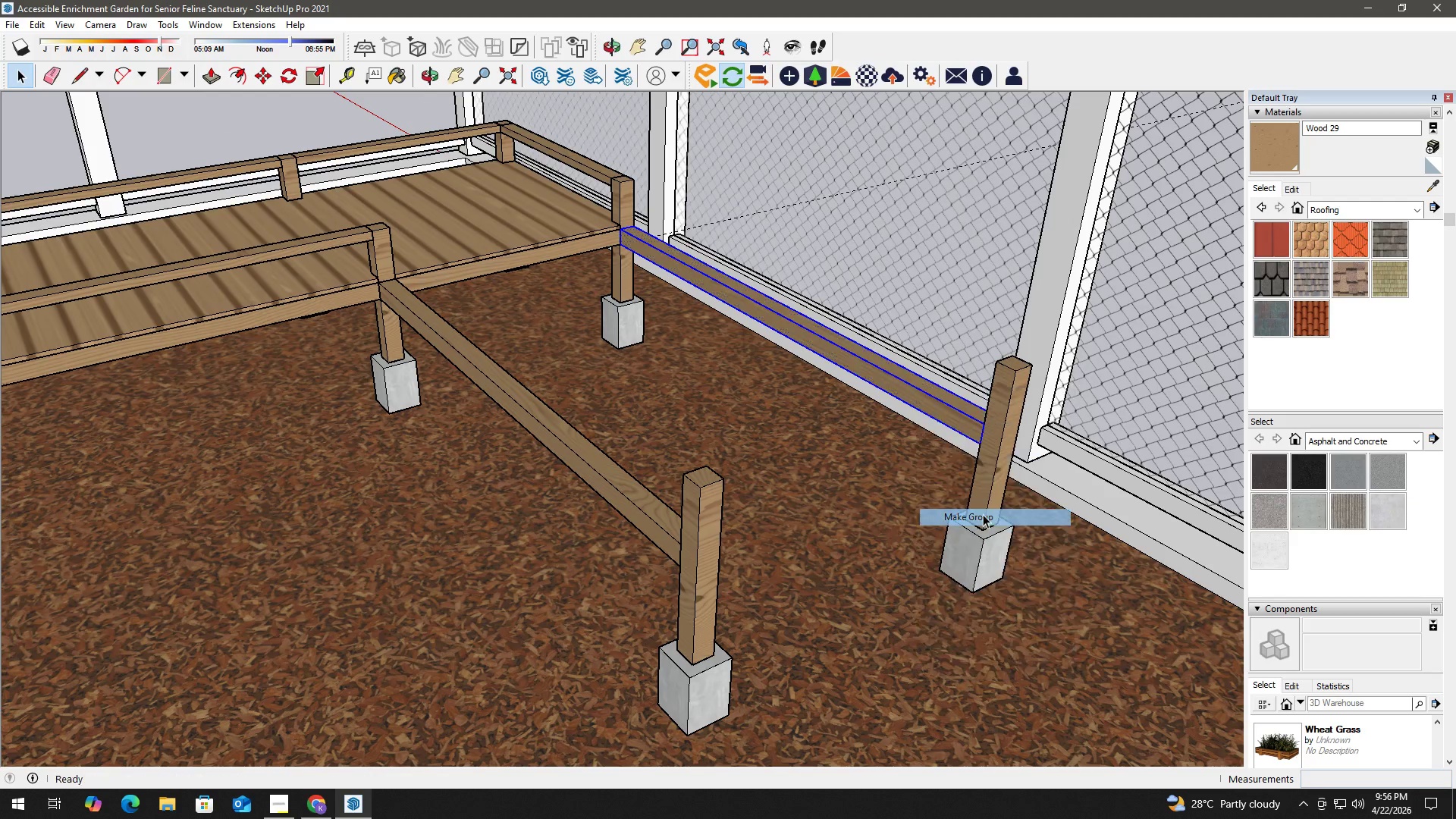 
key(Space)
 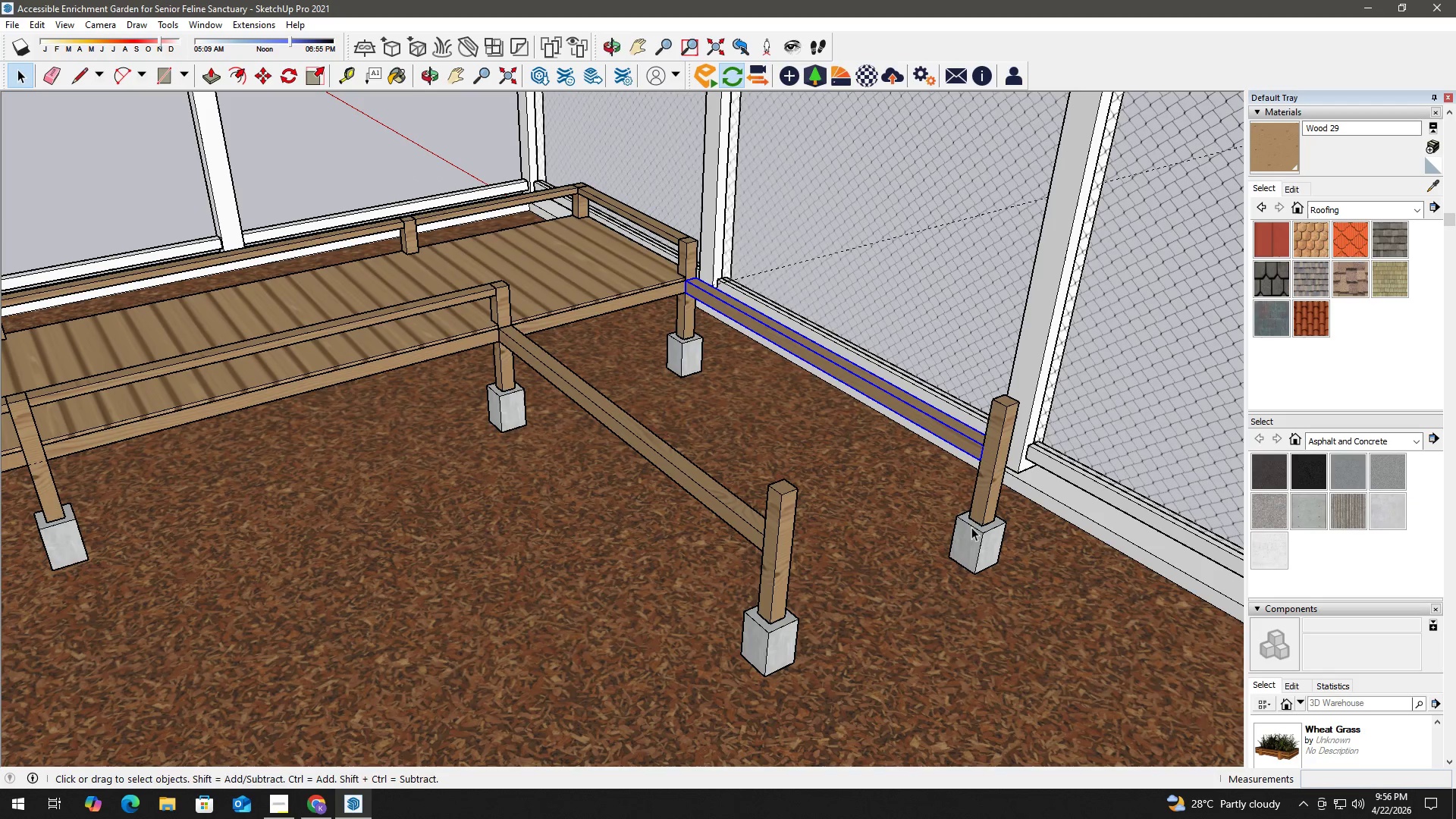 
key(H)
 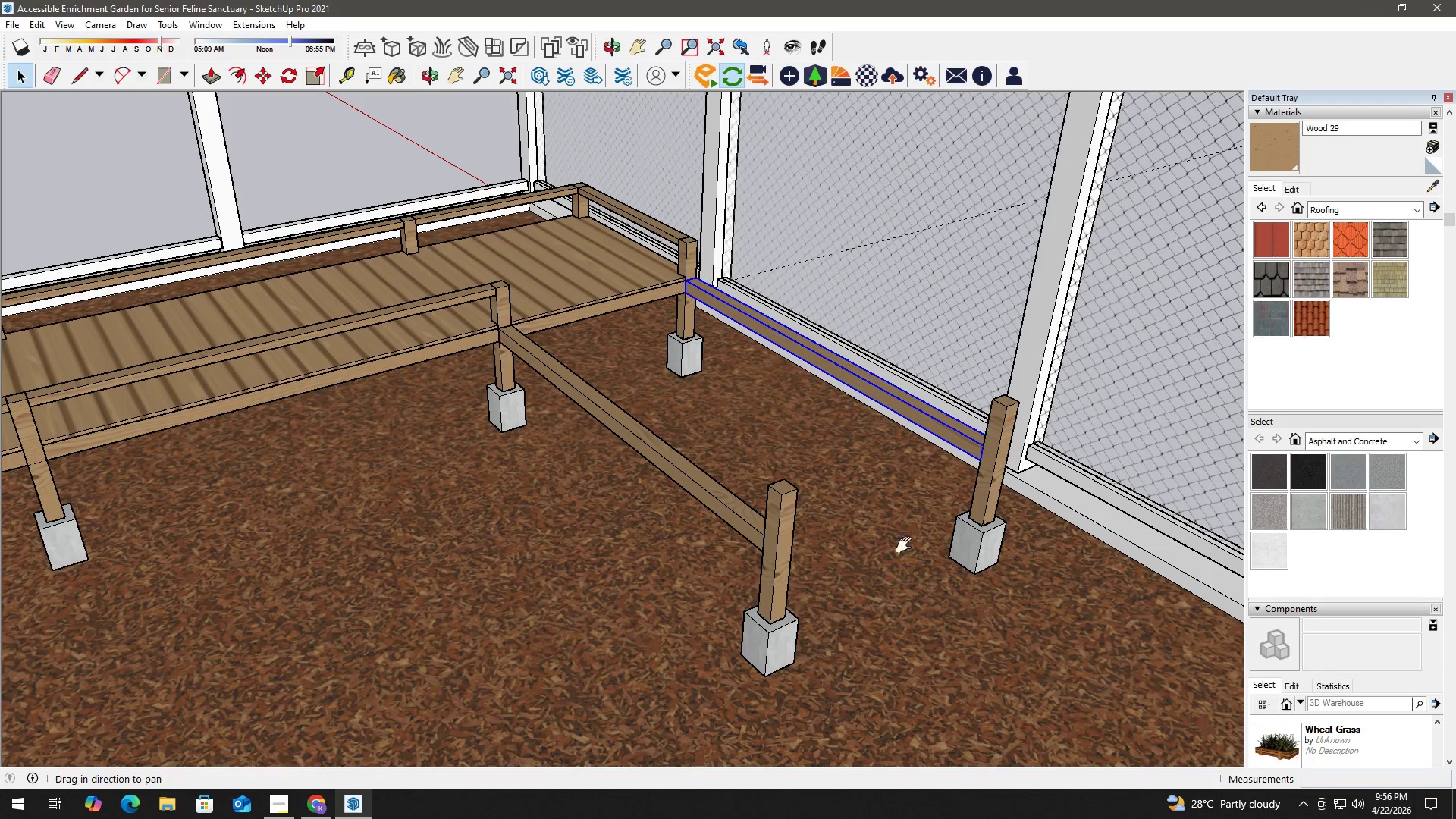 
left_click_drag(start_coordinate=[880, 545], to_coordinate=[771, 486])
 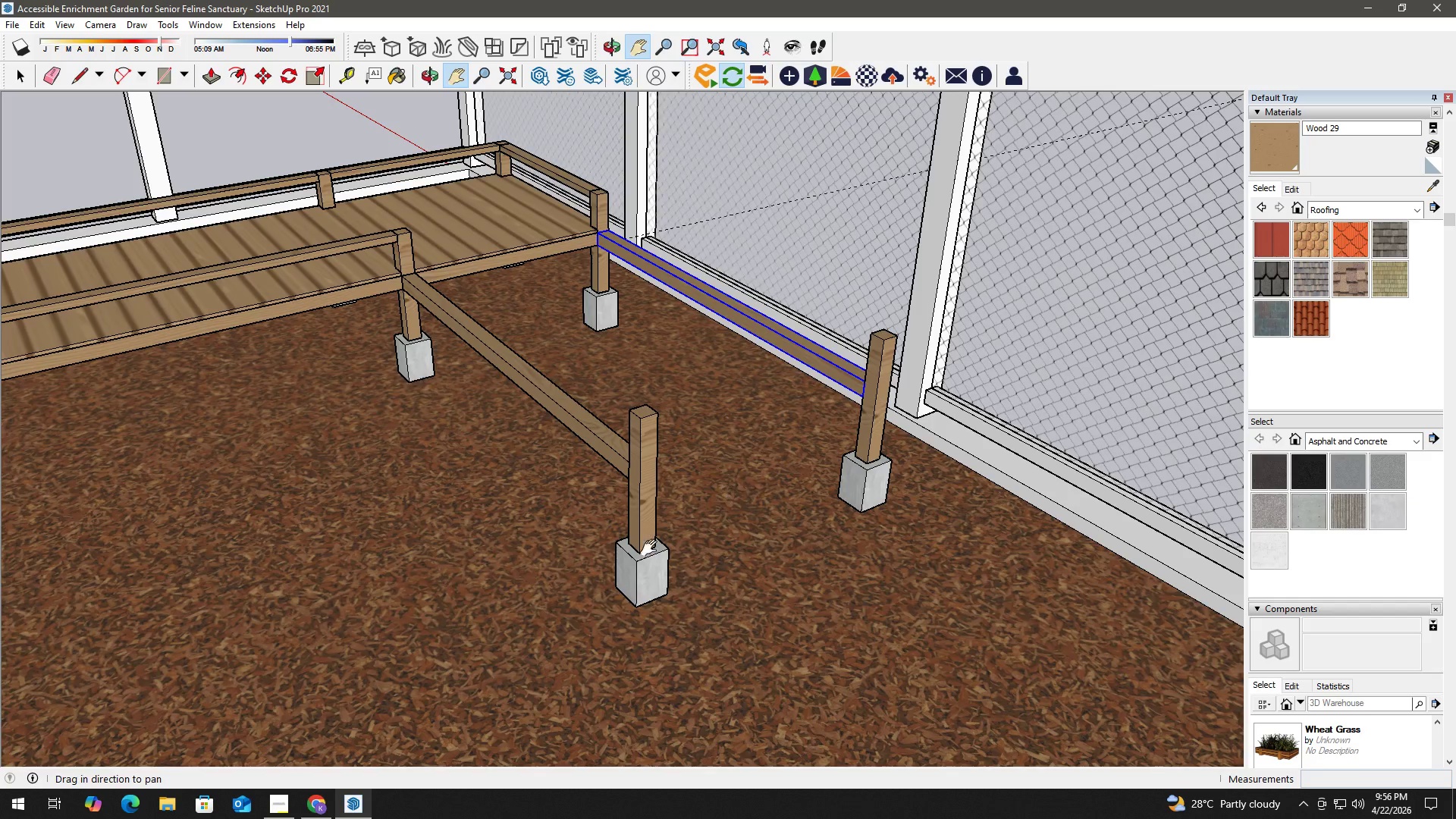 
scroll: coordinate [980, 517], scroll_direction: down, amount: 3.0
 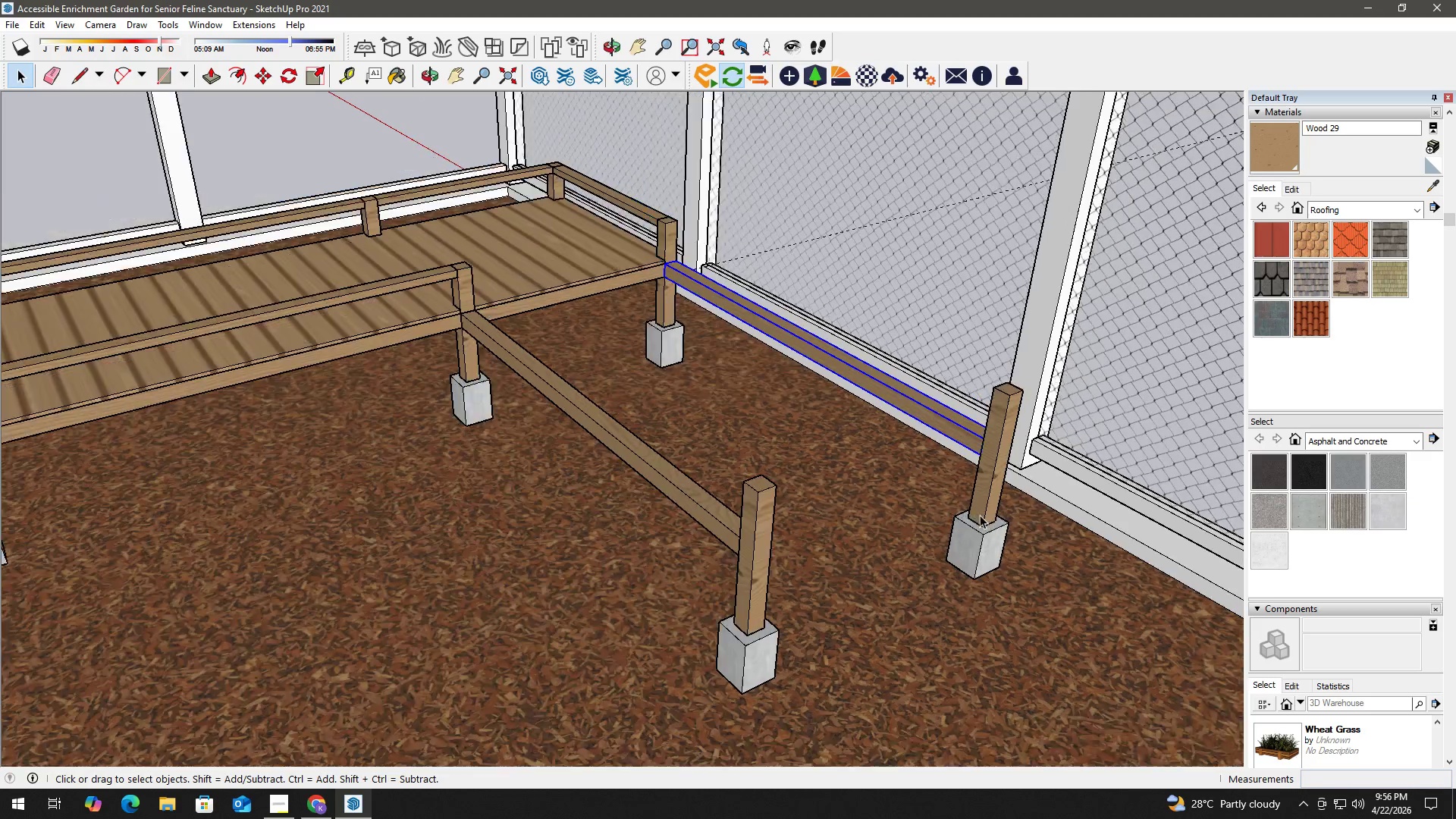 
key(Space)
 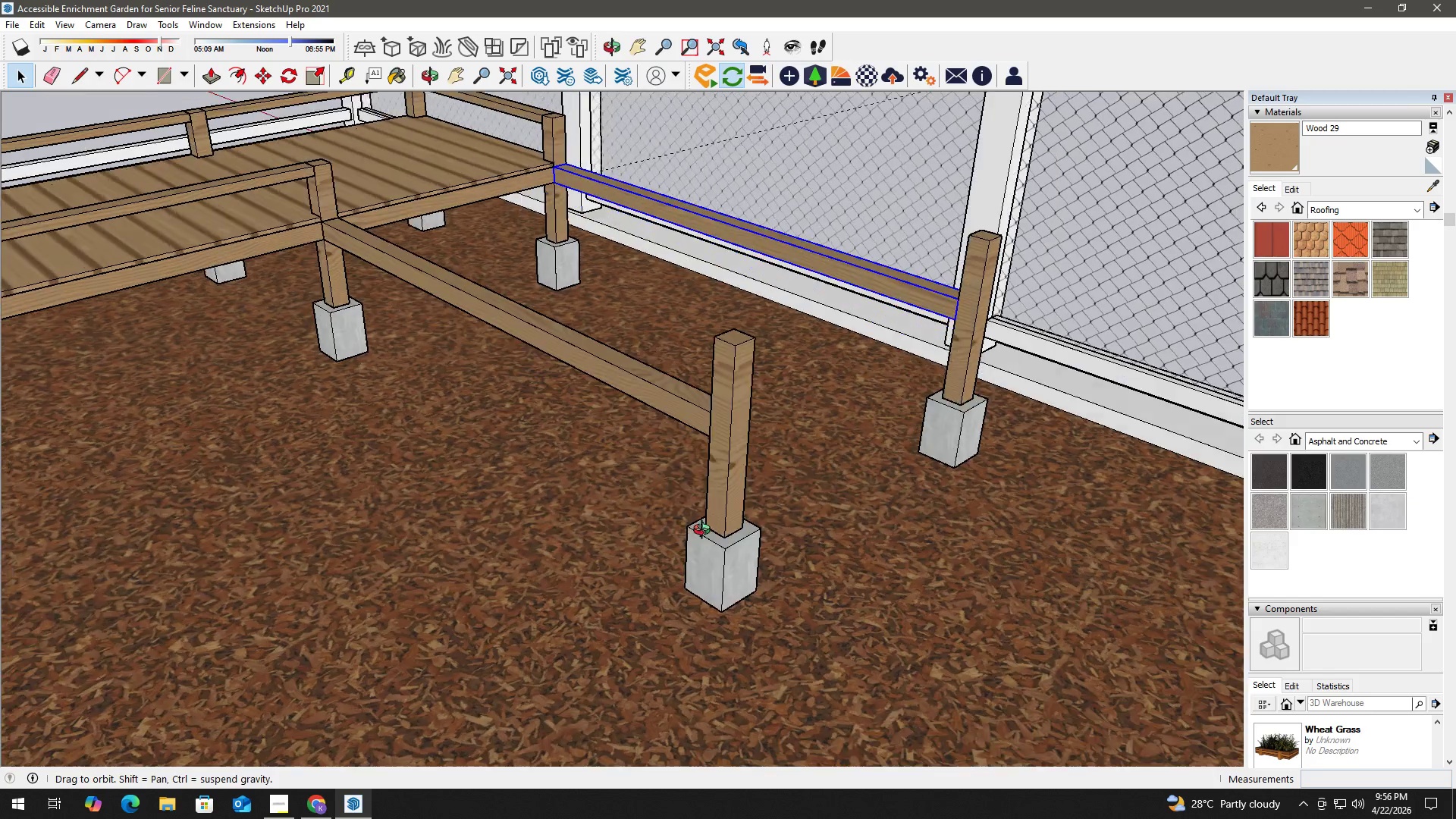 
scroll: coordinate [642, 554], scroll_direction: up, amount: 3.0
 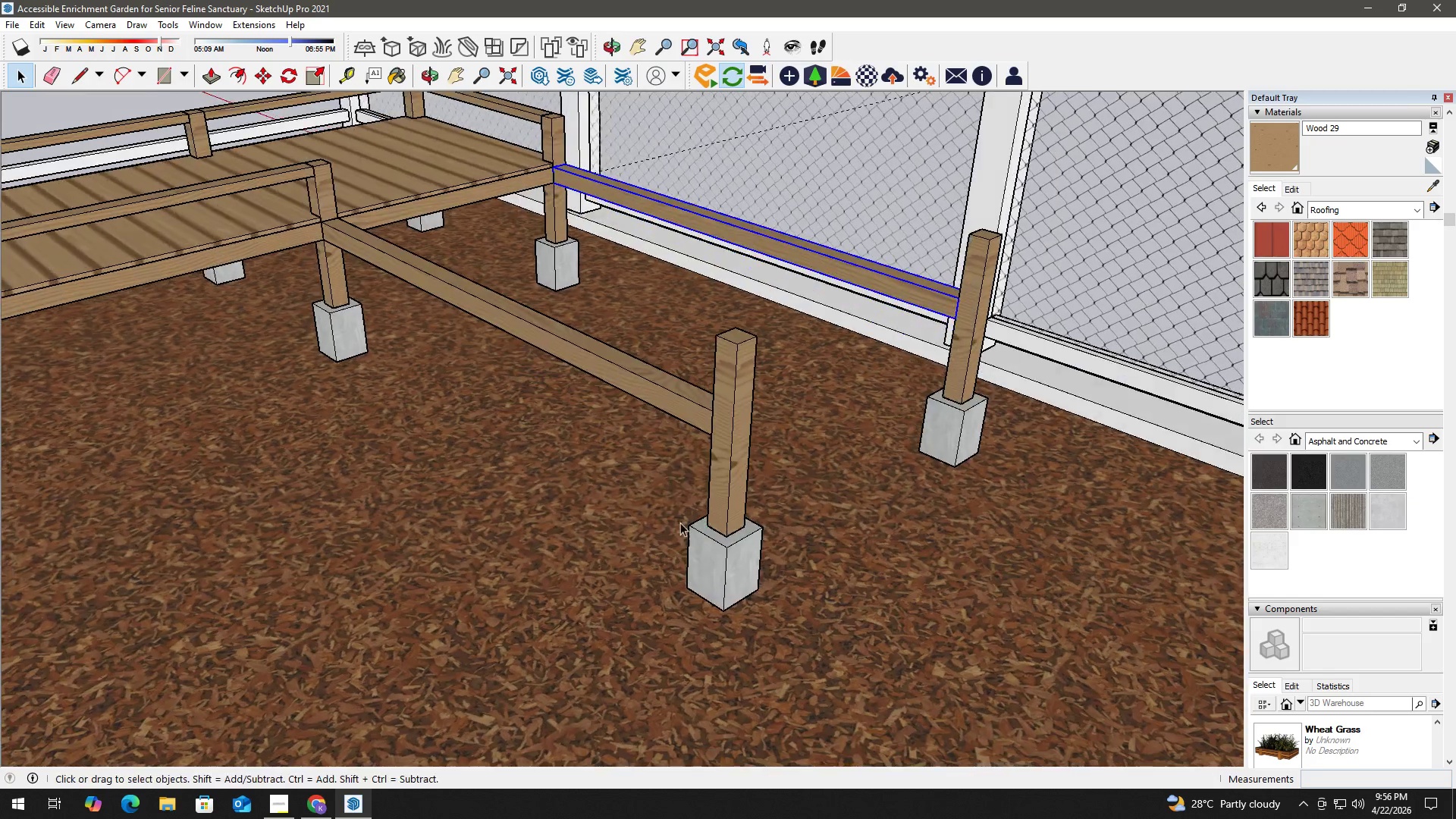 
key(T)
 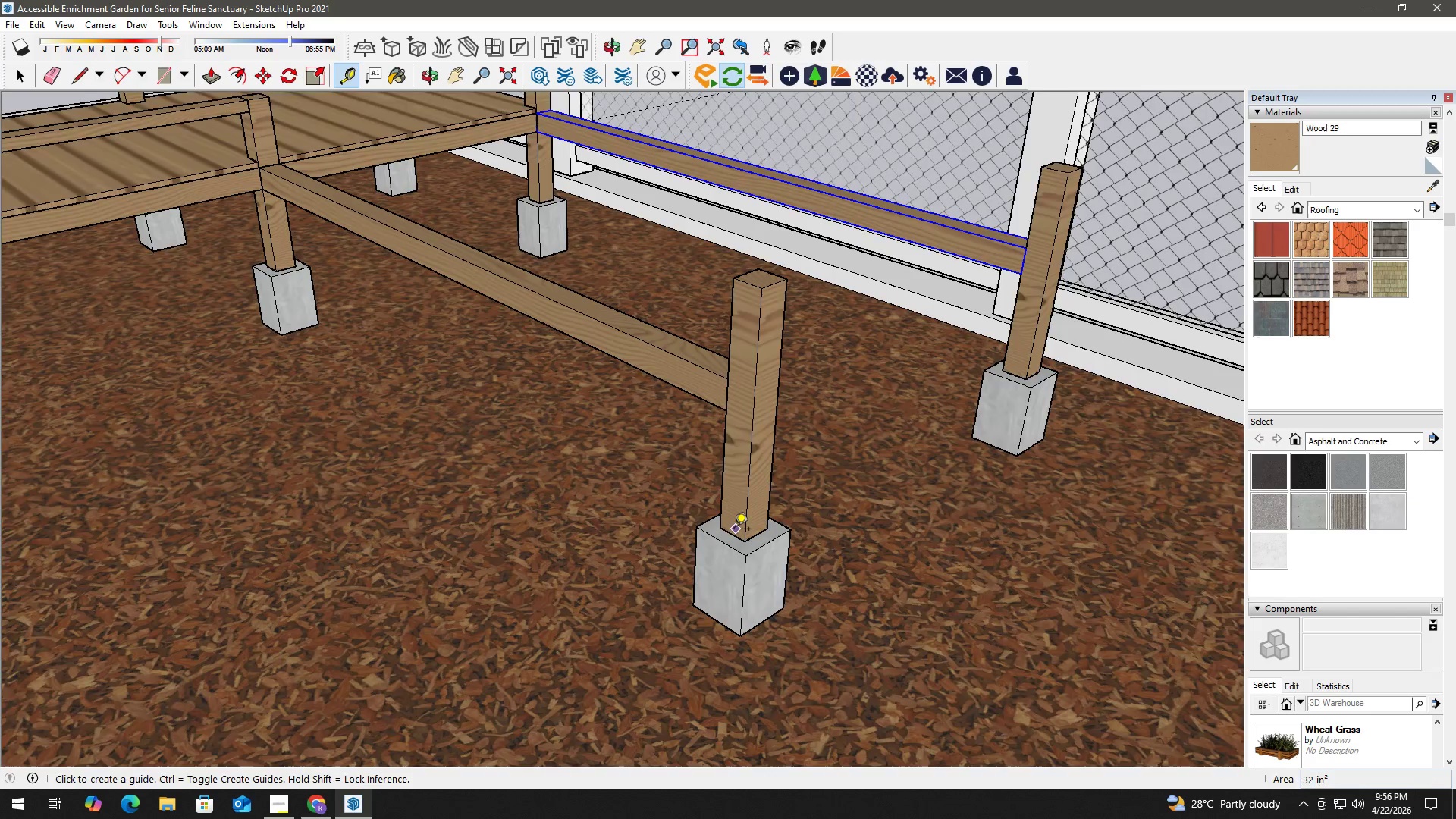 
scroll: coordinate [733, 532], scroll_direction: up, amount: 4.0
 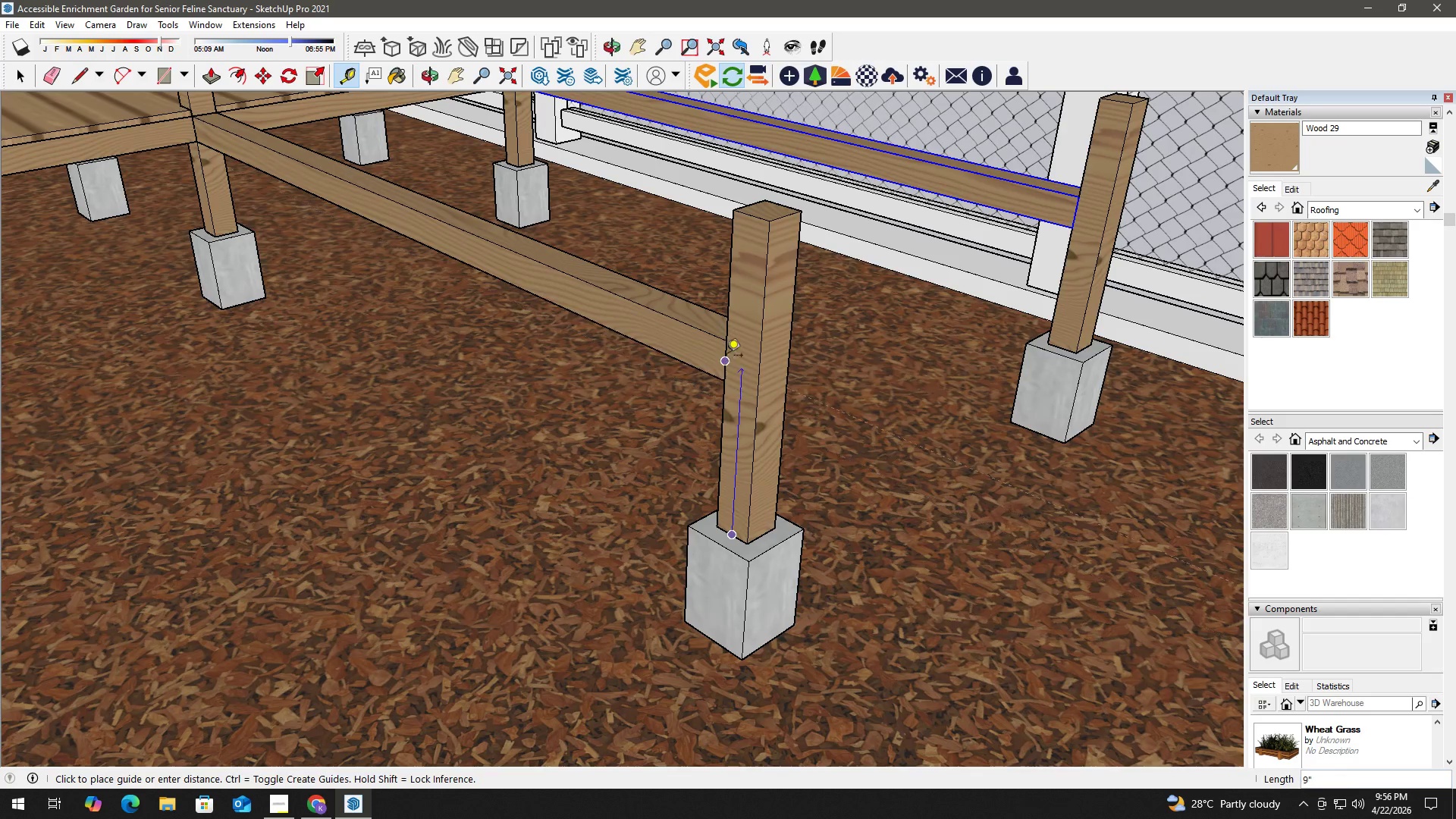 
left_click([725, 346])
 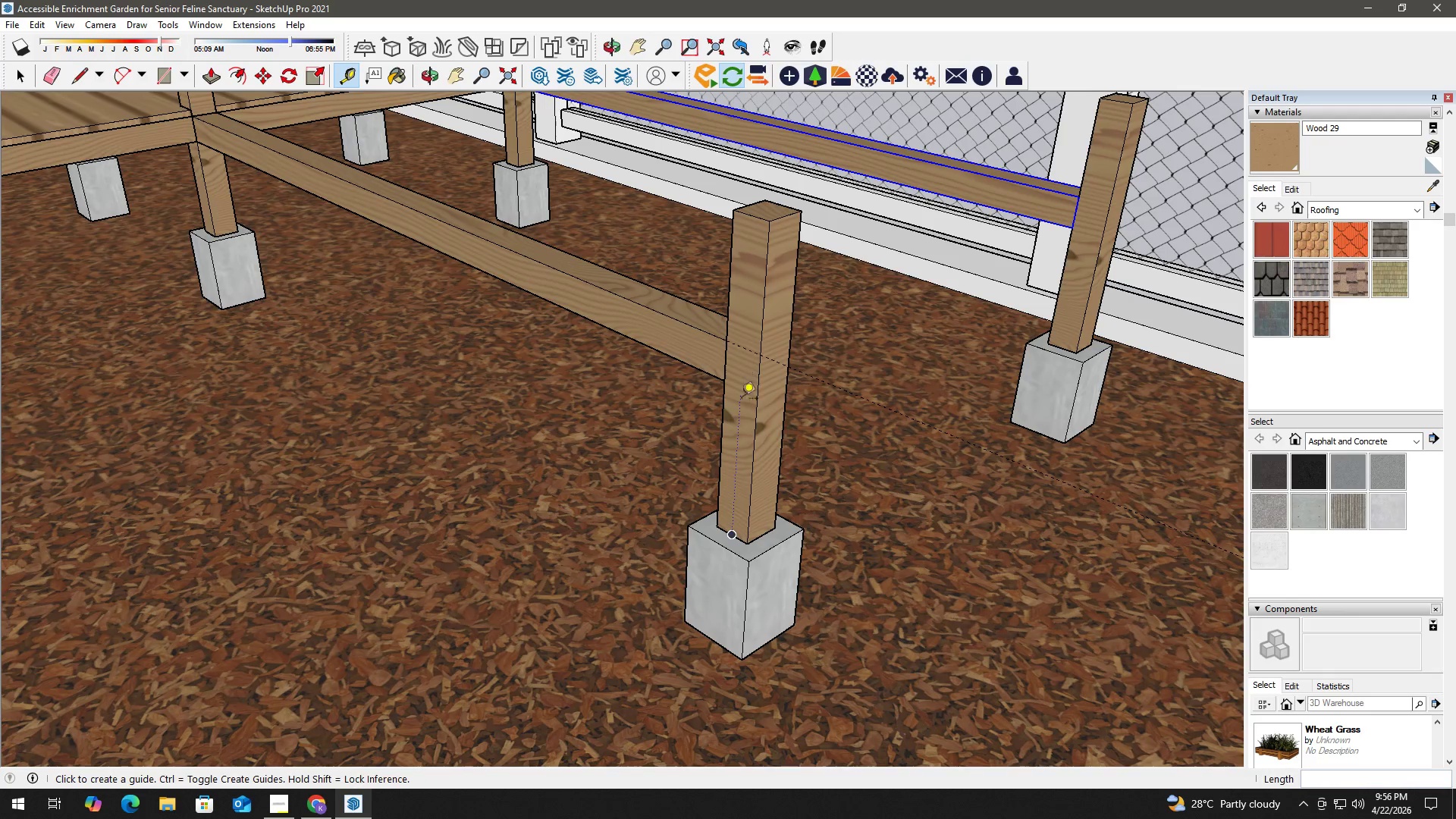 
key(Space)
 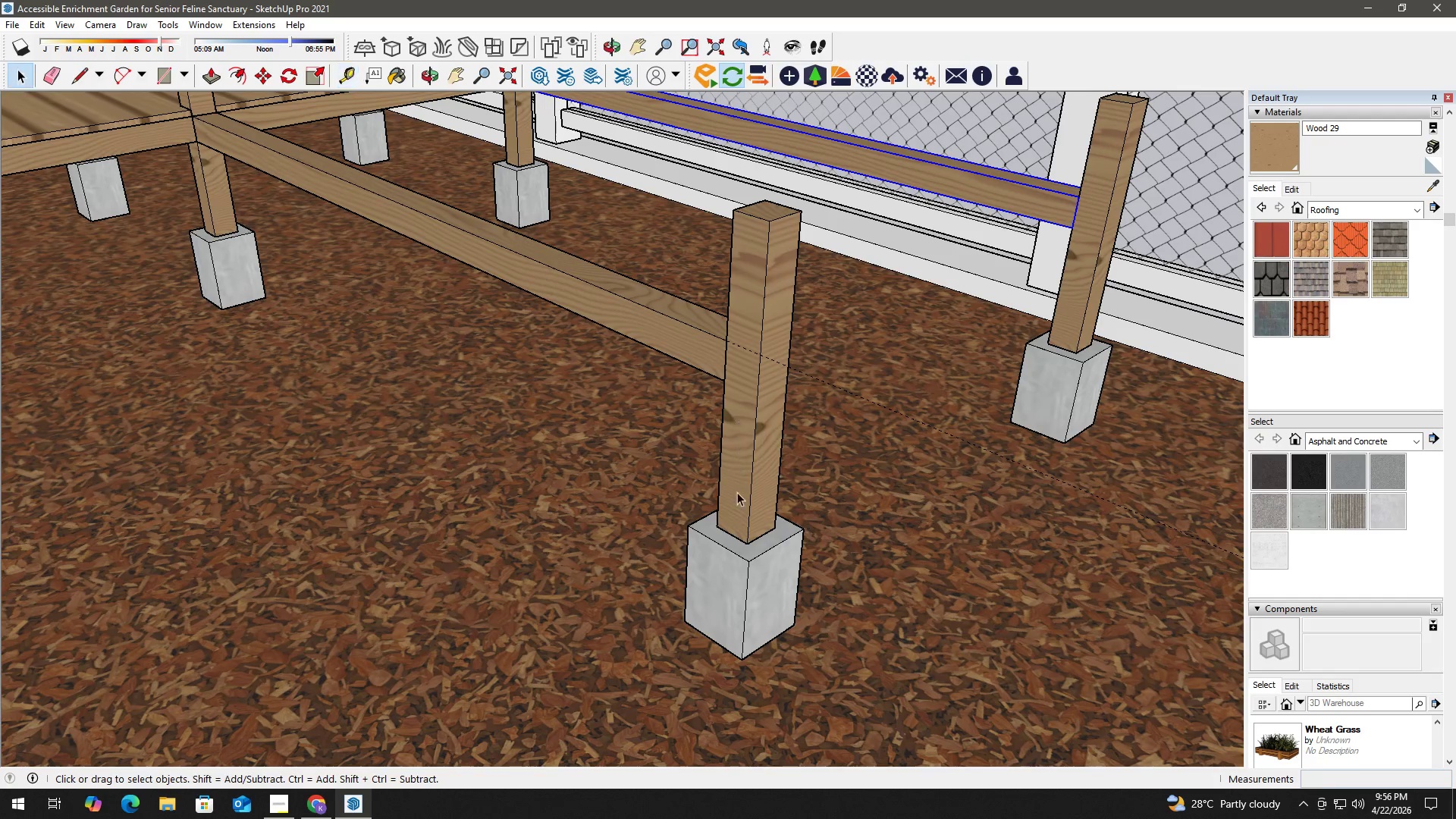 
key(T)
 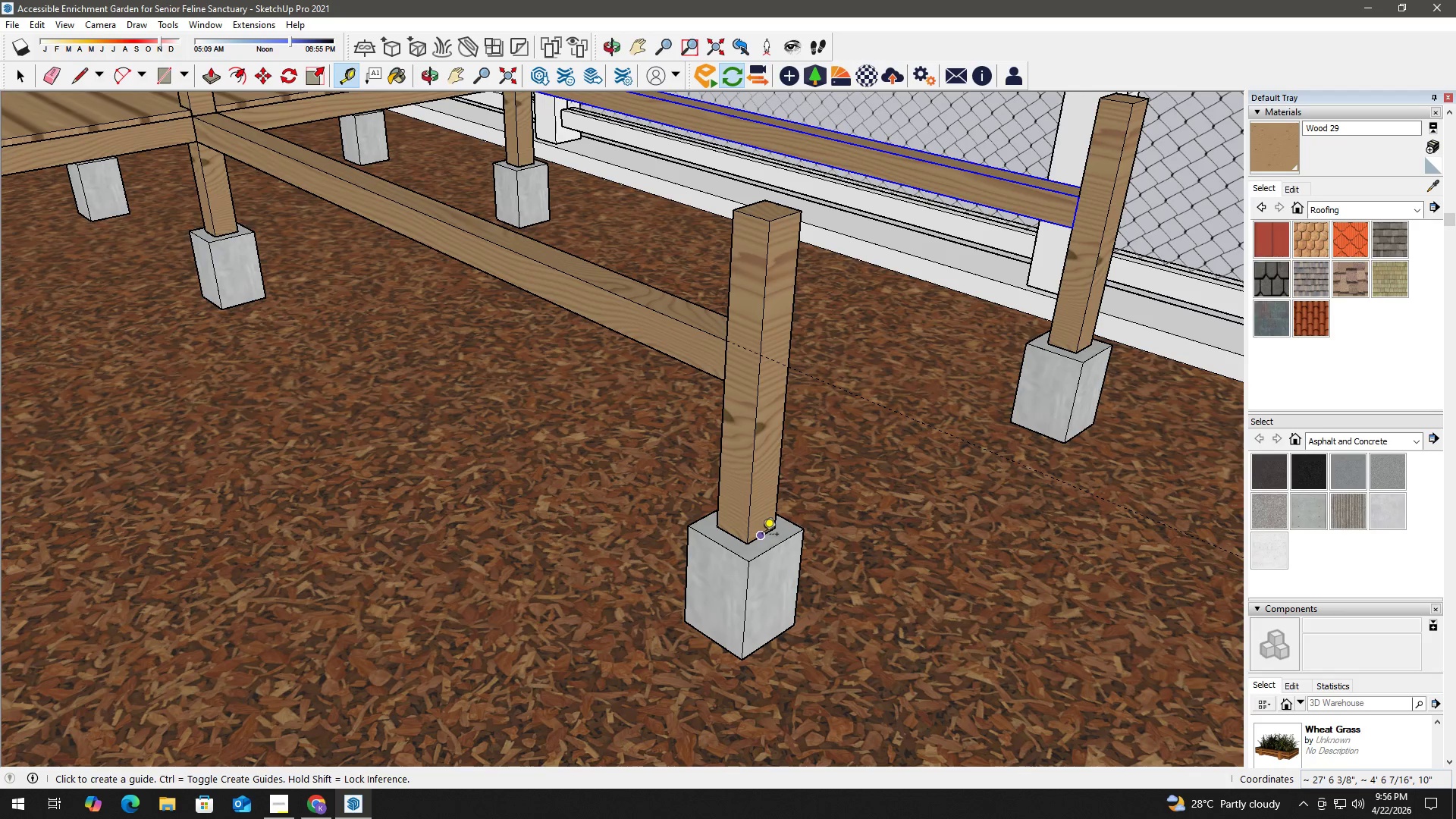 
left_click([760, 535])
 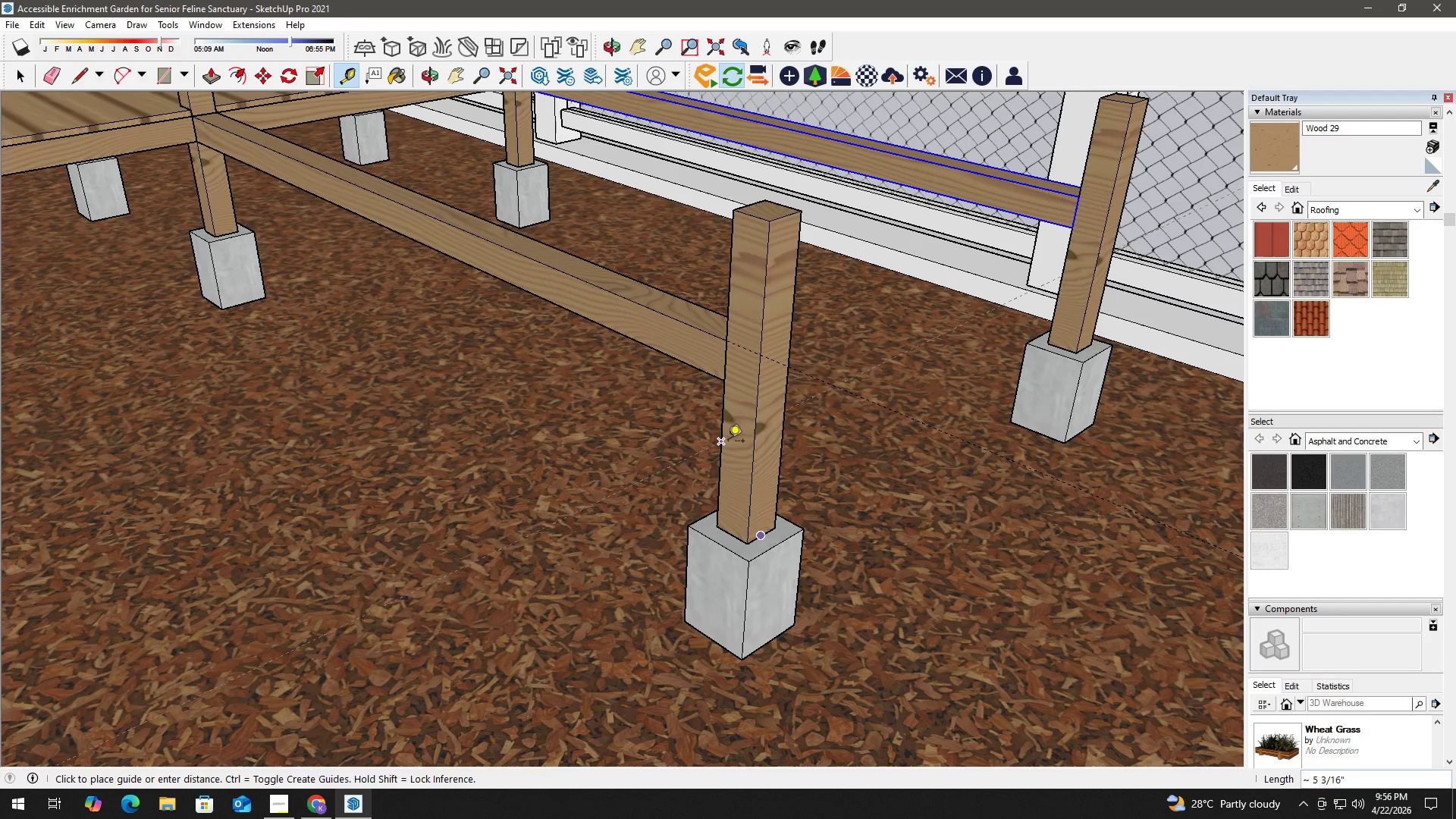 
key(Space)
 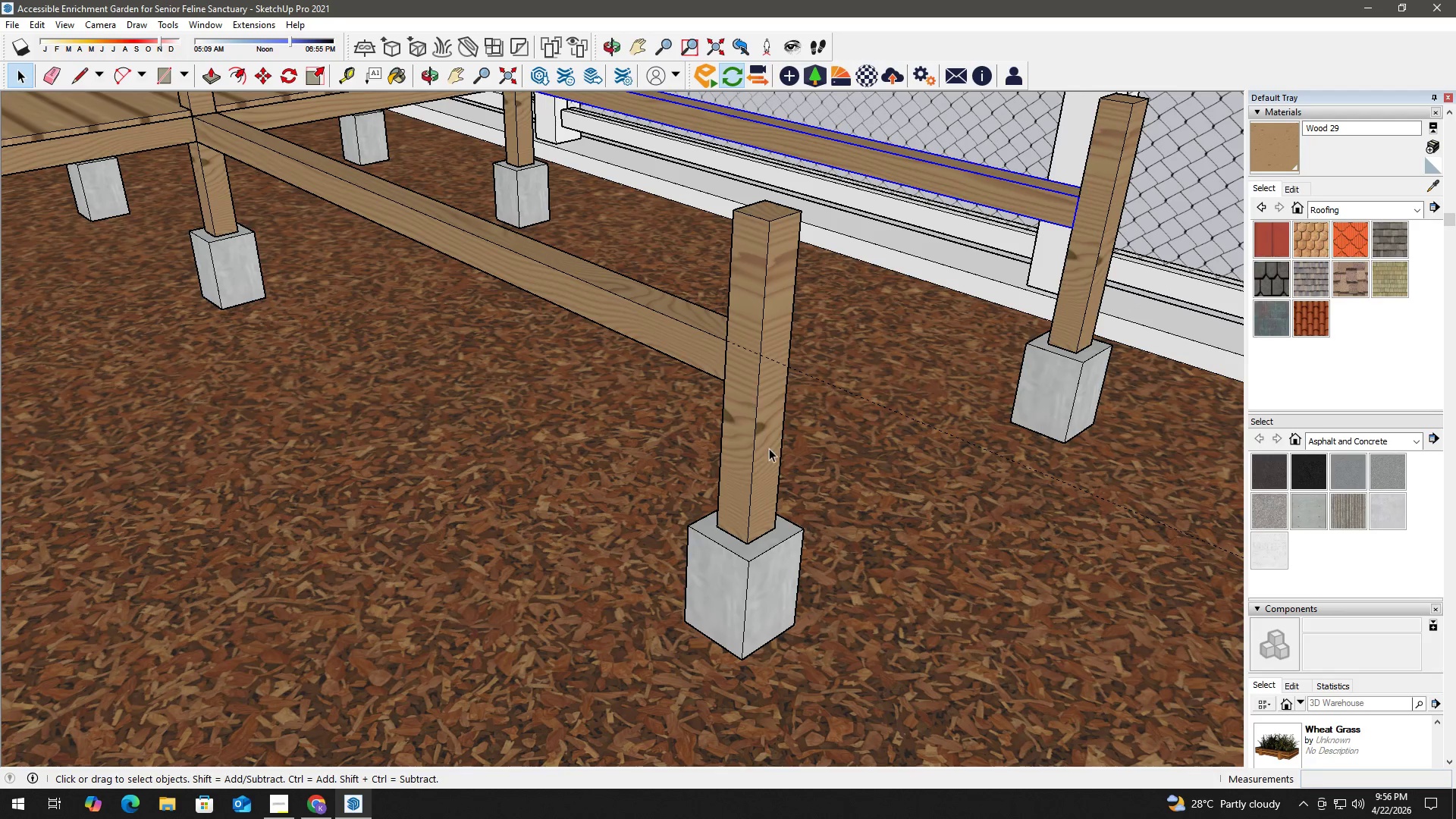 
key(T)
 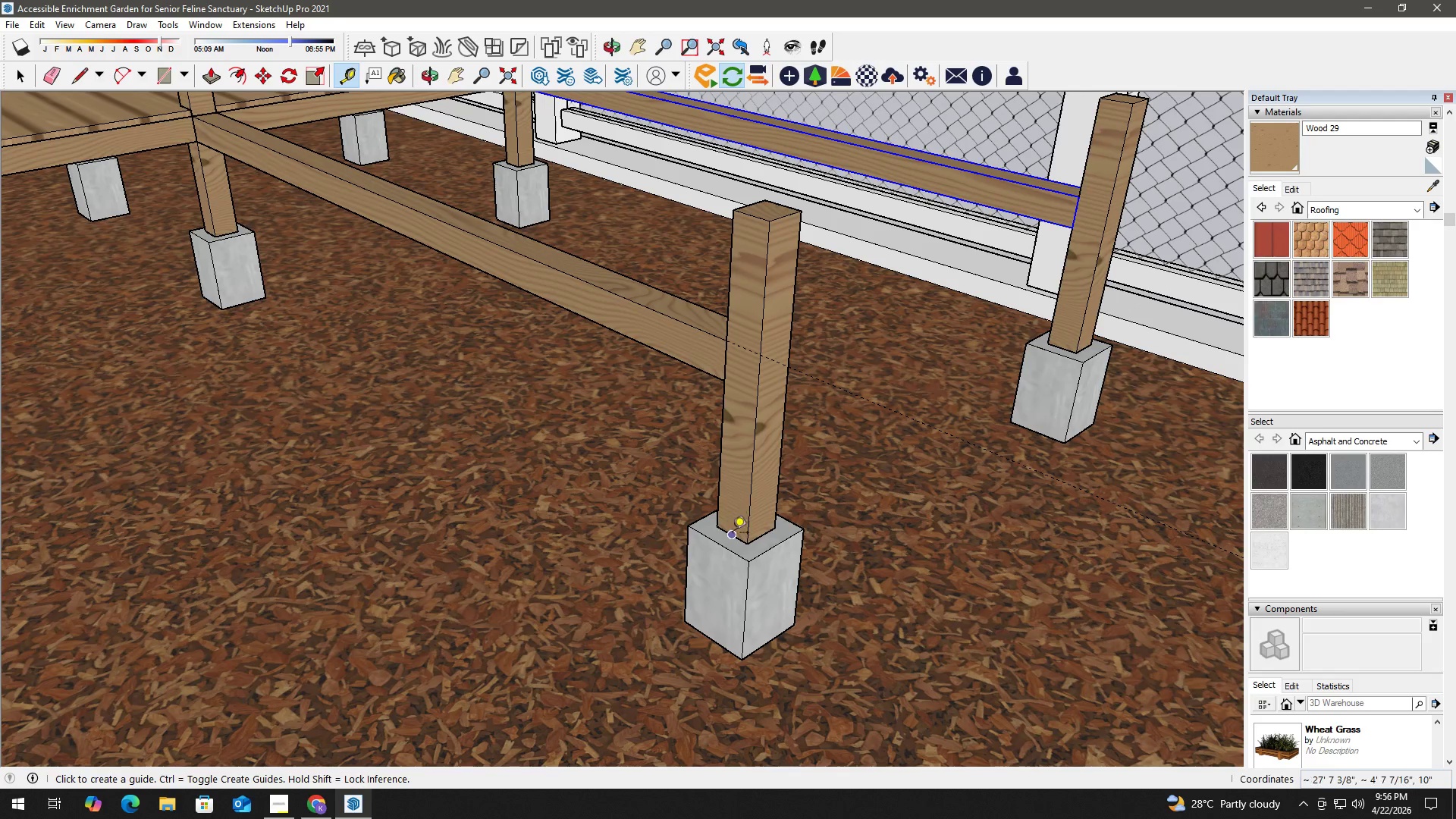 
left_click_drag(start_coordinate=[732, 535], to_coordinate=[731, 529])
 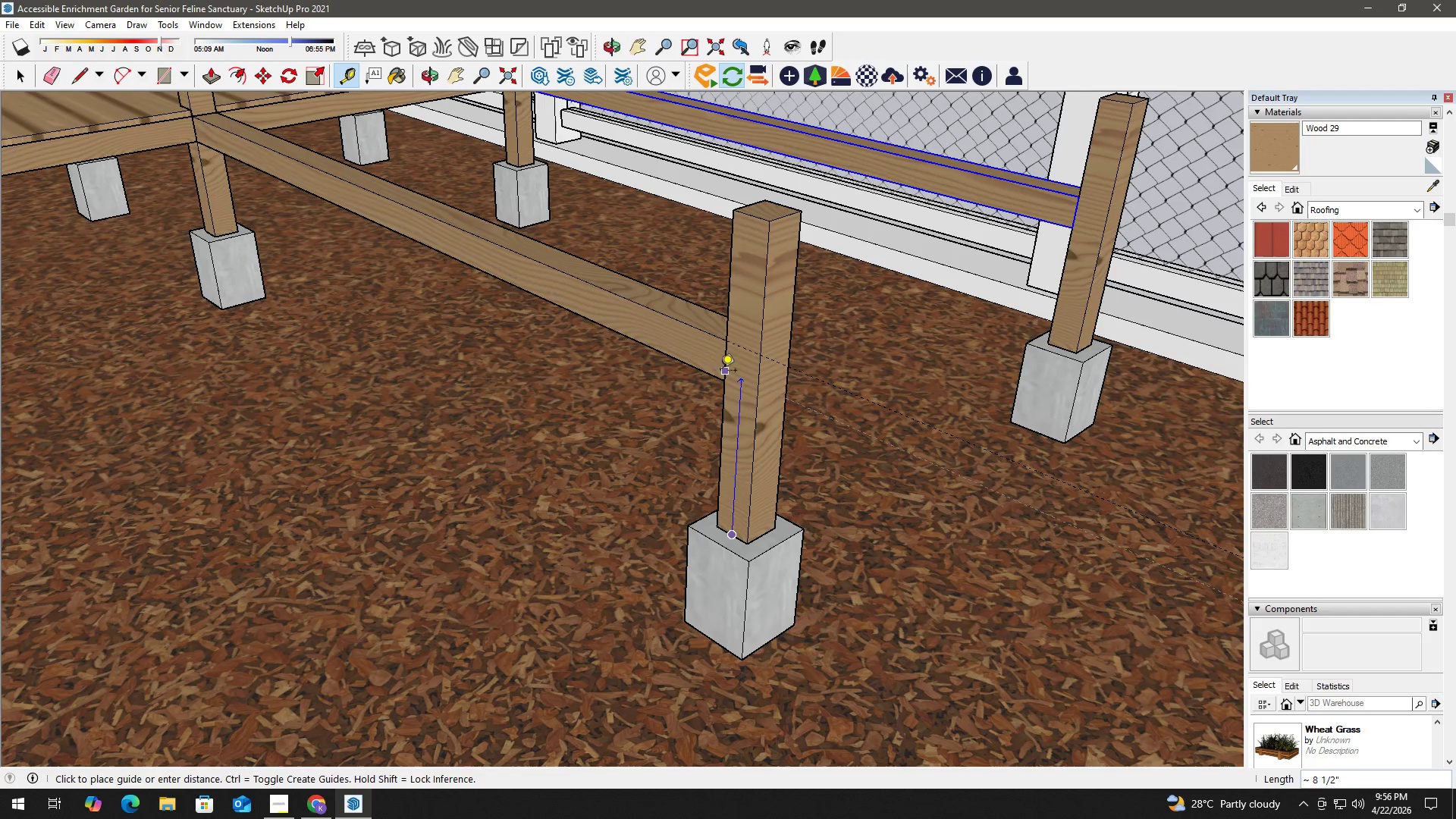 
left_click([720, 379])
 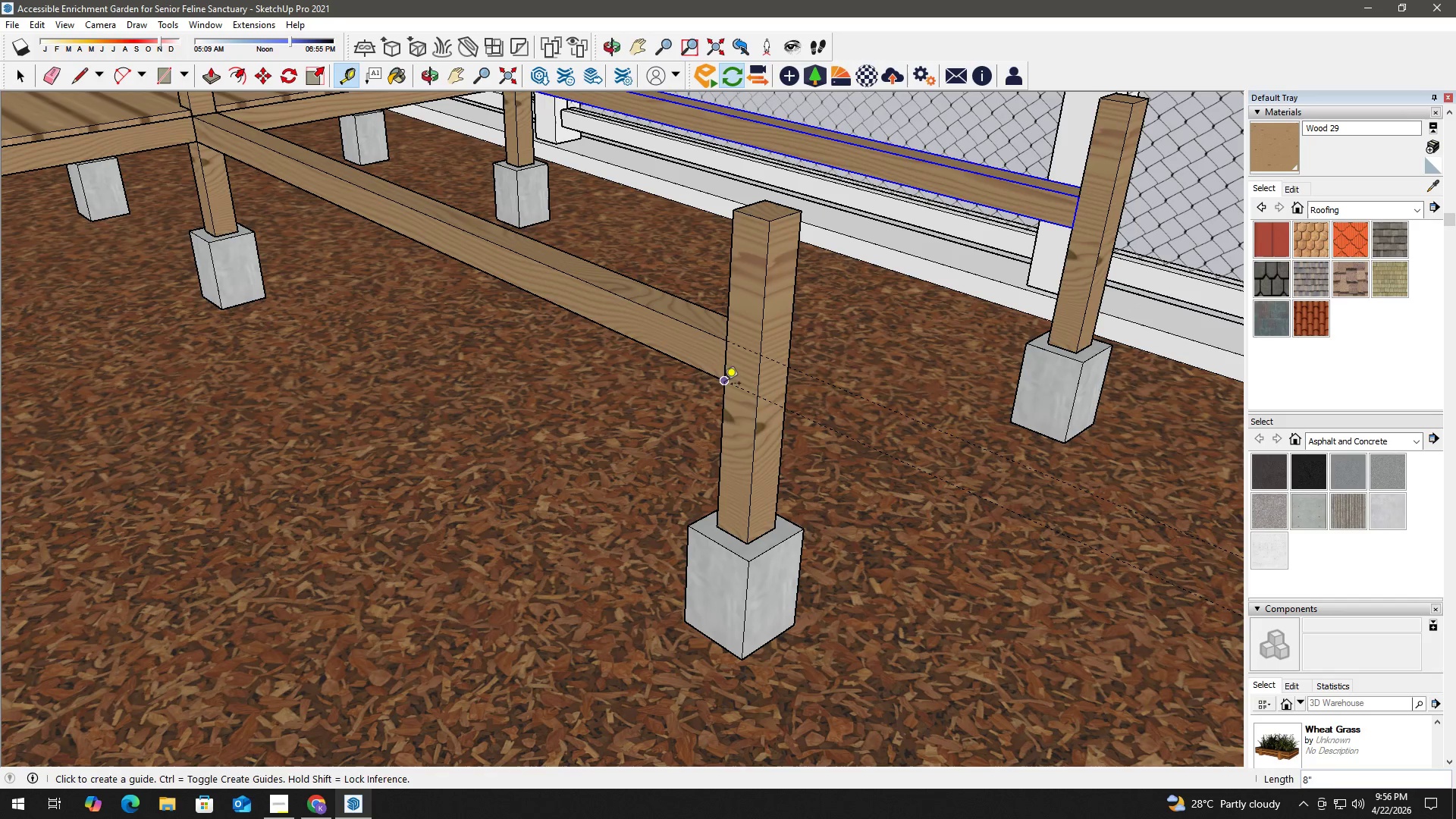 
key(Space)
 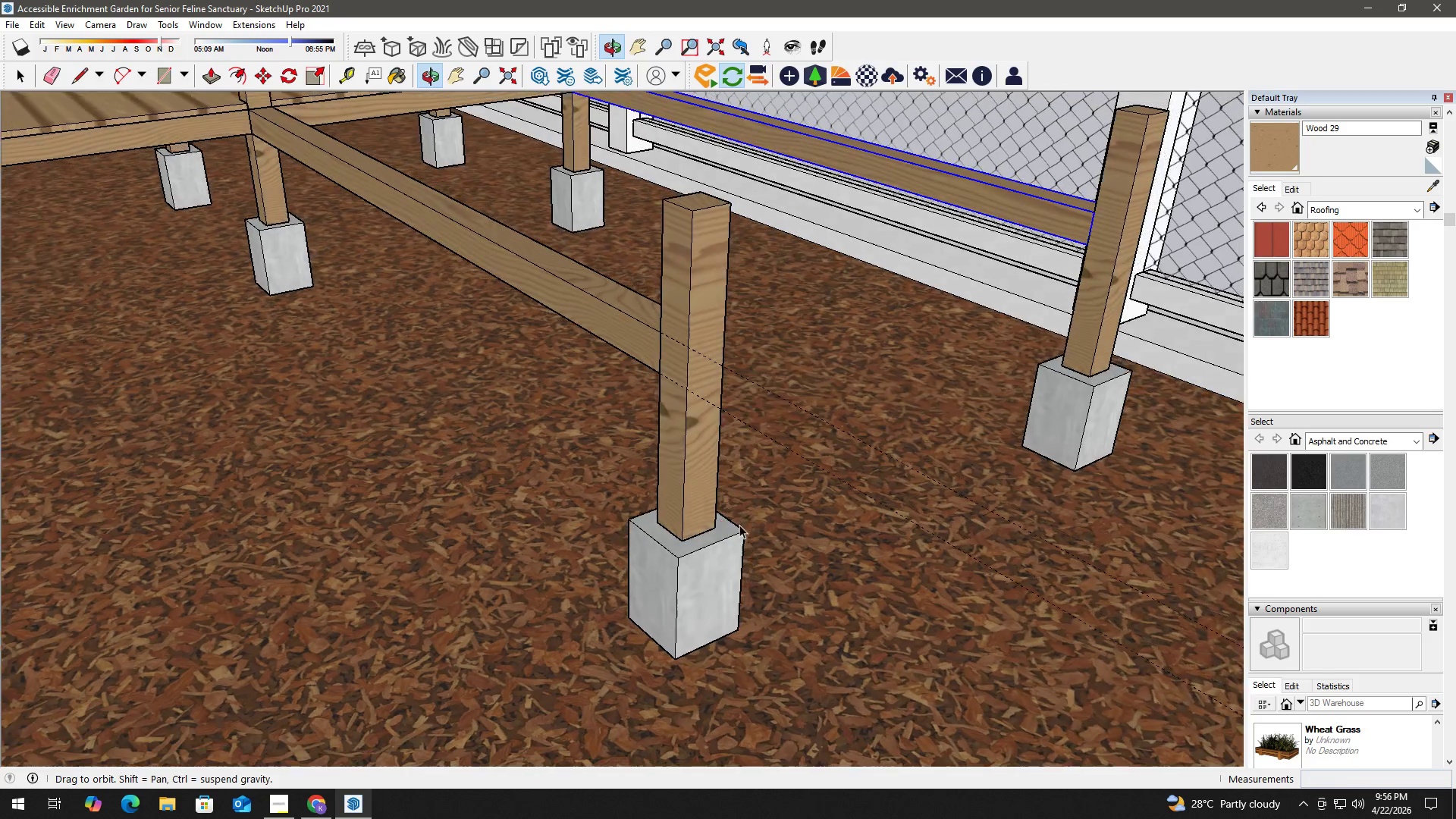 
scroll: coordinate [688, 528], scroll_direction: up, amount: 2.0
 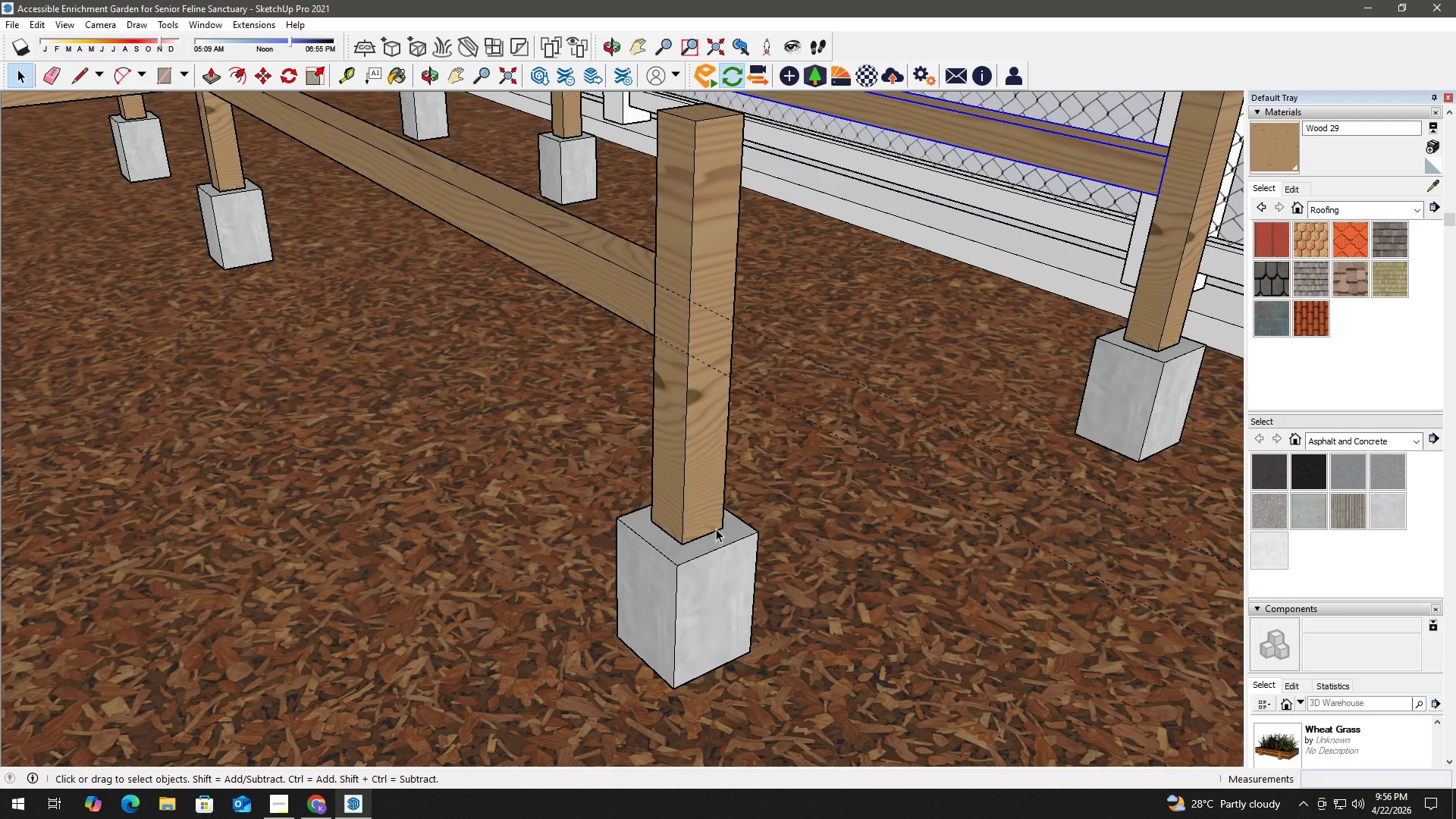 
key(T)
 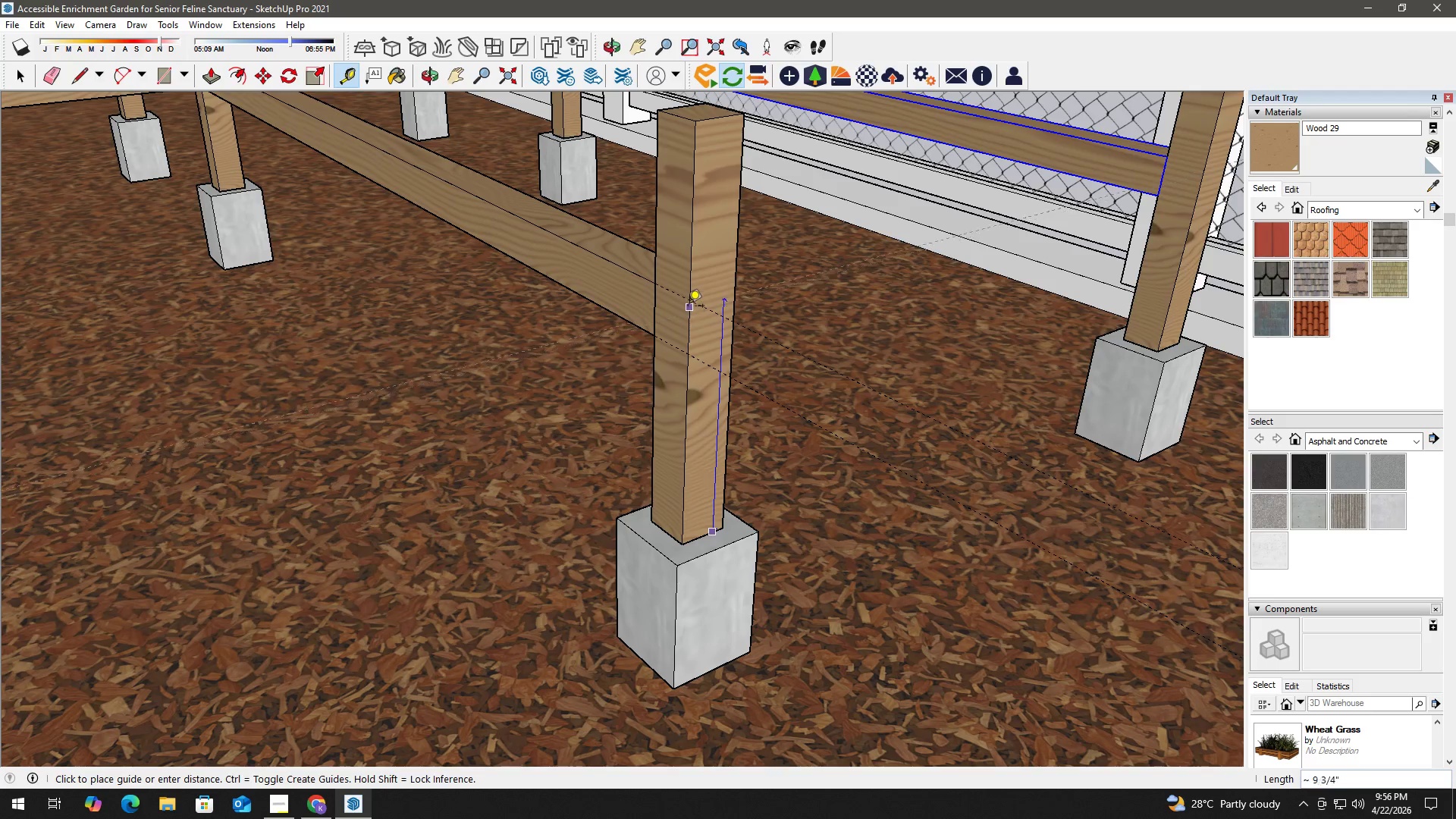 
left_click([688, 305])
 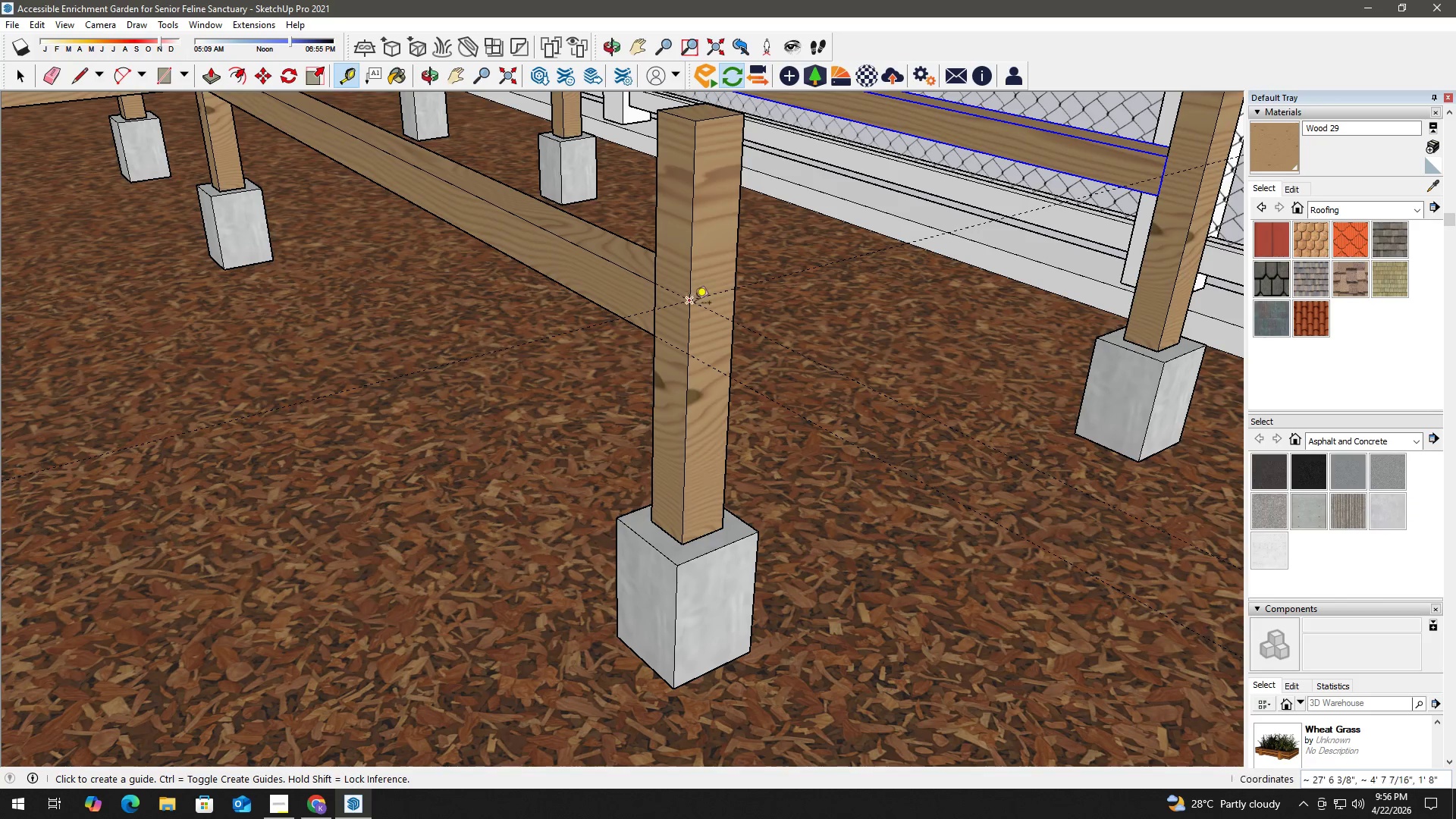 
key(Space)
 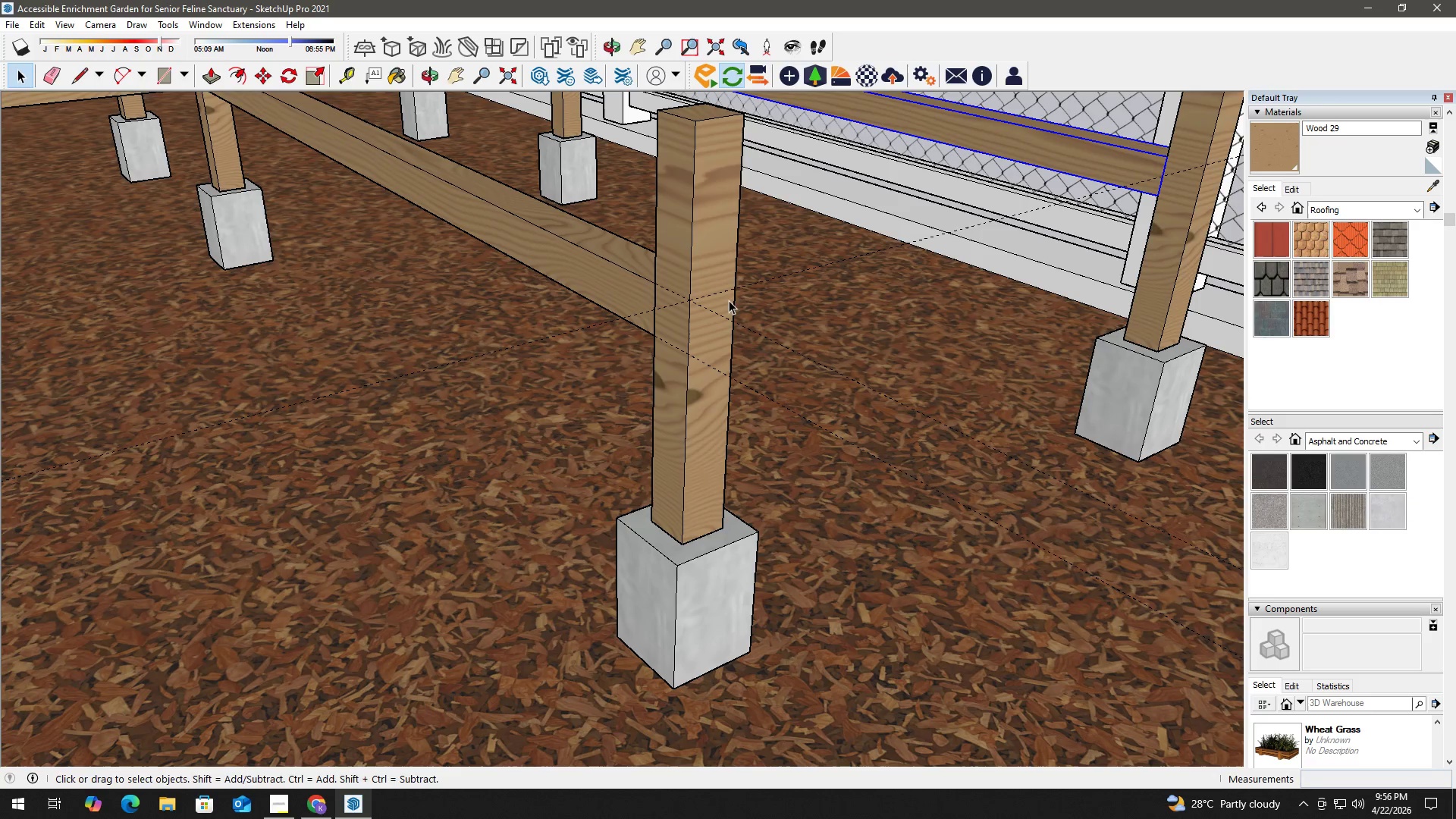 
key(R)
 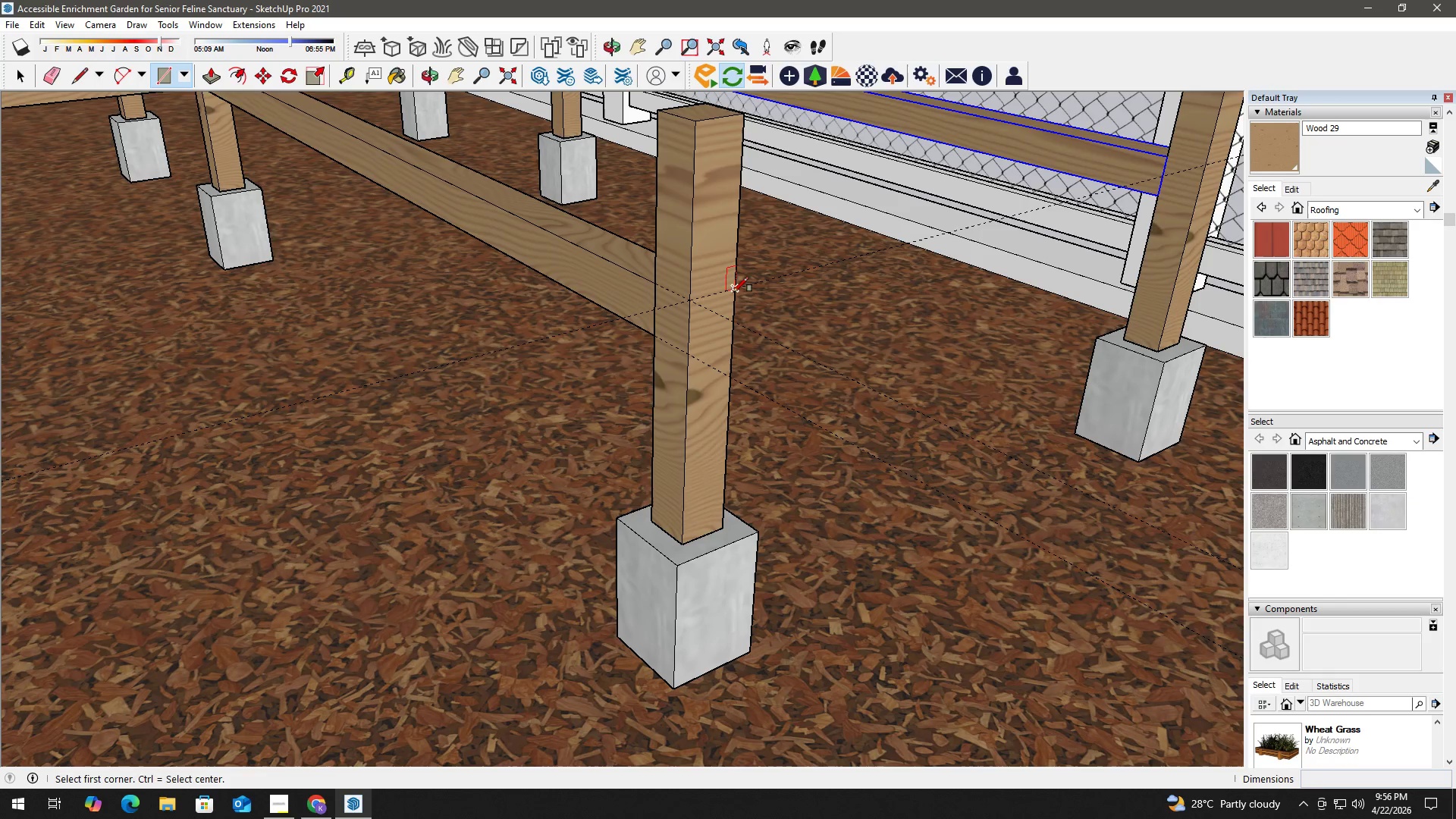 
left_click([733, 292])
 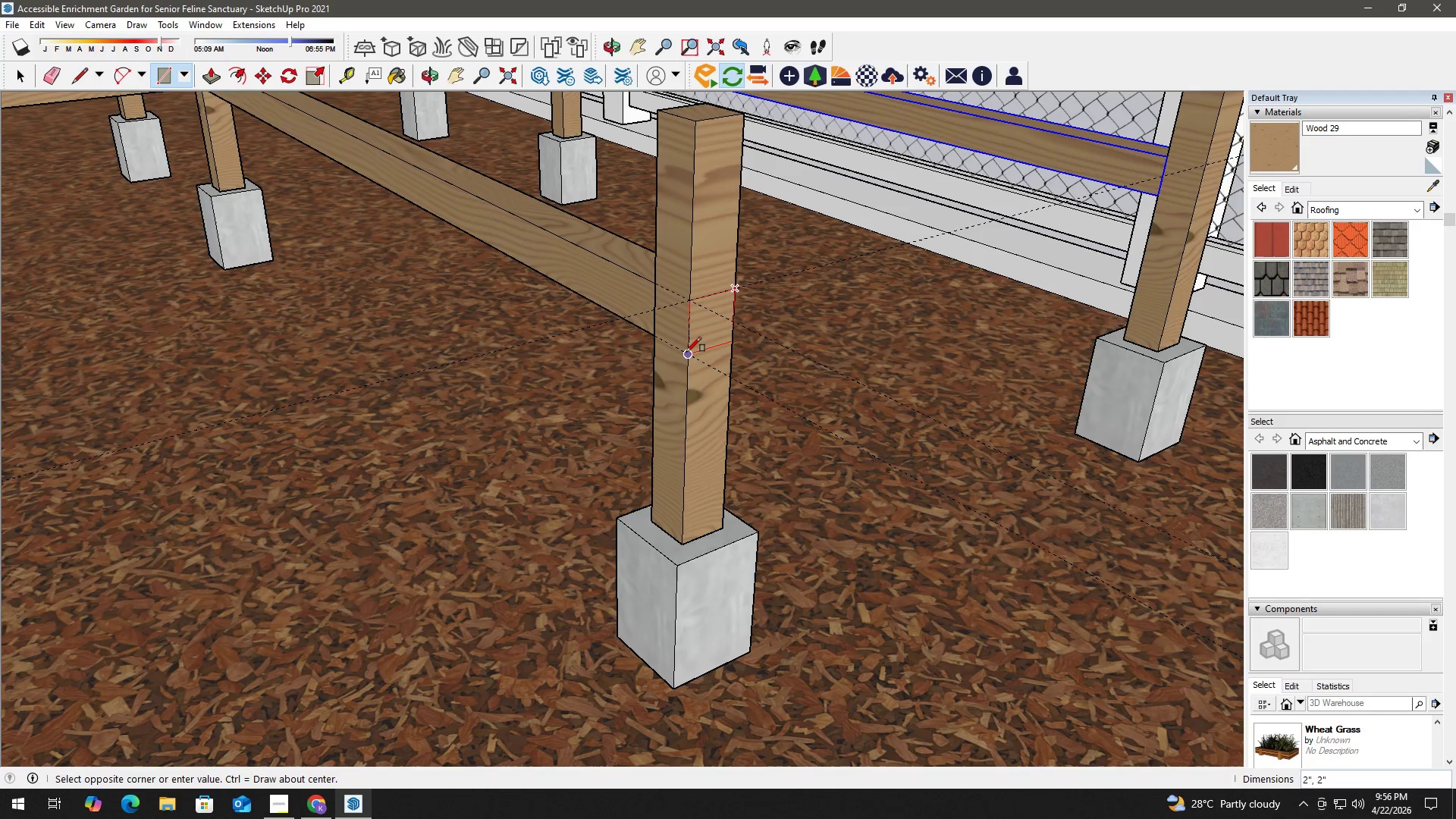 
left_click([686, 353])
 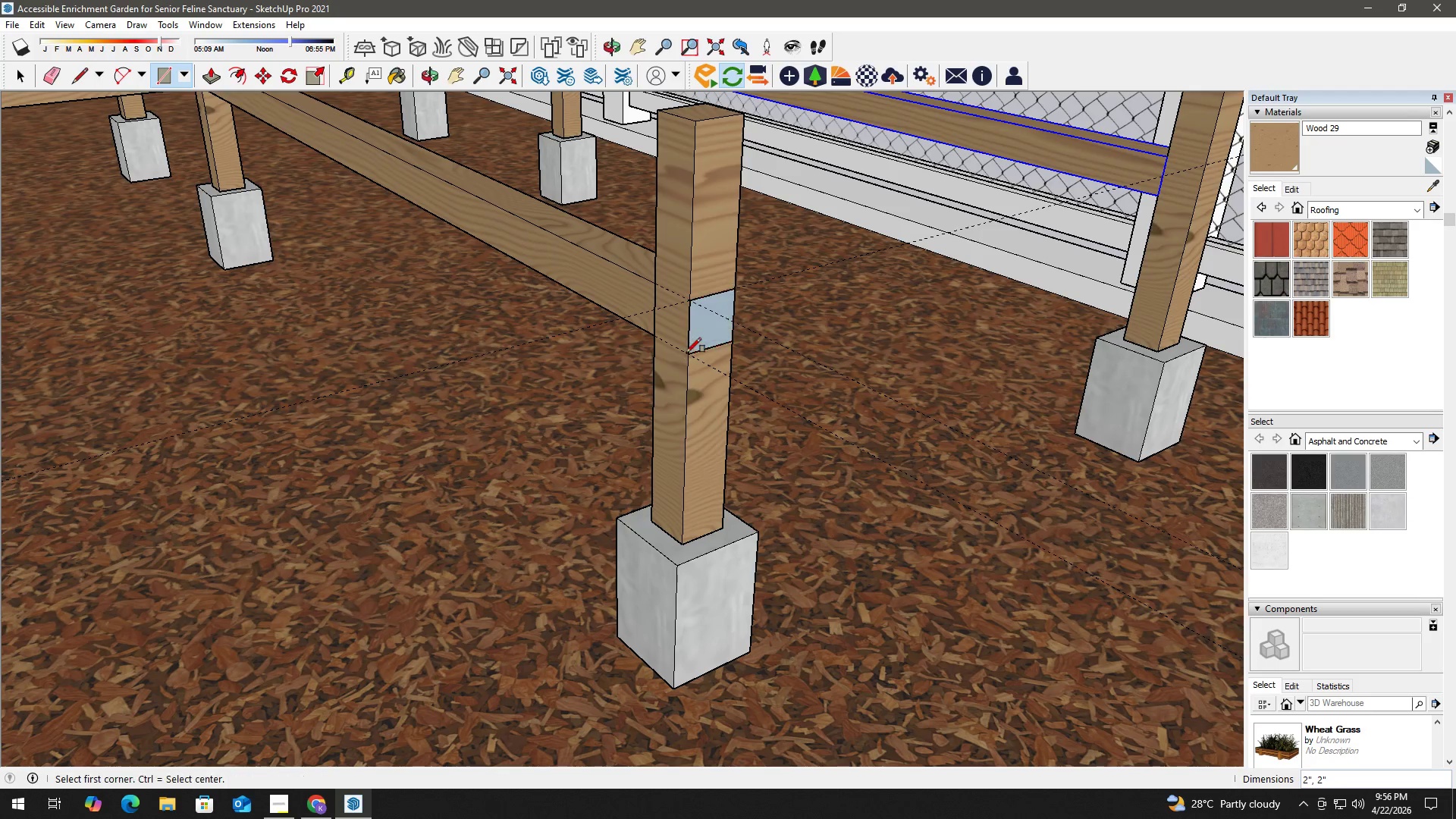 
key(Space)
 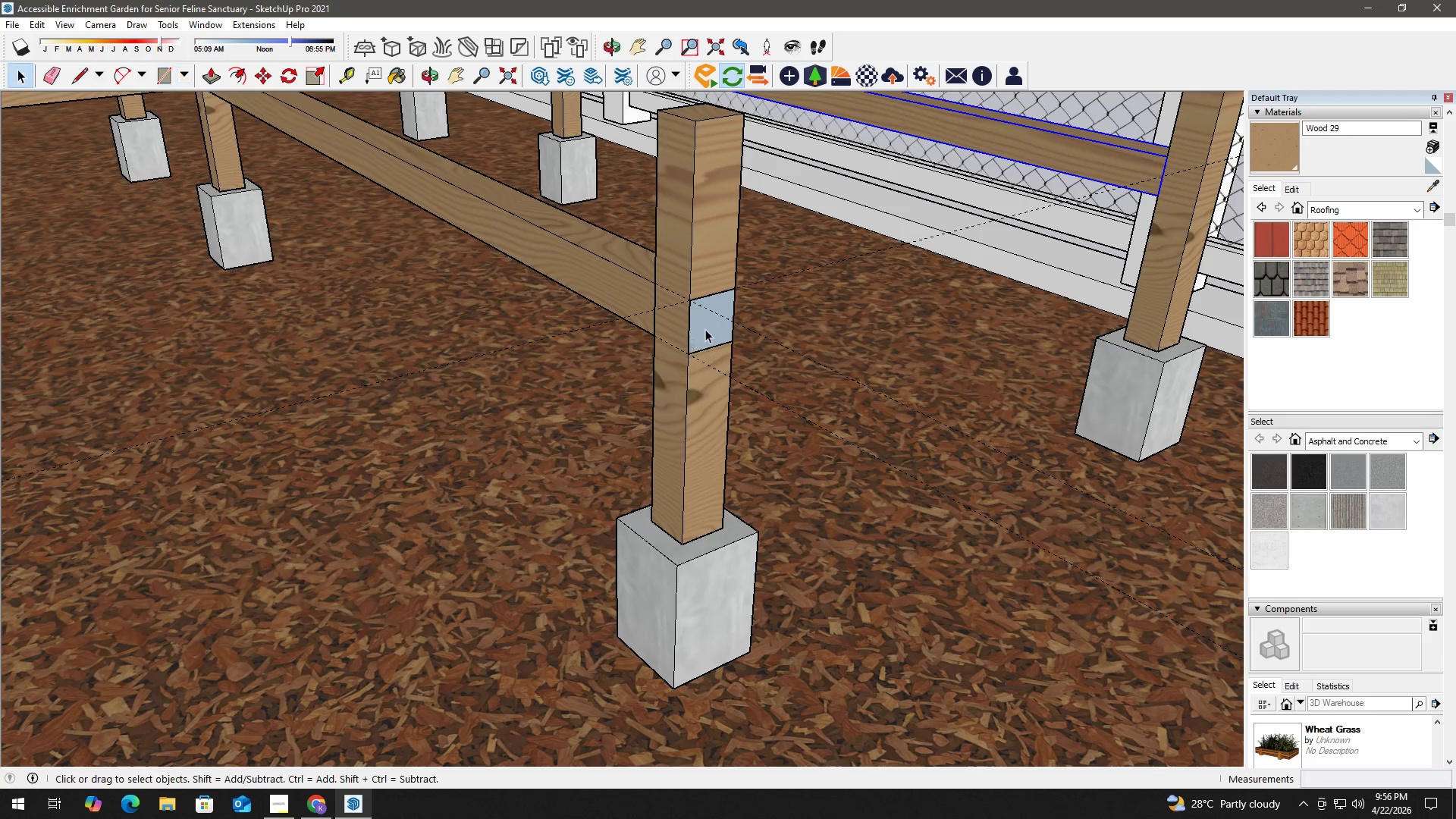 
double_click([706, 329])
 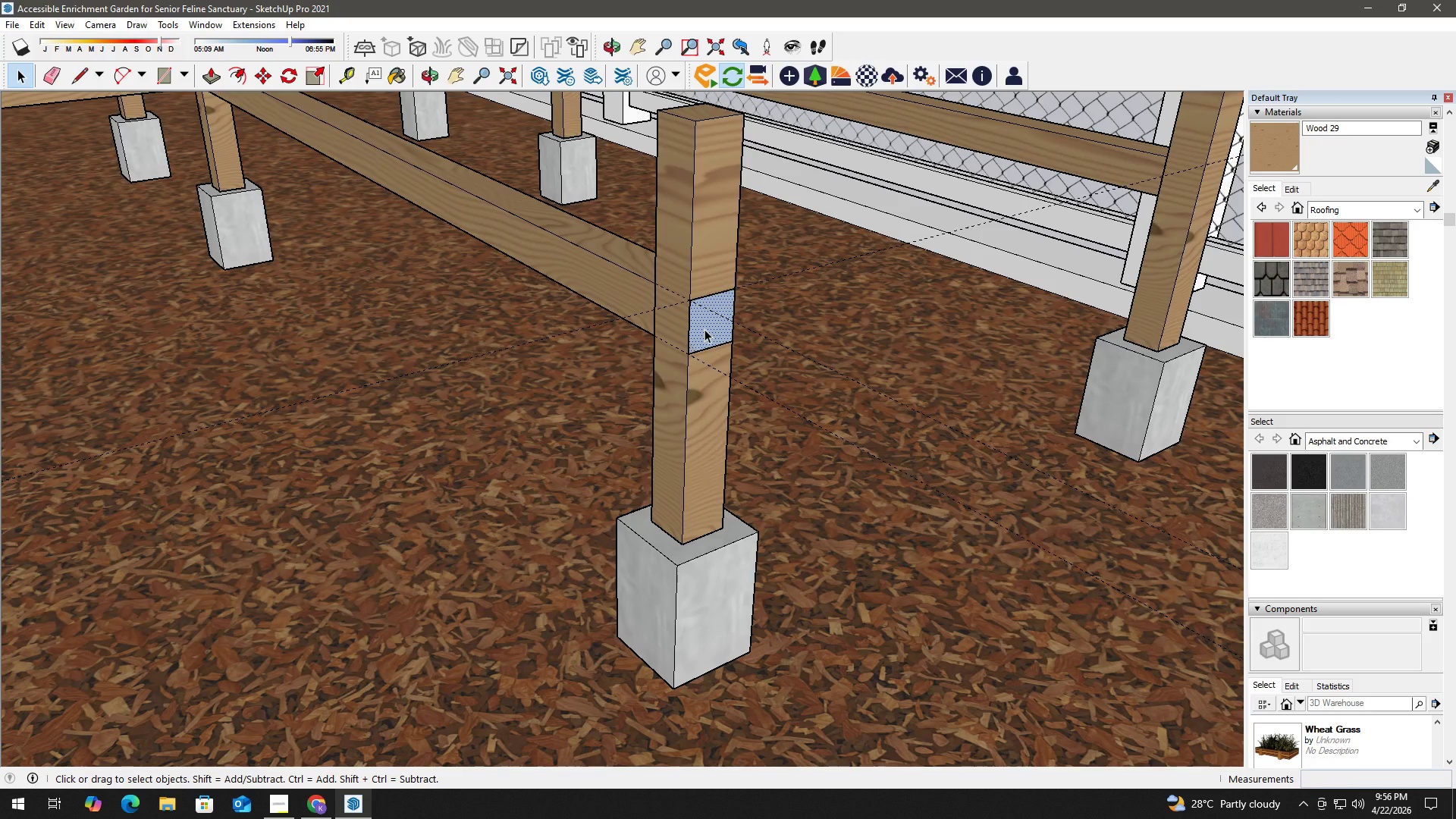 
key(P)
 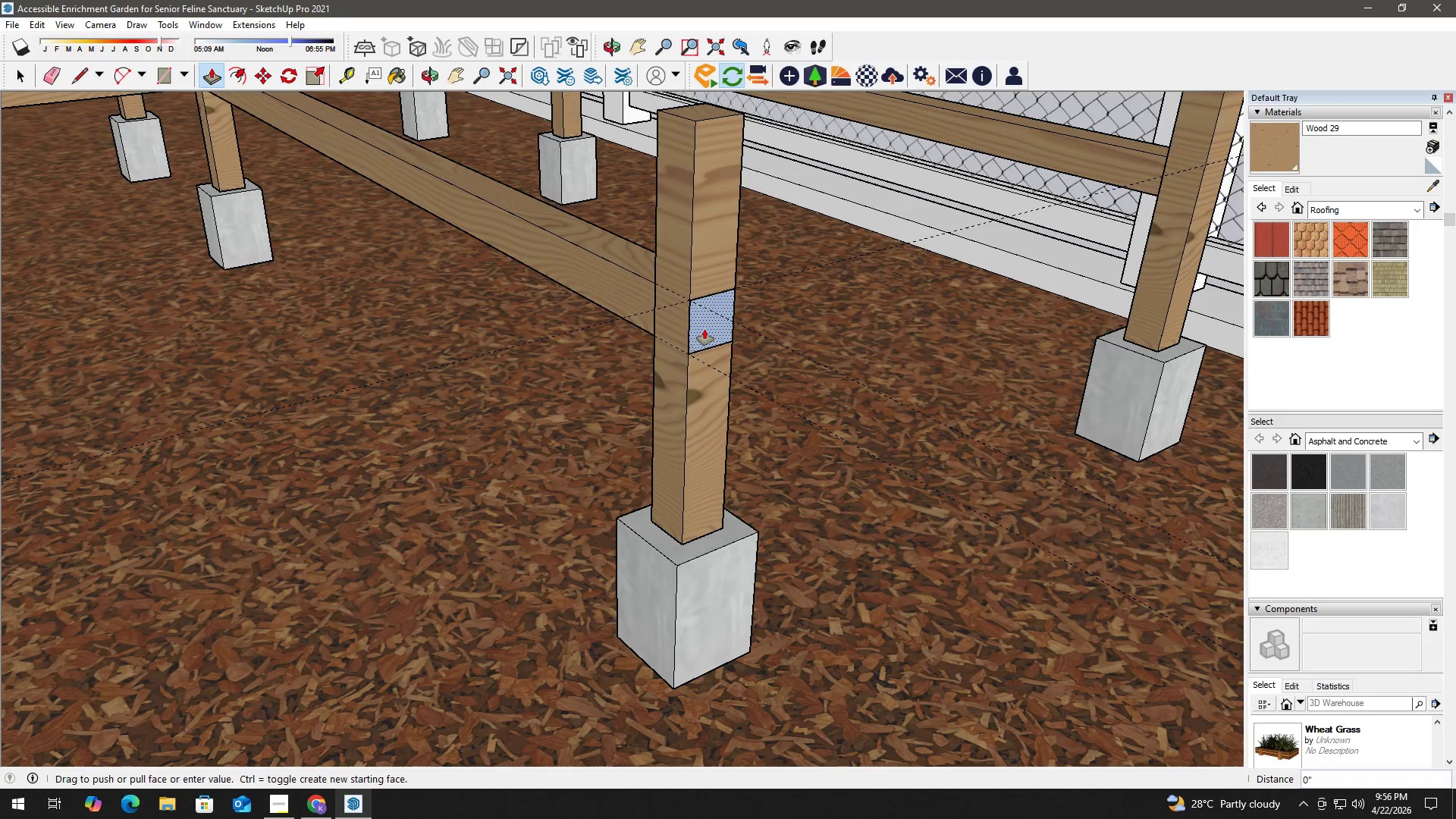 
left_click([704, 329])
 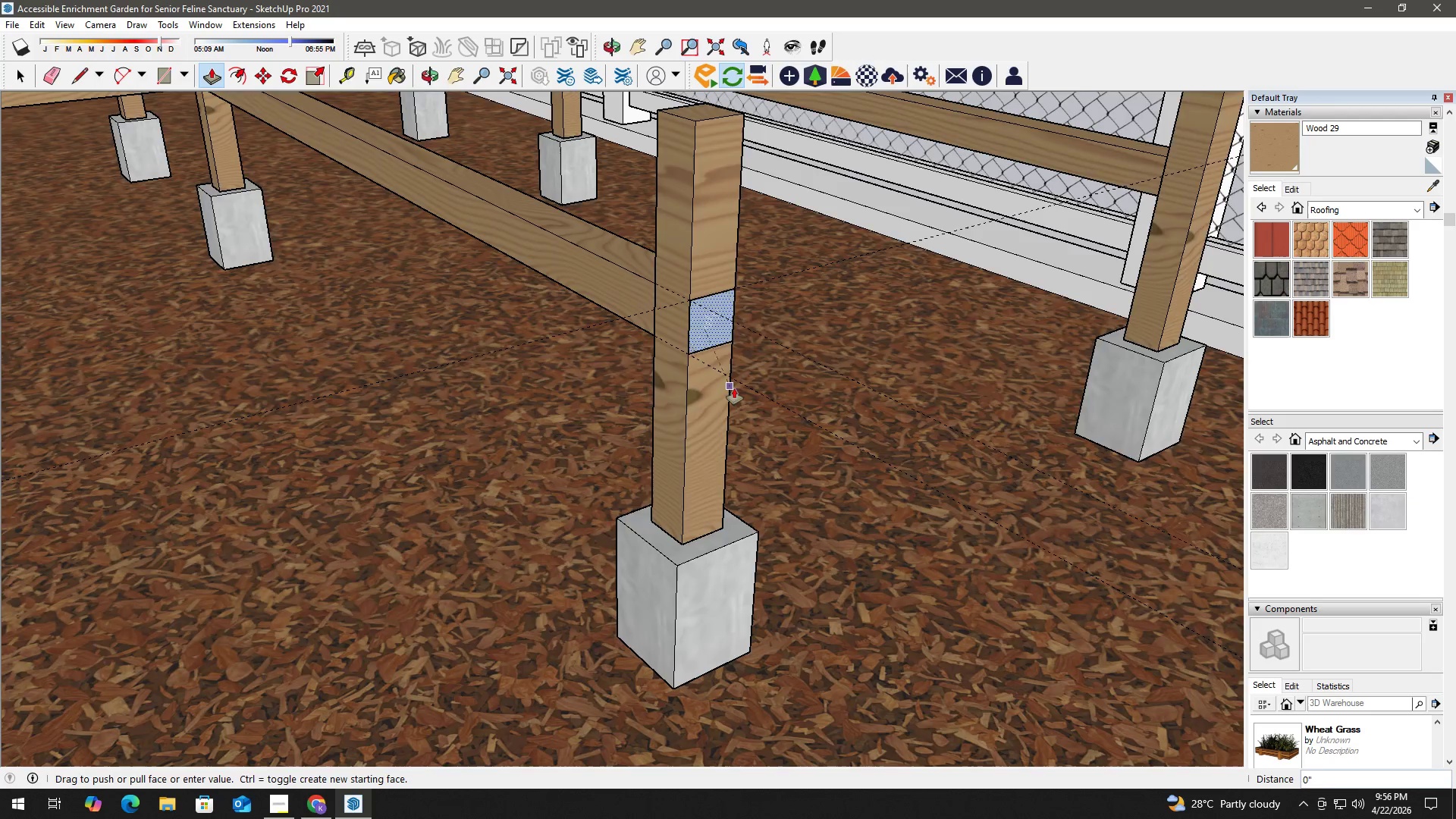 
scroll: coordinate [945, 469], scroll_direction: down, amount: 12.0
 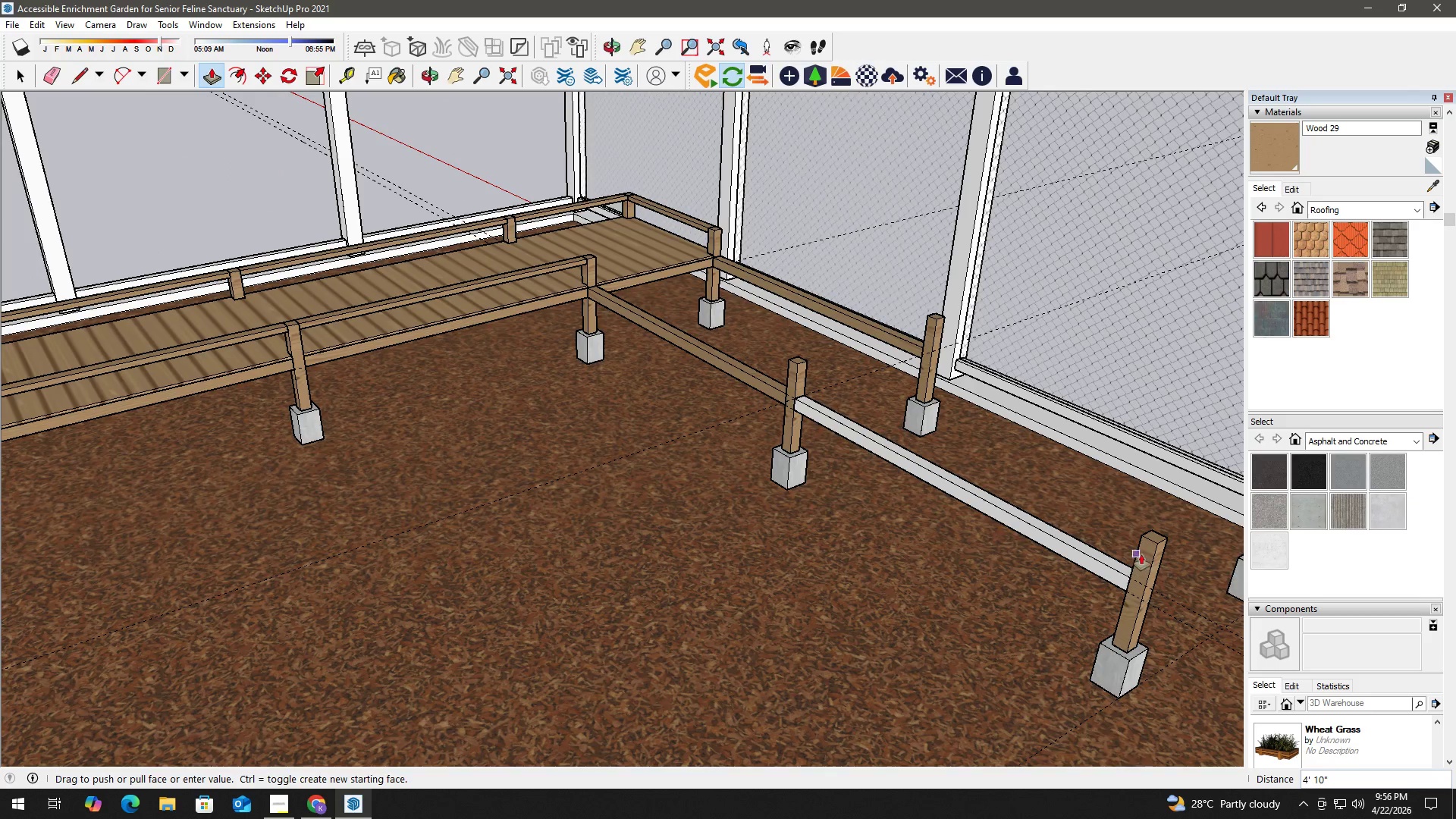 
left_click([1147, 535])
 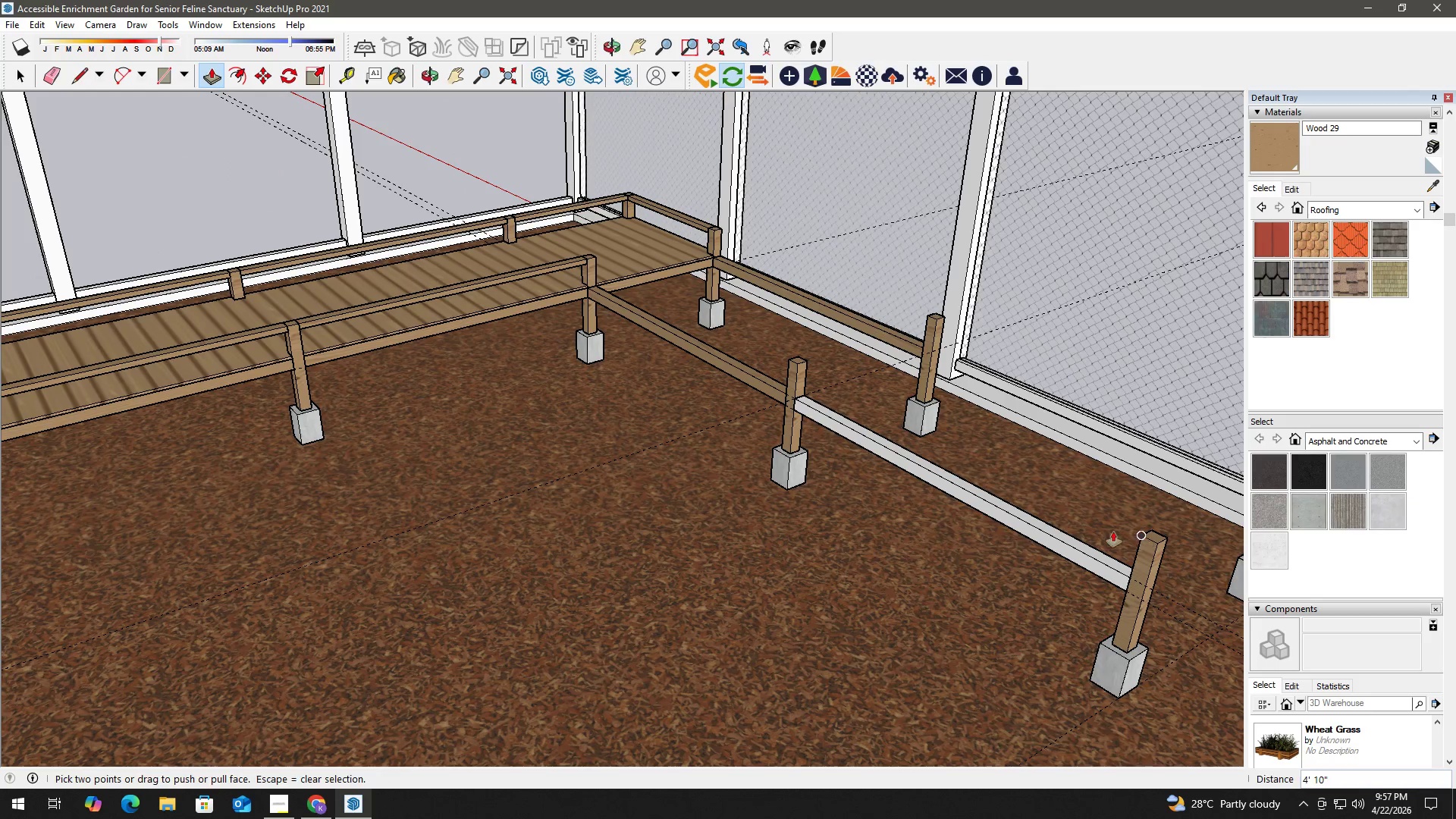 
key(Space)
 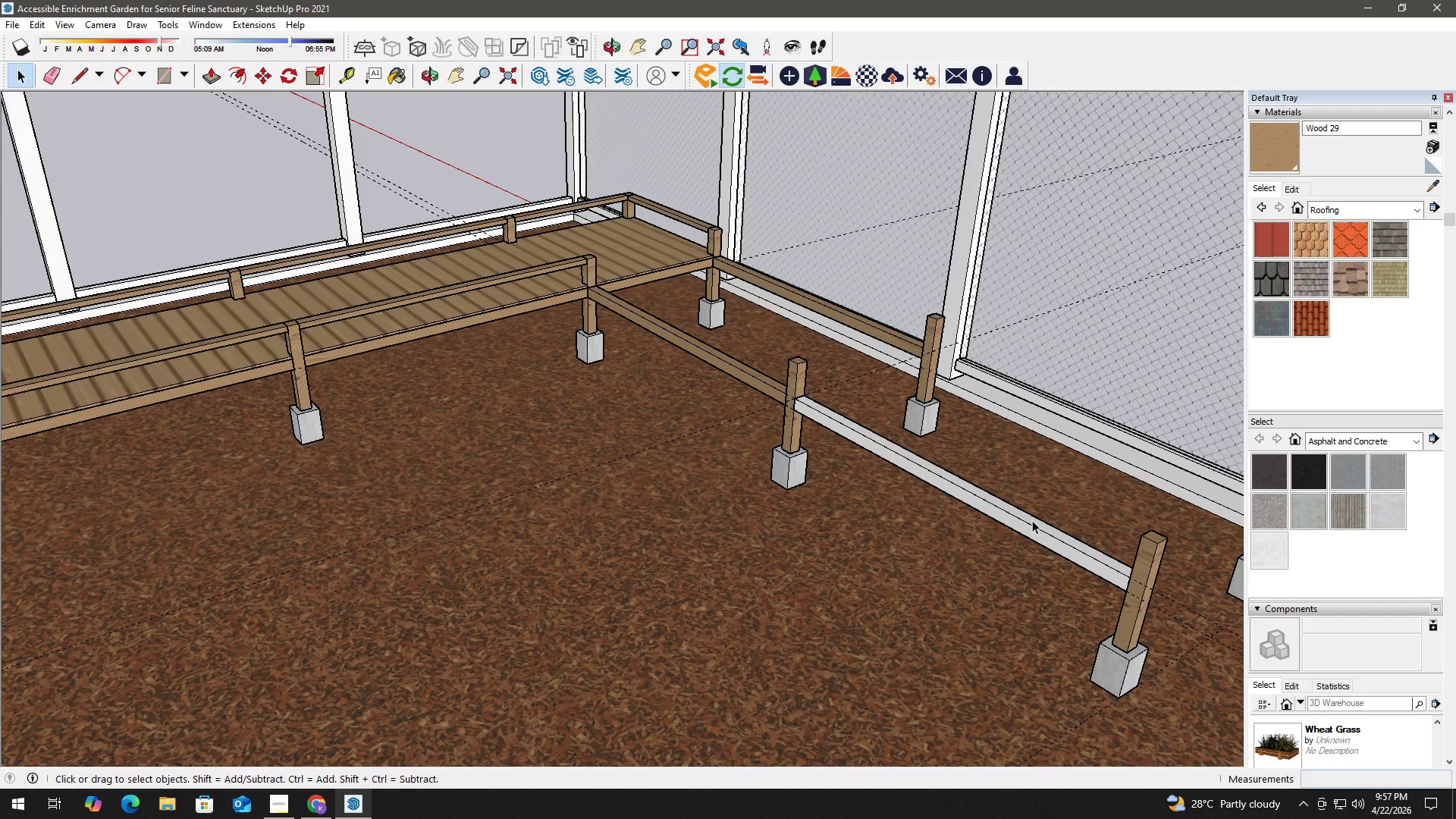 
double_click([1032, 520])
 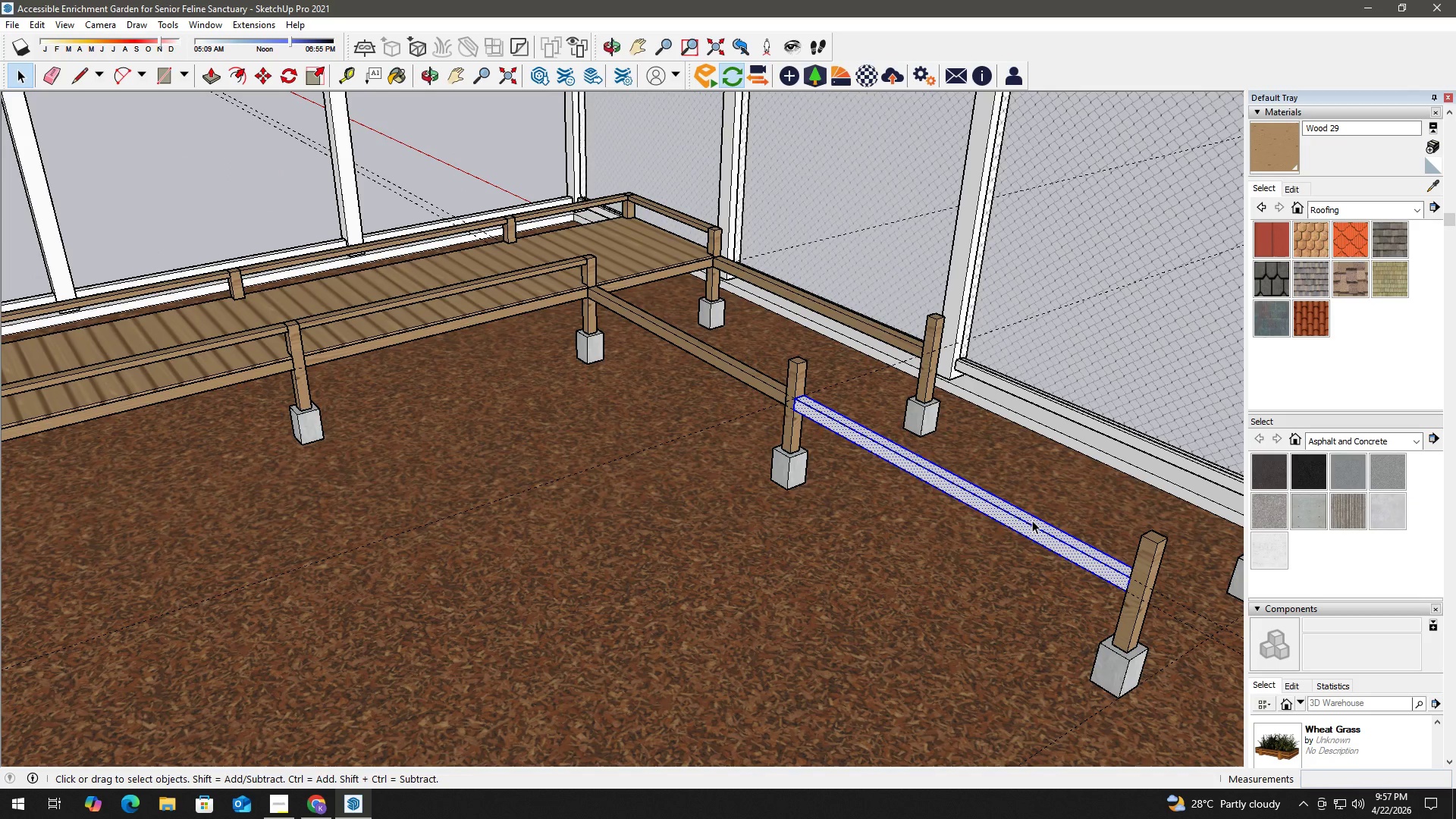 
triple_click([1032, 520])
 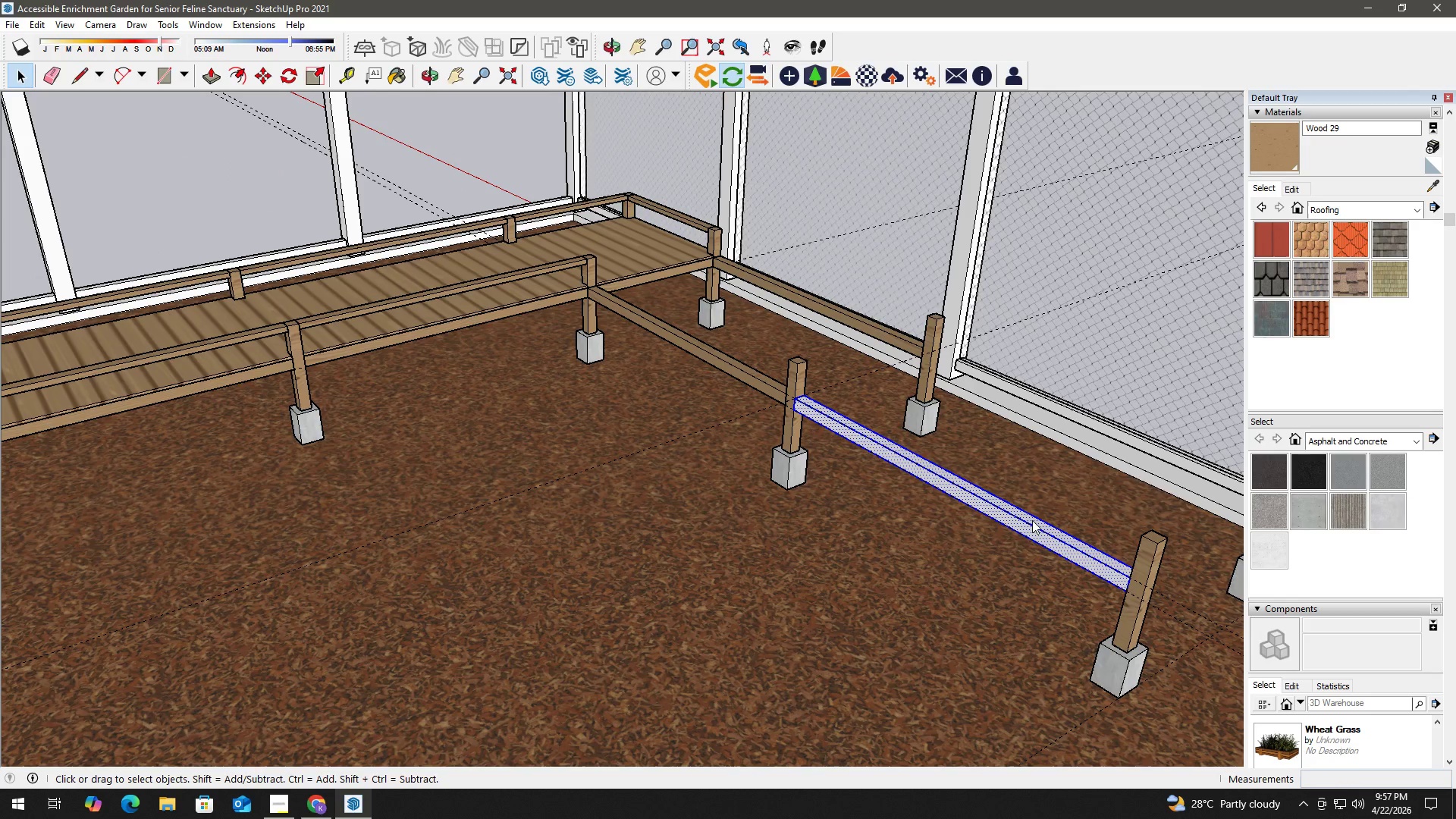 
right_click([1032, 520])
 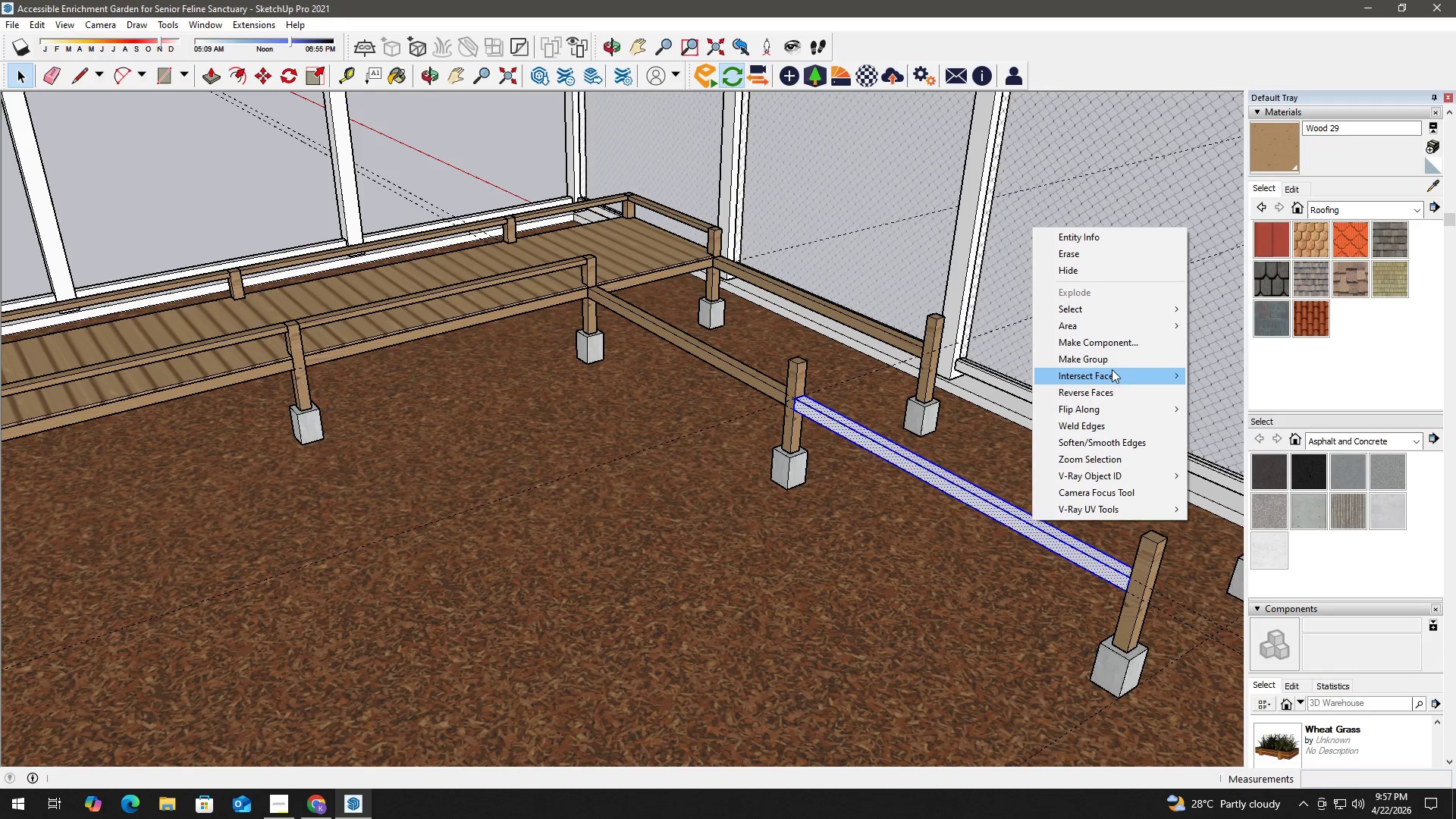 
left_click([1114, 359])
 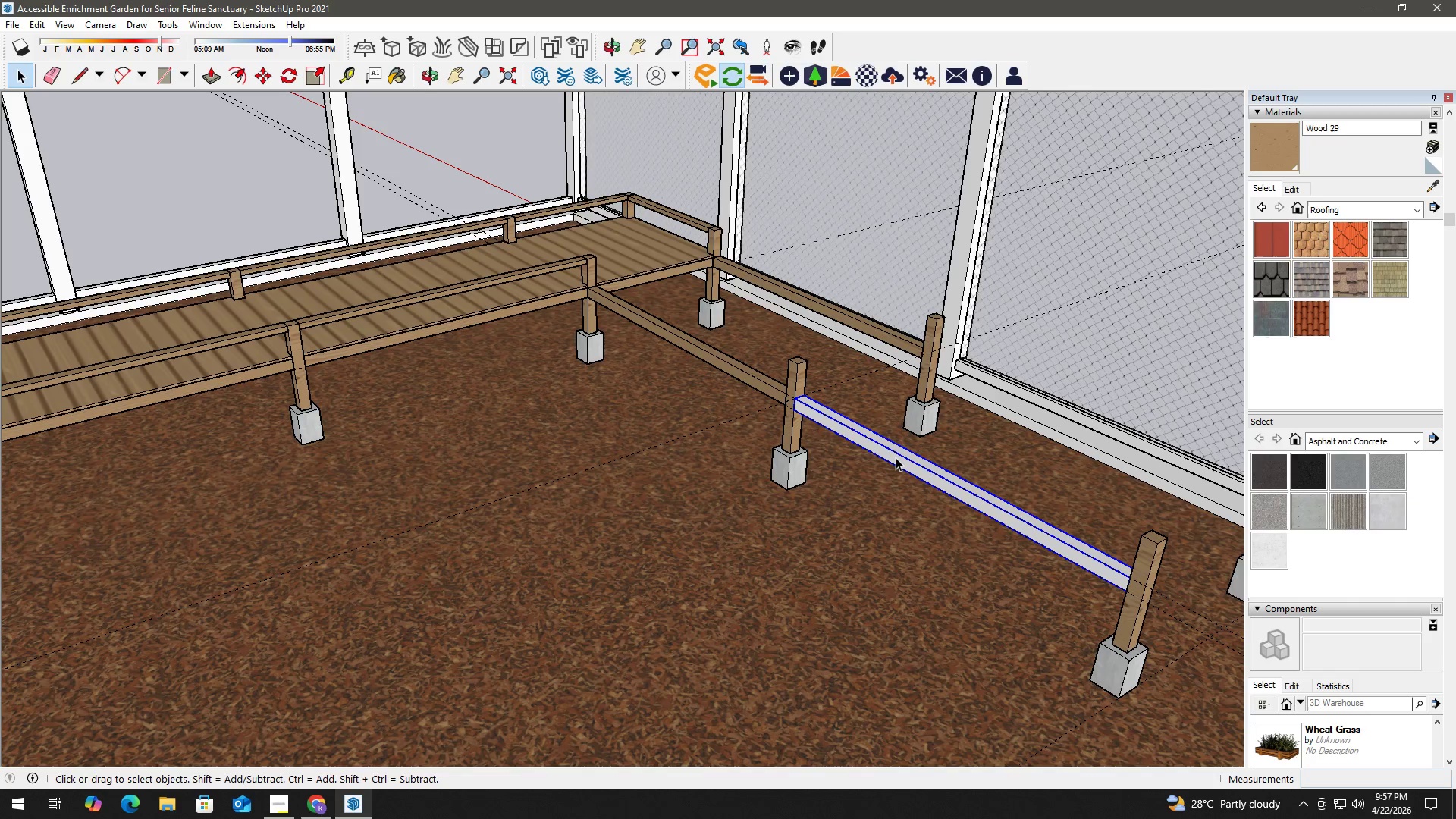 
double_click([896, 457])
 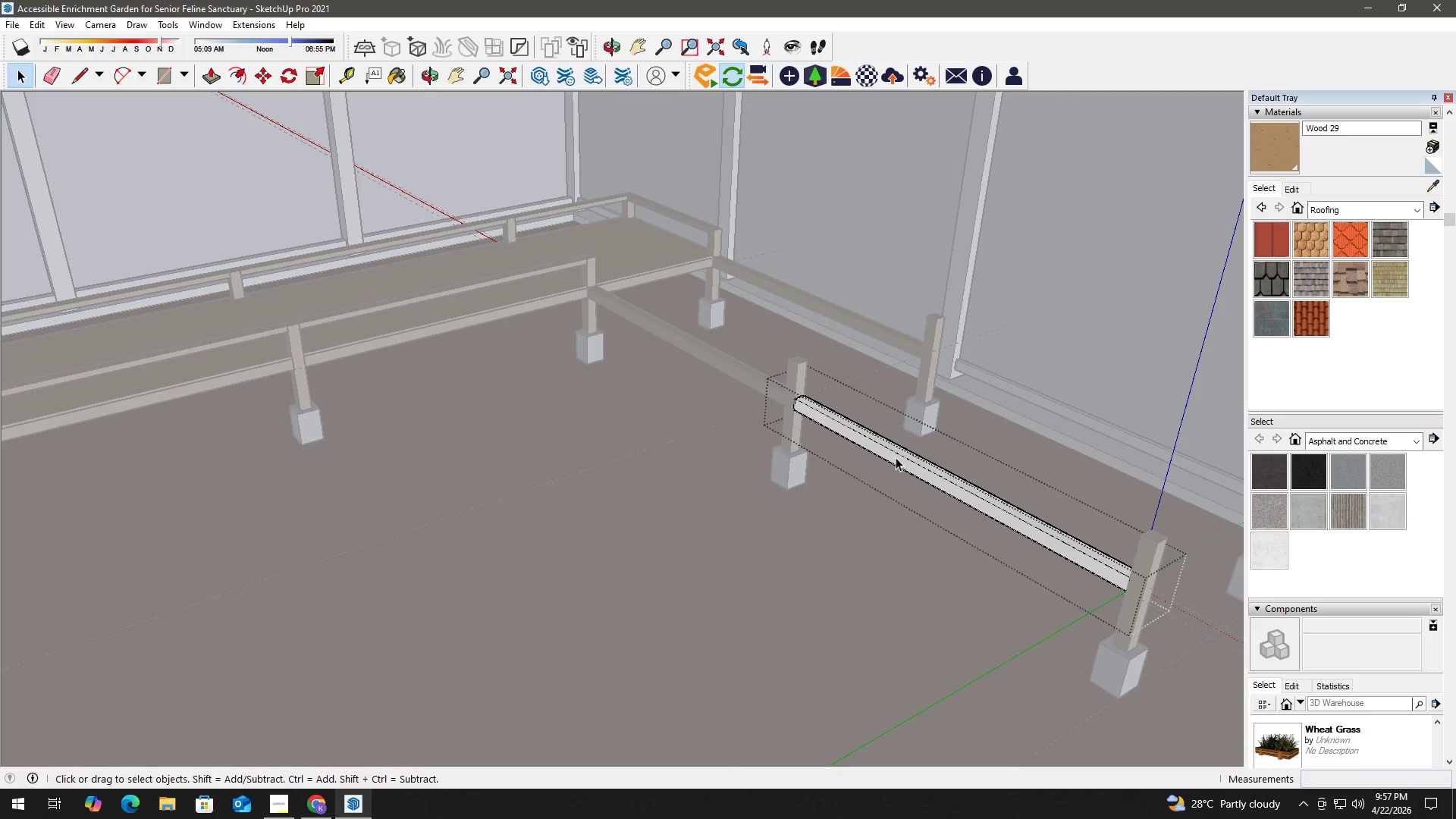 
triple_click([896, 457])
 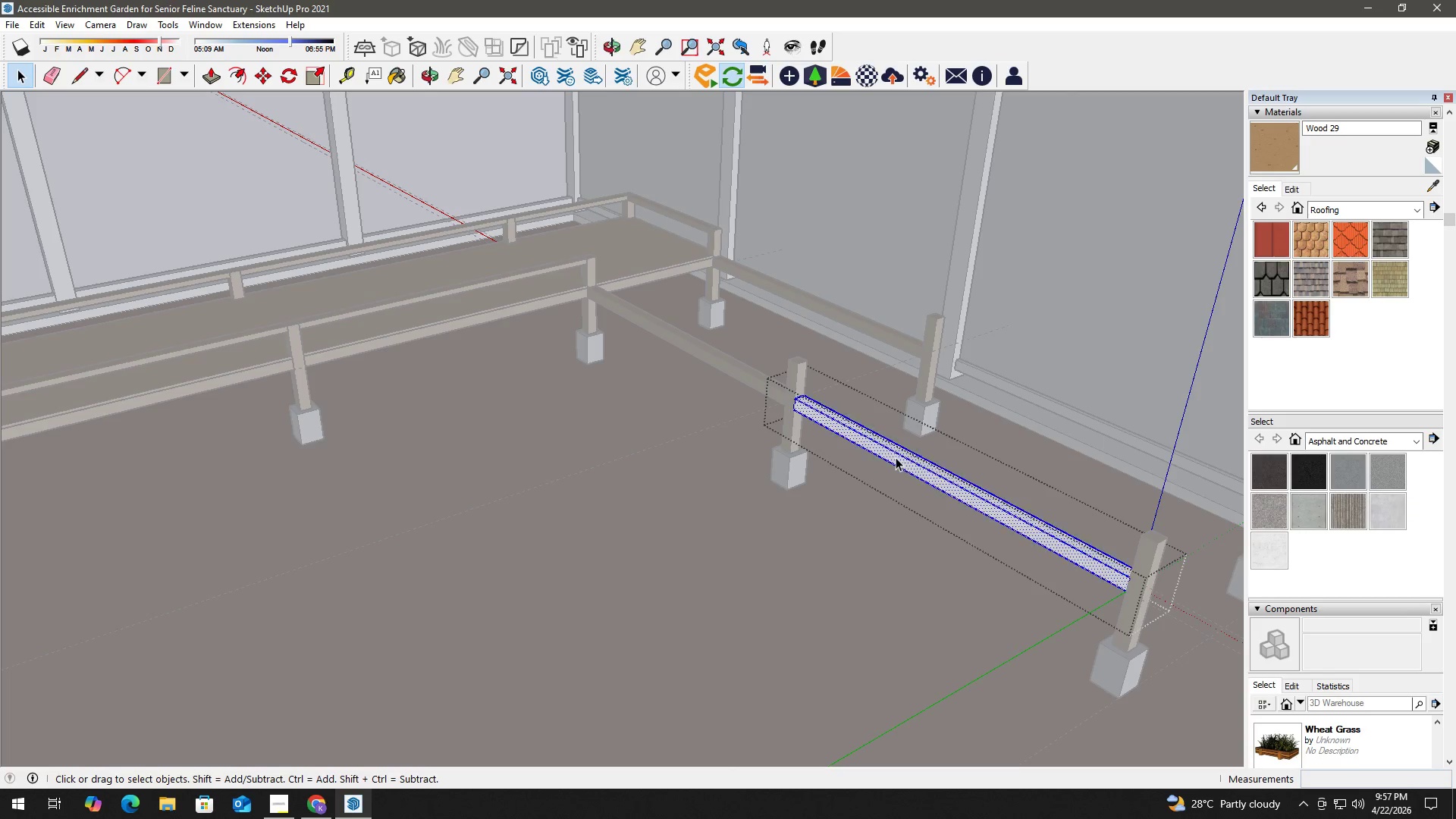 
triple_click([896, 457])
 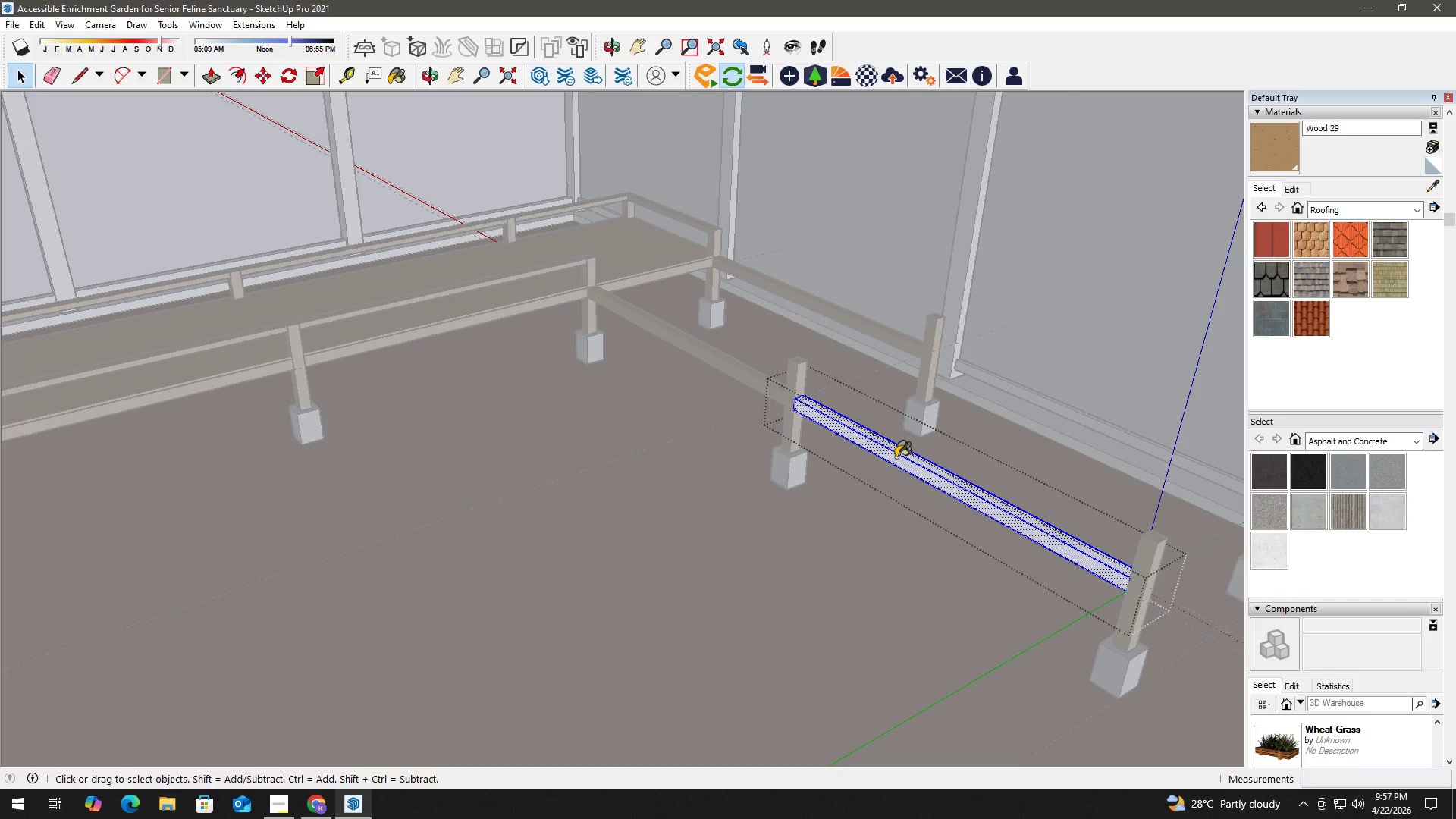 
key(B)
 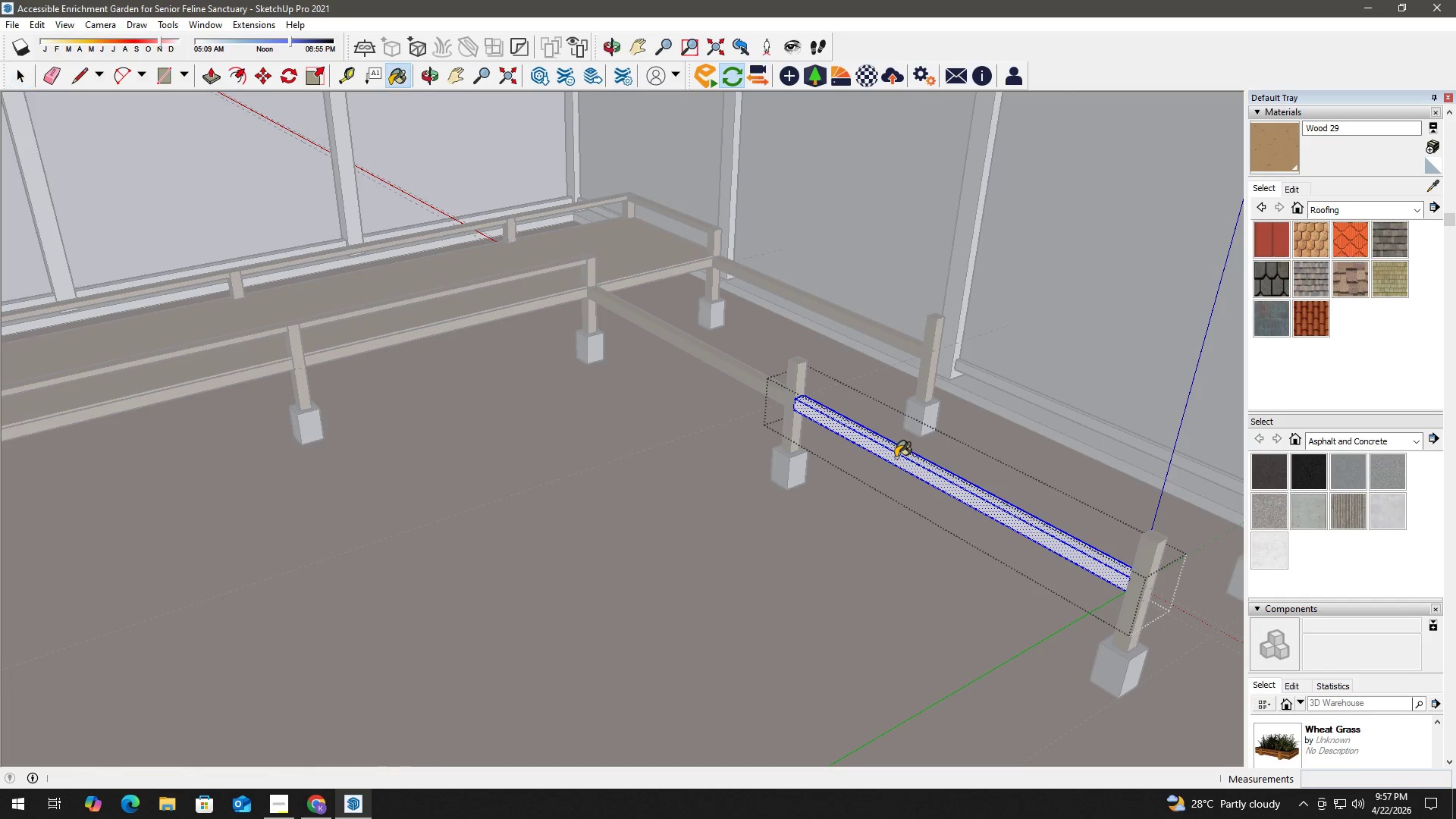 
triple_click([896, 457])
 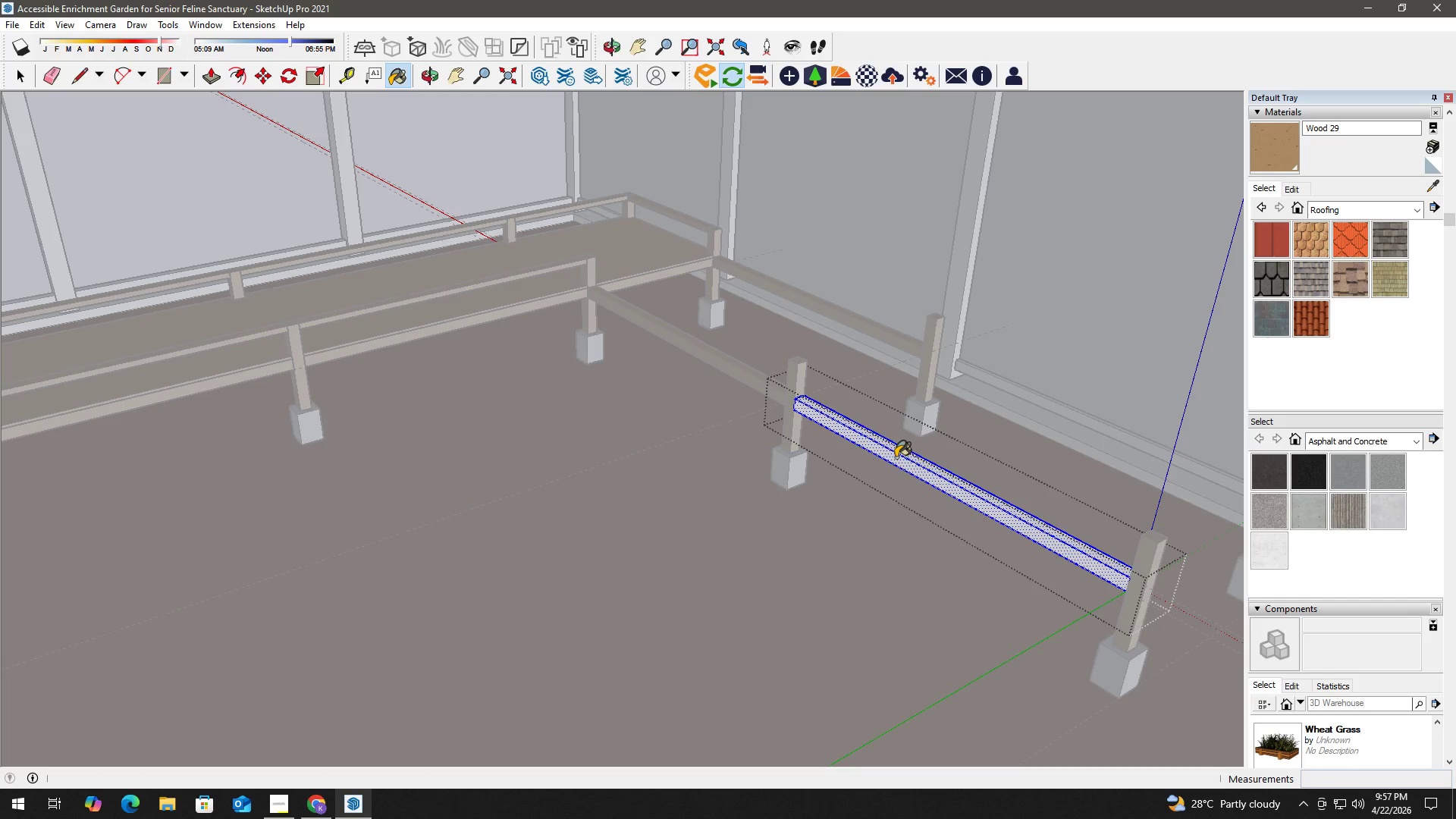 
triple_click([896, 457])
 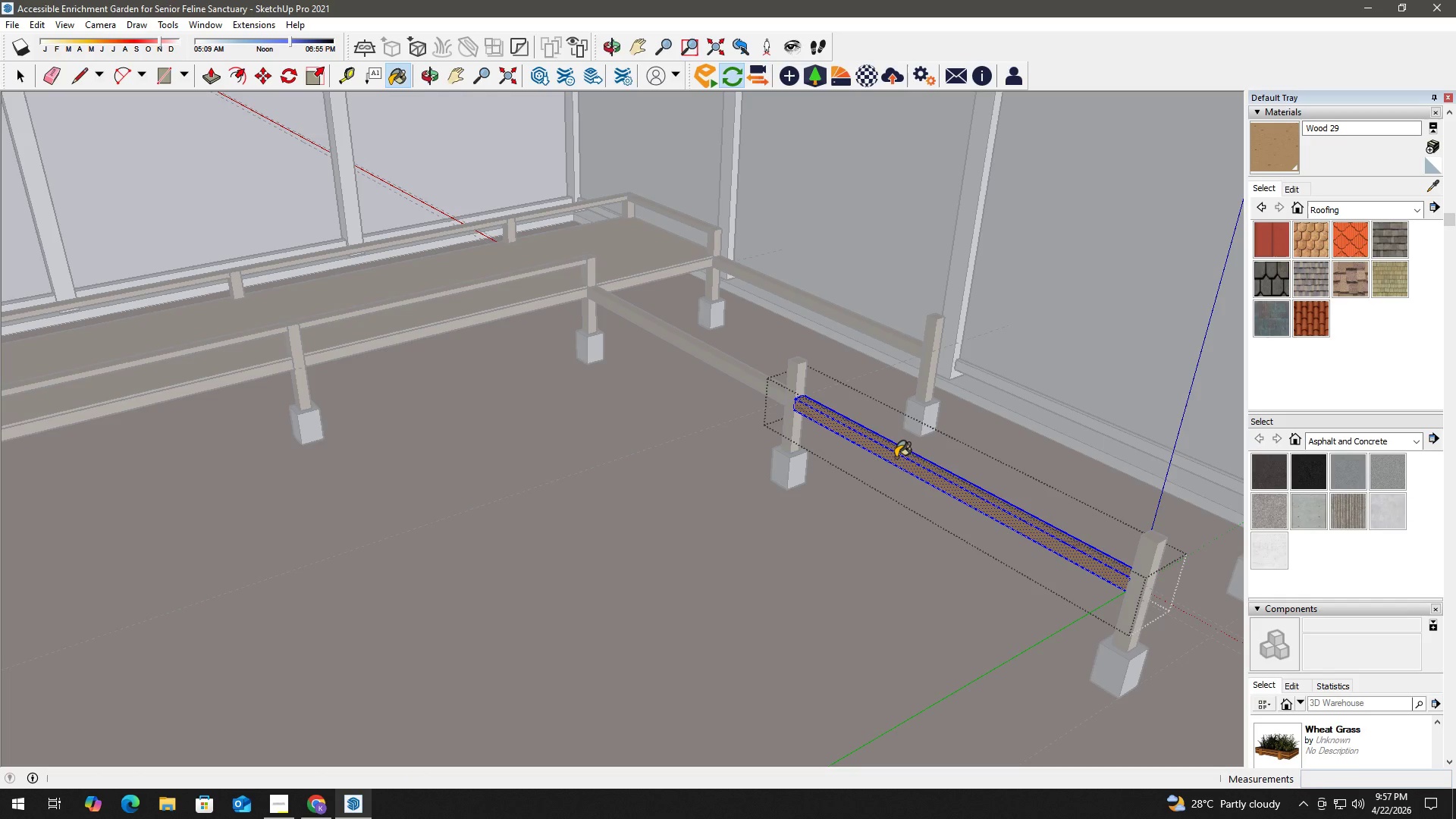 
triple_click([896, 457])
 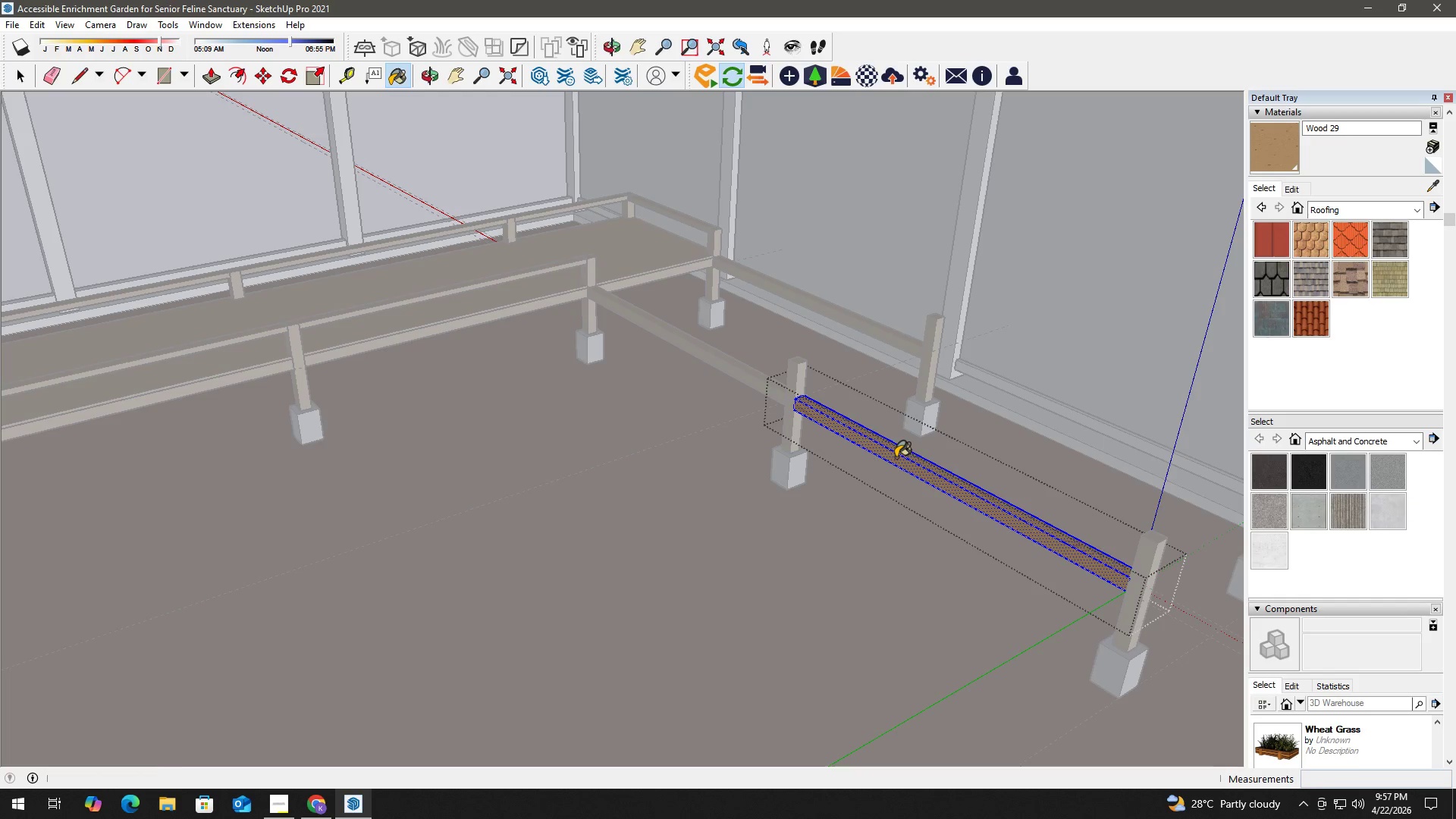 
key(Space)
 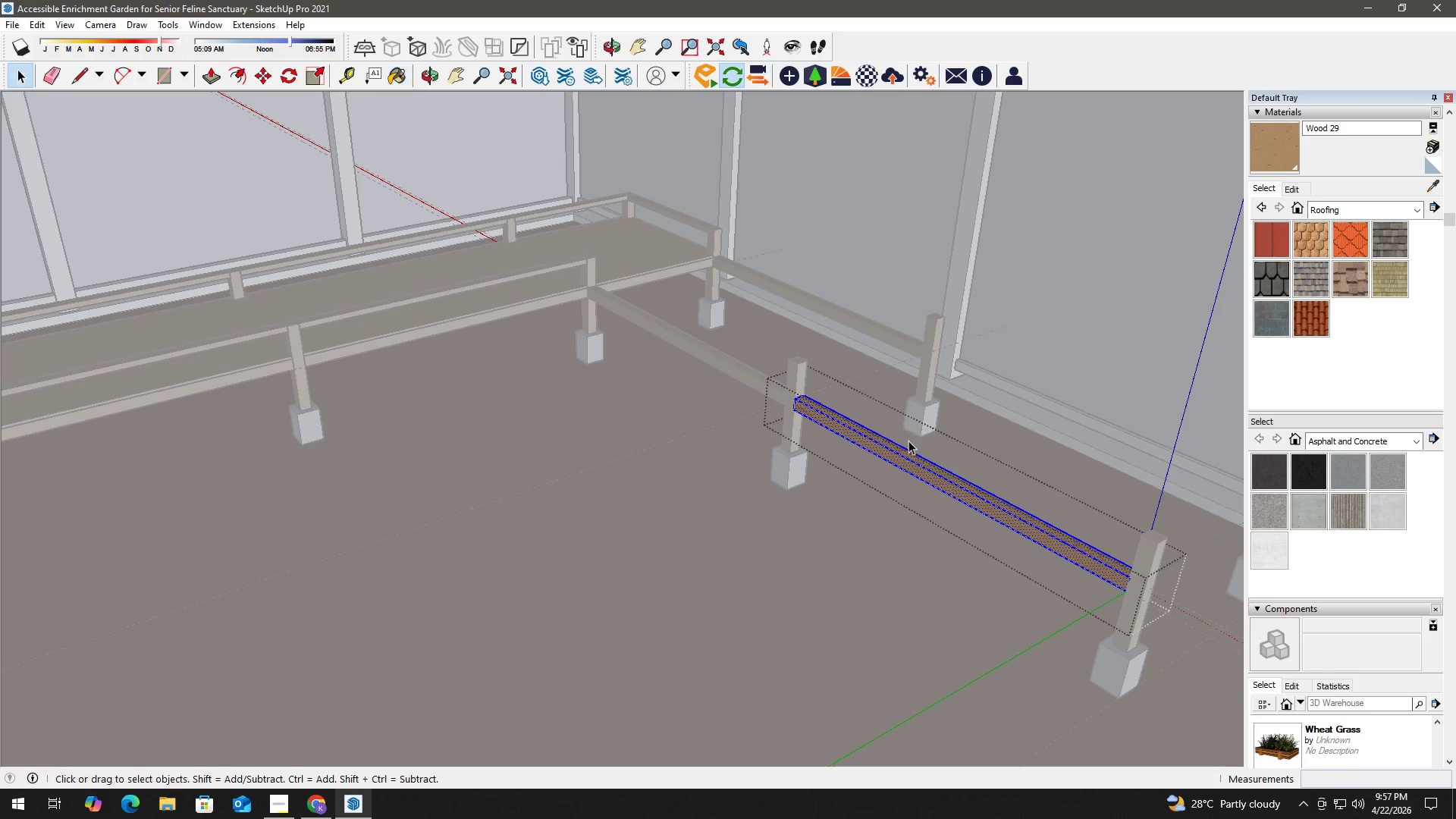 
key(Escape)
 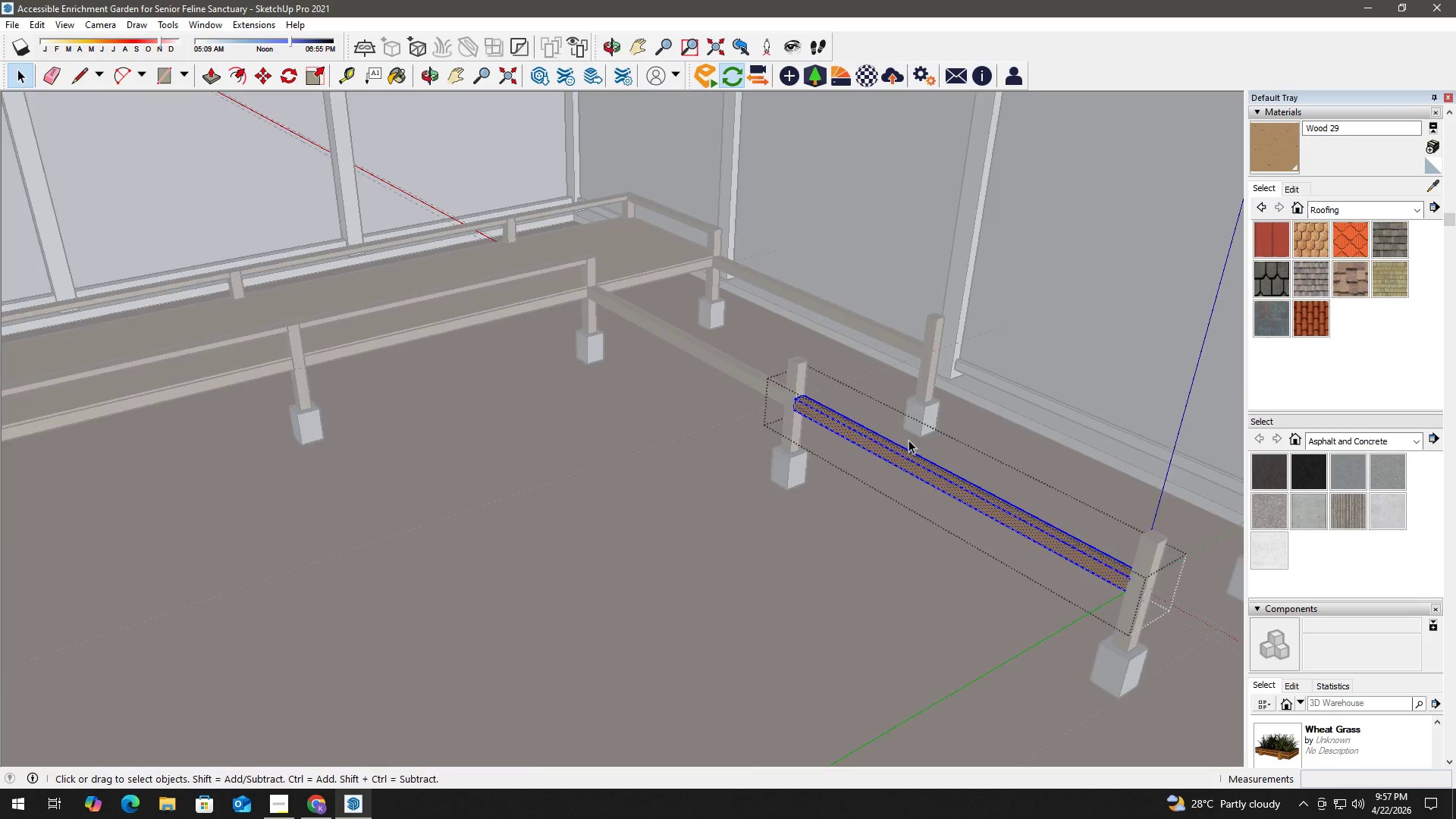 
key(Escape)
 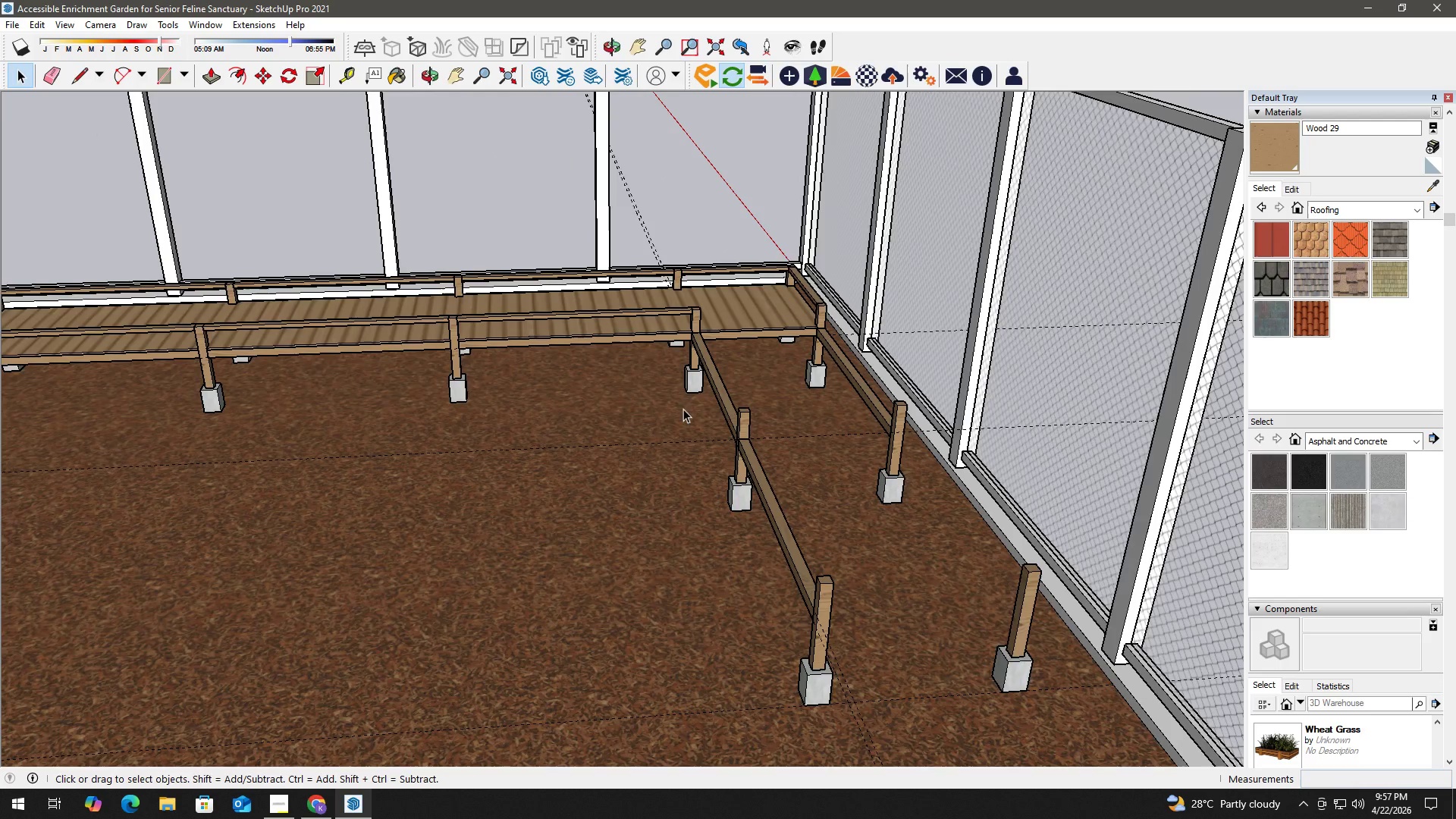 
scroll: coordinate [908, 440], scroll_direction: down, amount: 3.0
 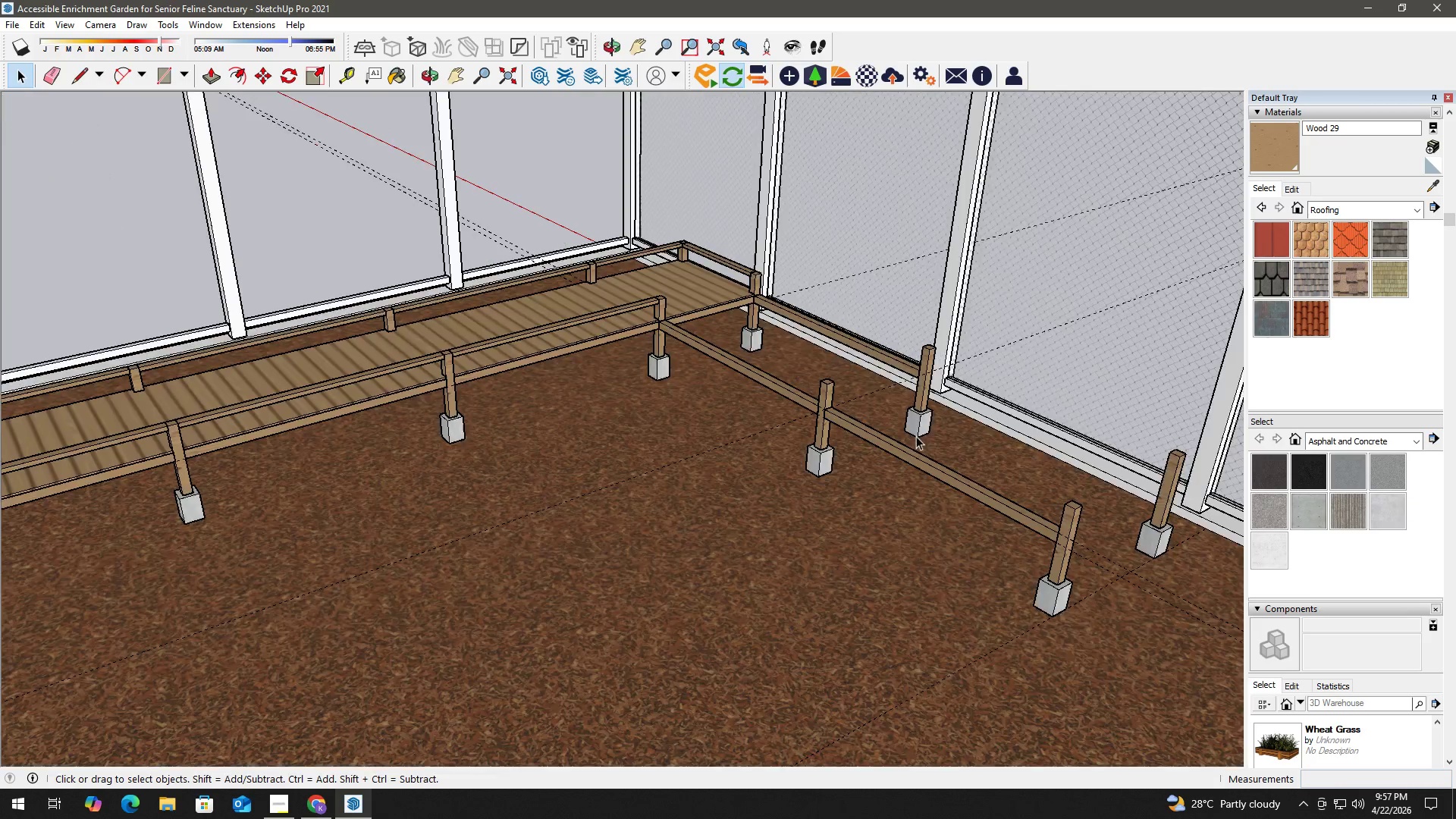 
scroll: coordinate [184, 349], scroll_direction: up, amount: 13.0
 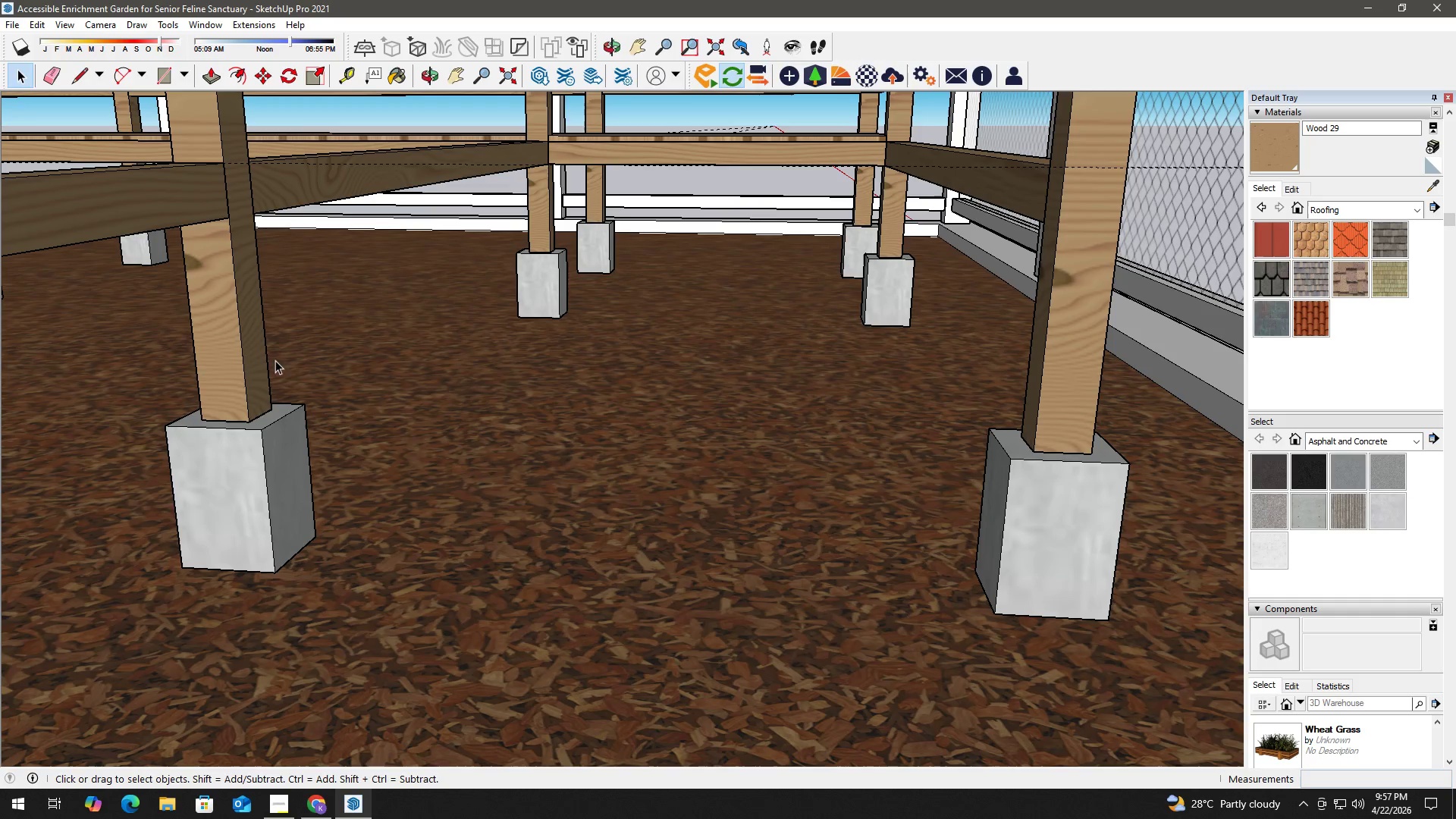 
key(T)
 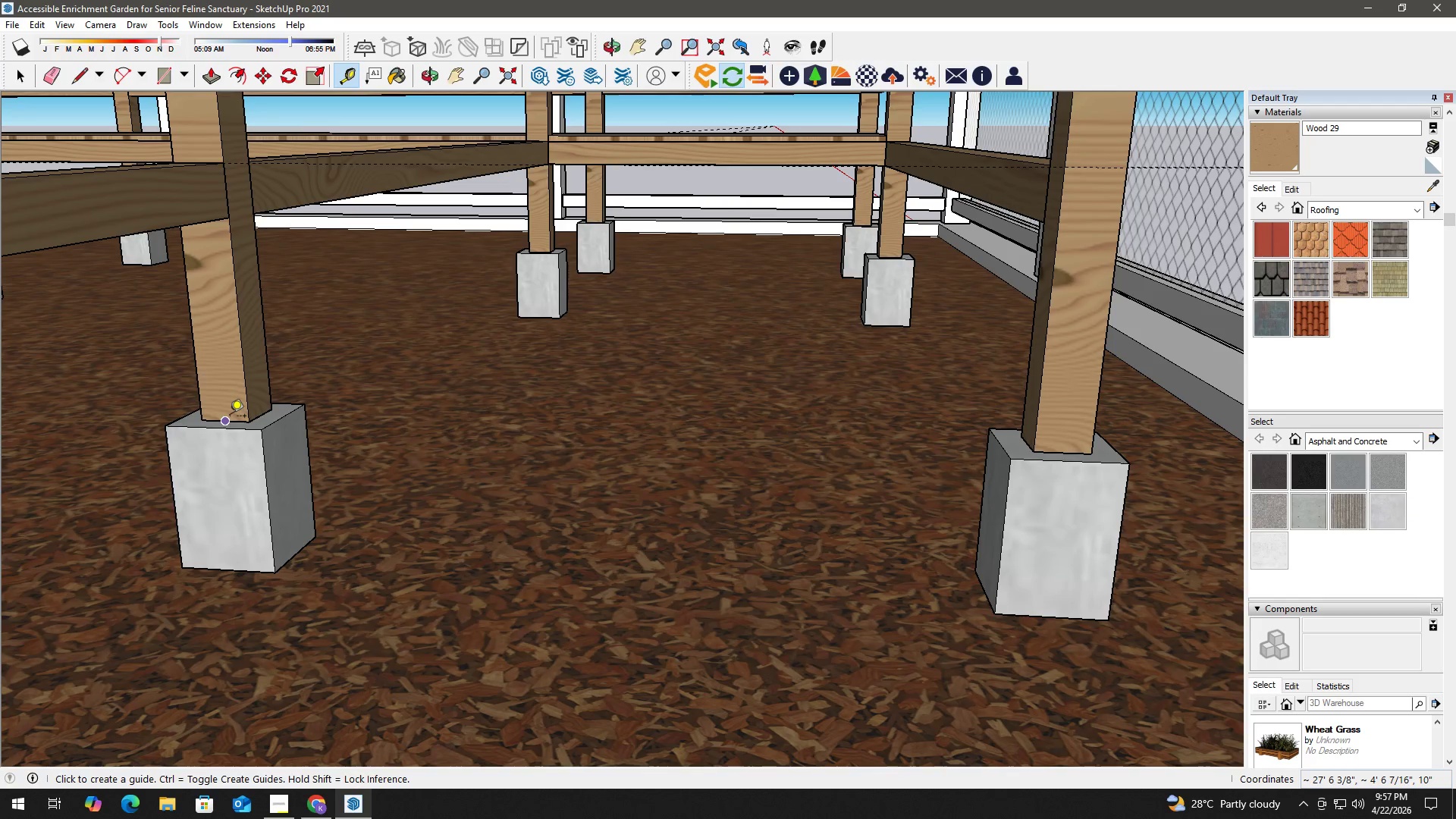 
left_click_drag(start_coordinate=[230, 419], to_coordinate=[230, 414])
 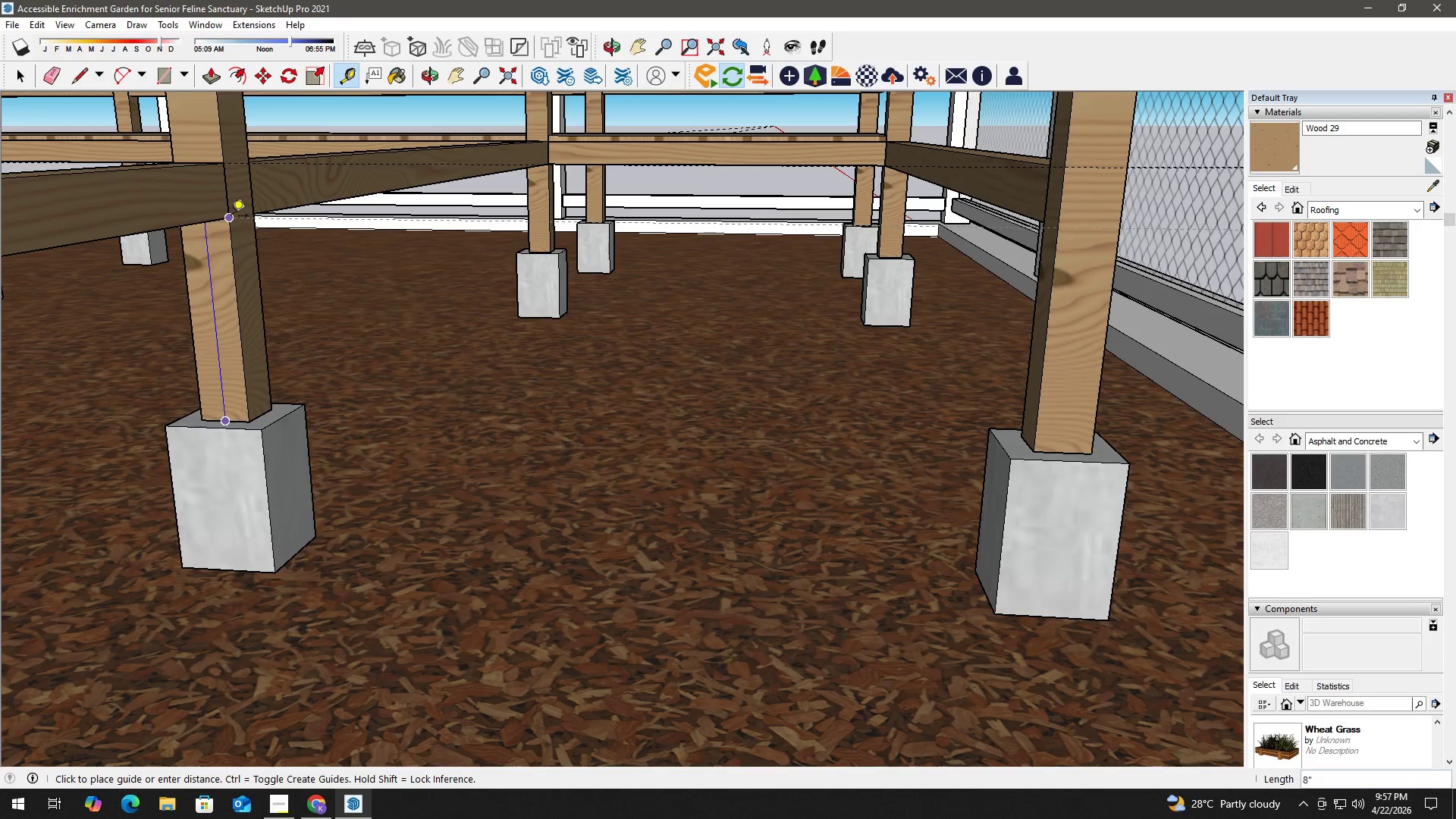 
left_click([231, 217])
 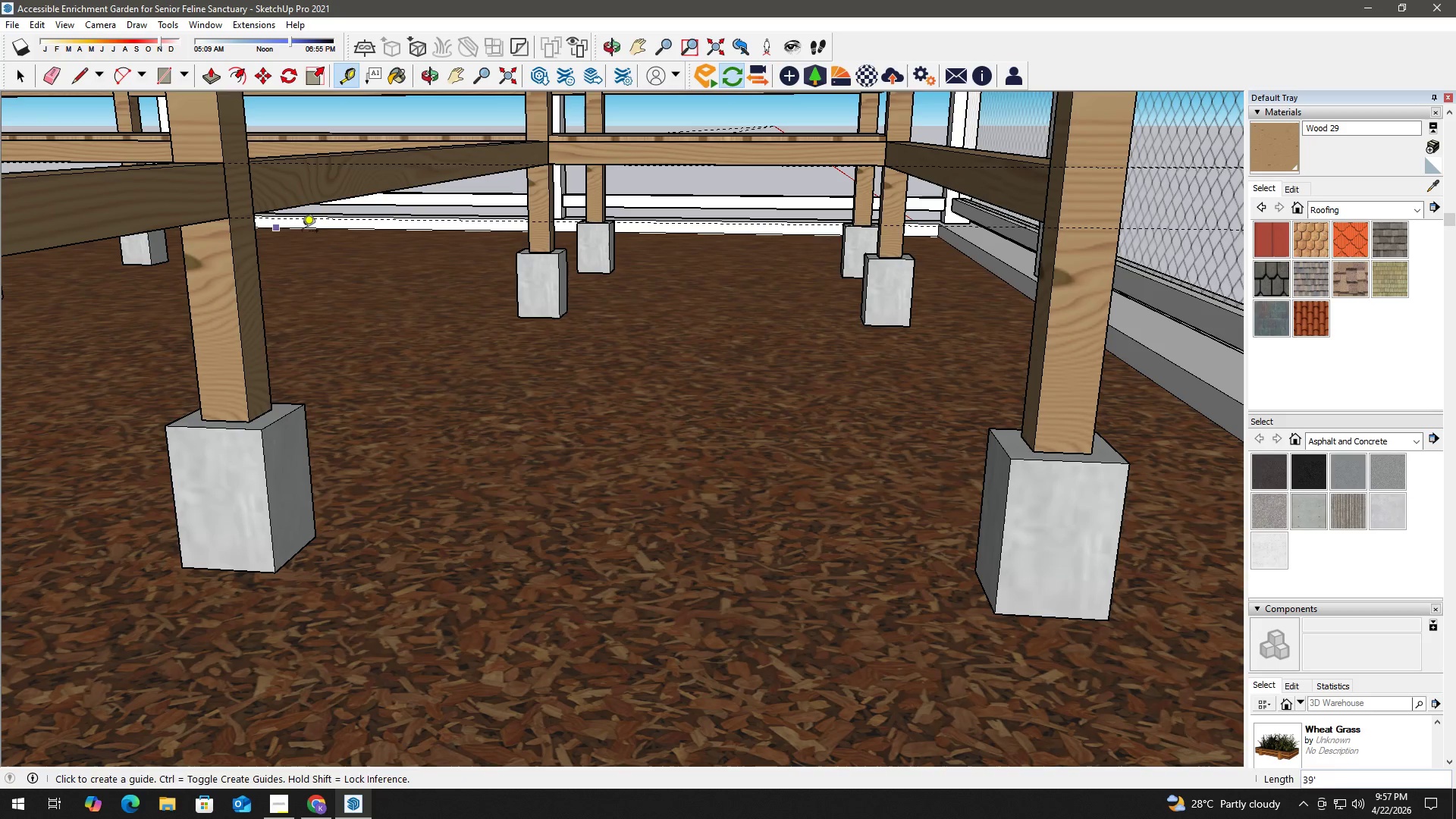 
key(Space)
 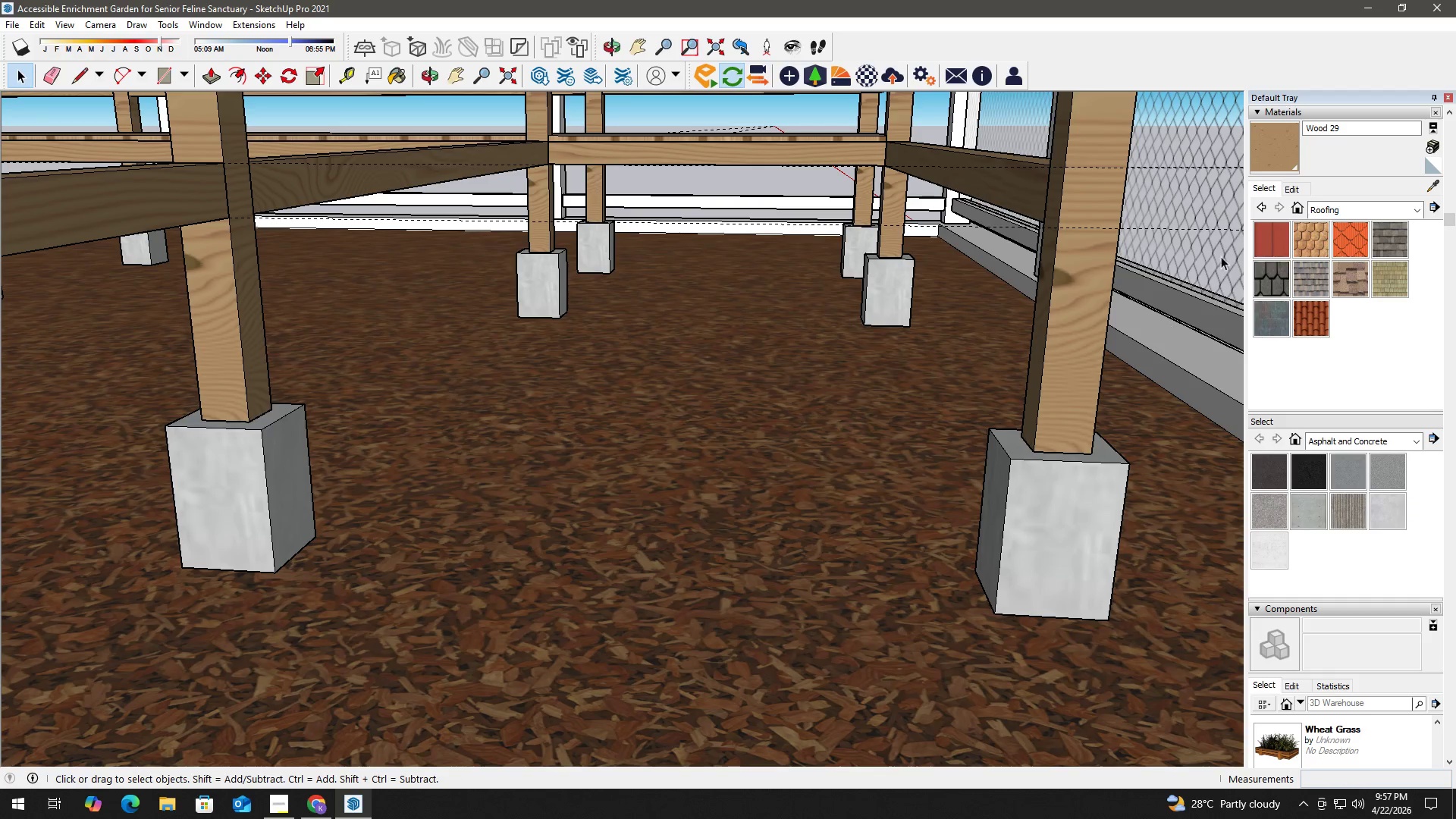 
key(R)
 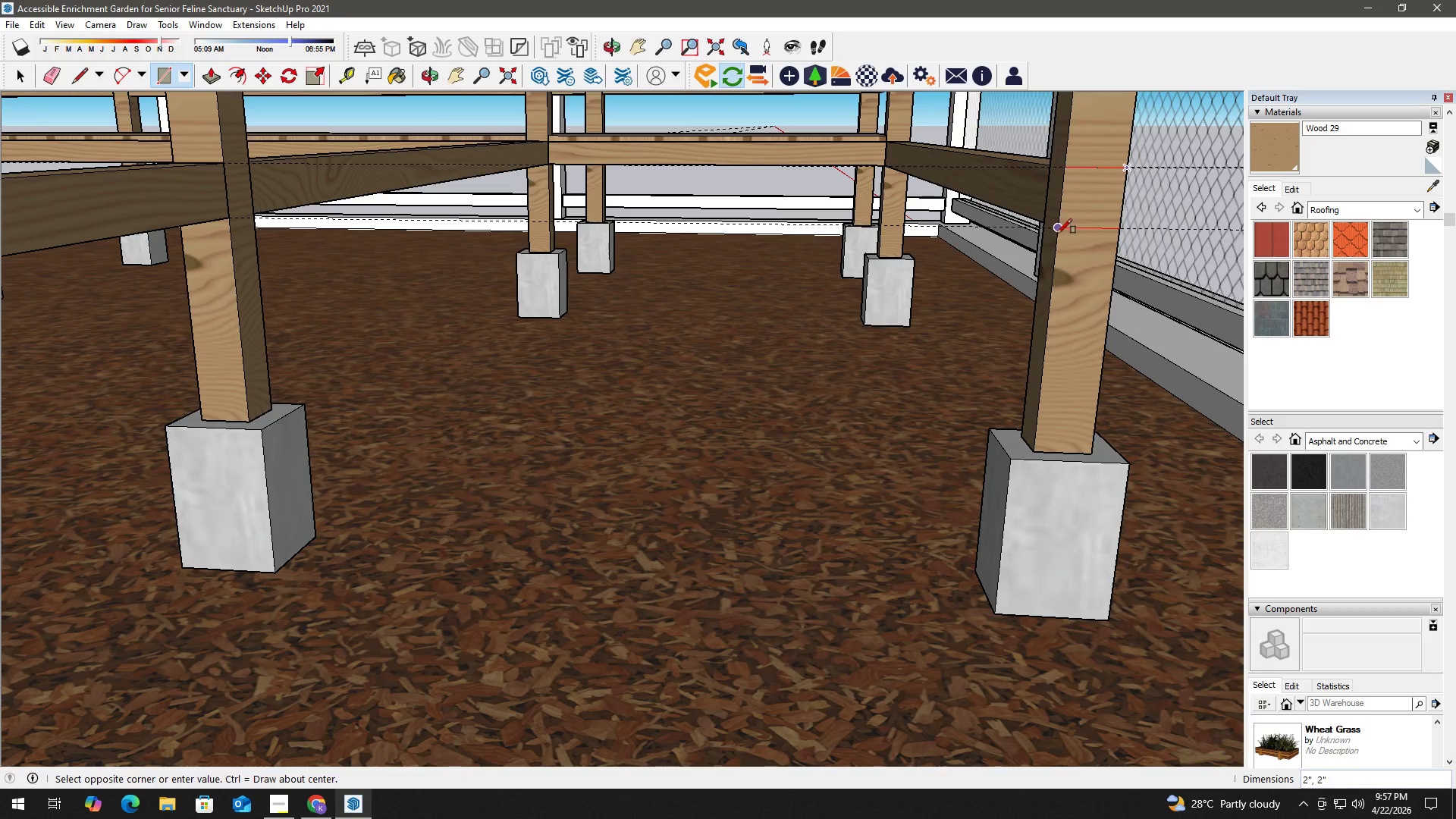 
key(Space)
 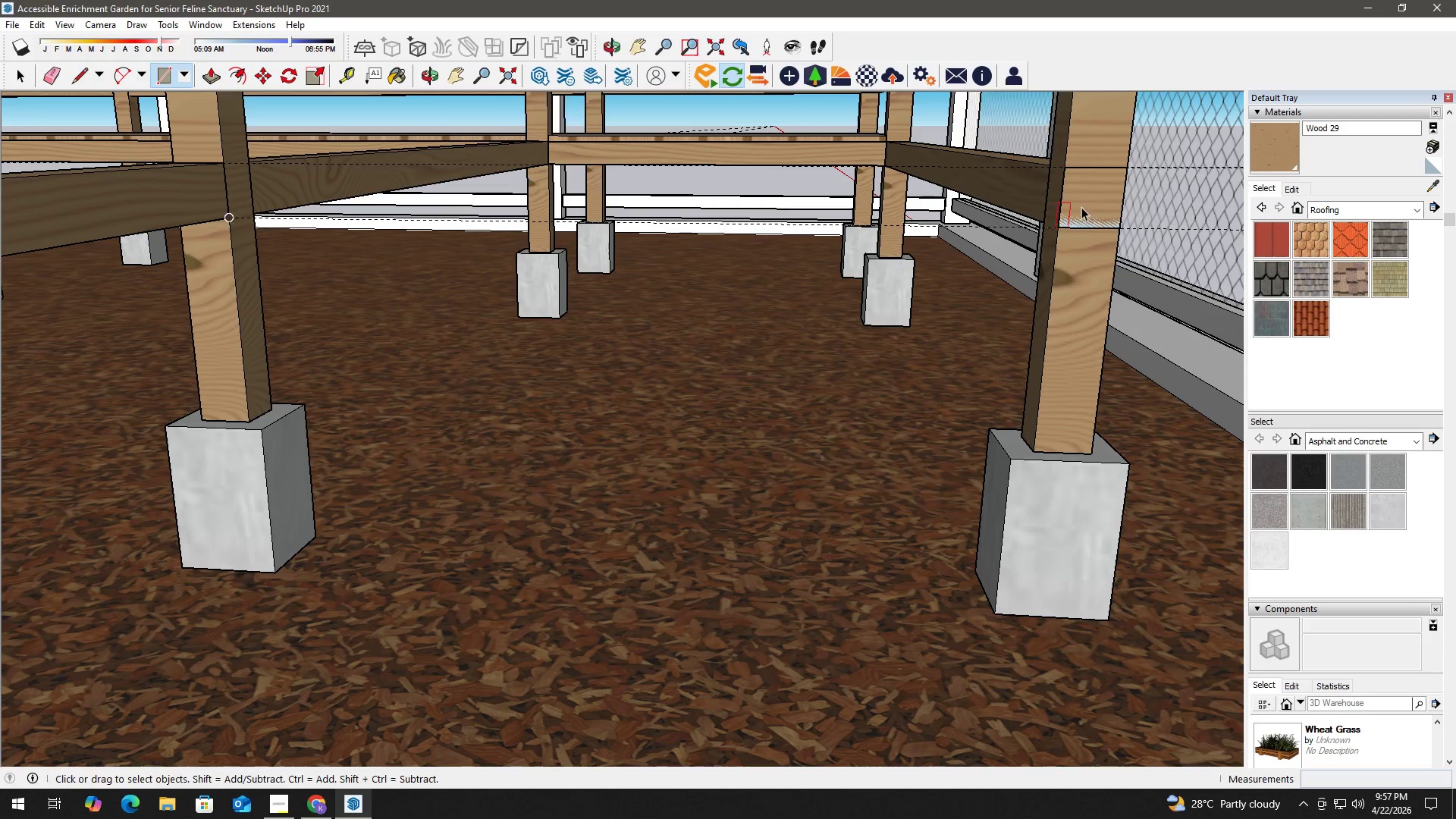 
double_click([1087, 198])
 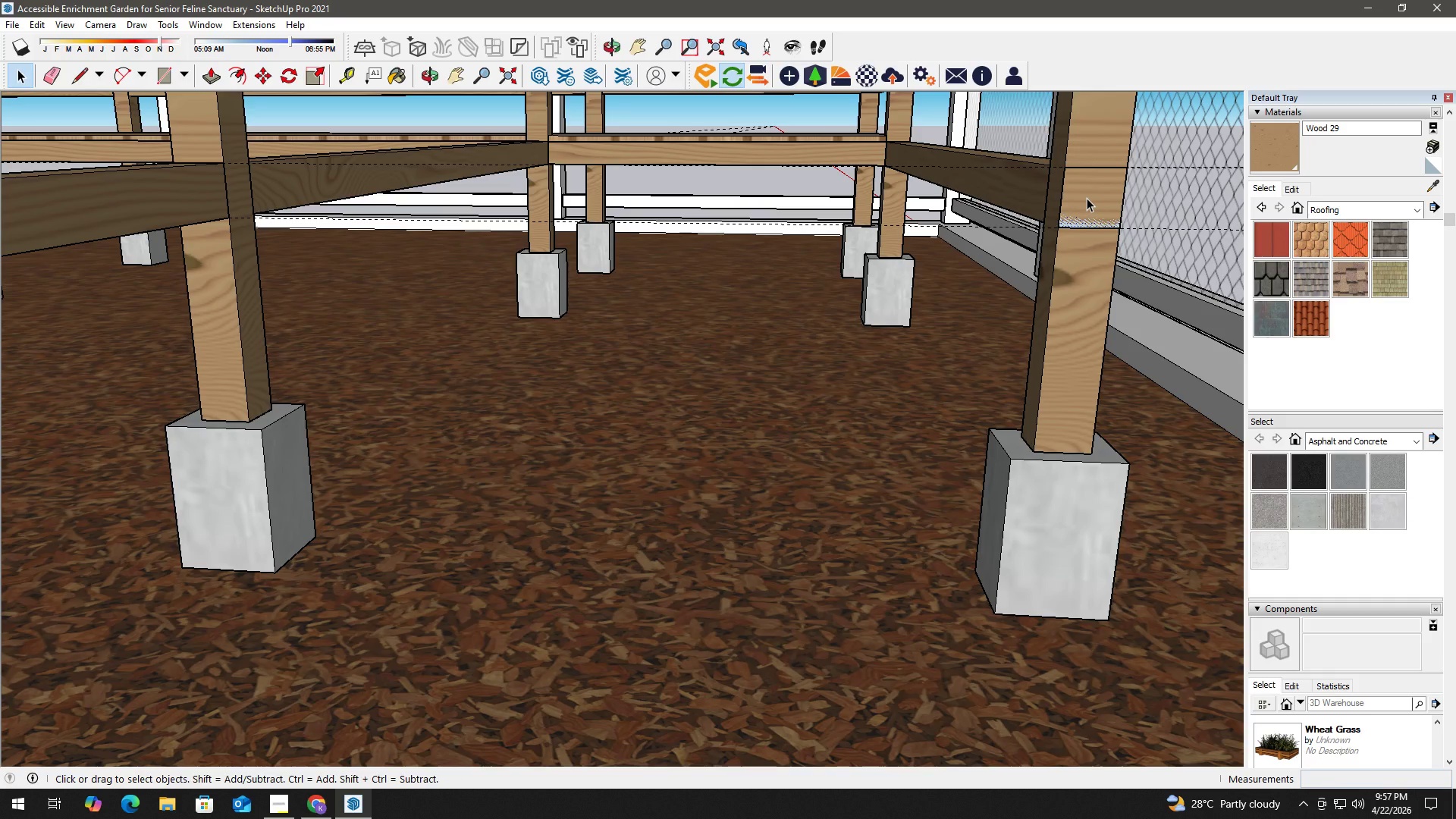 
key(P)
 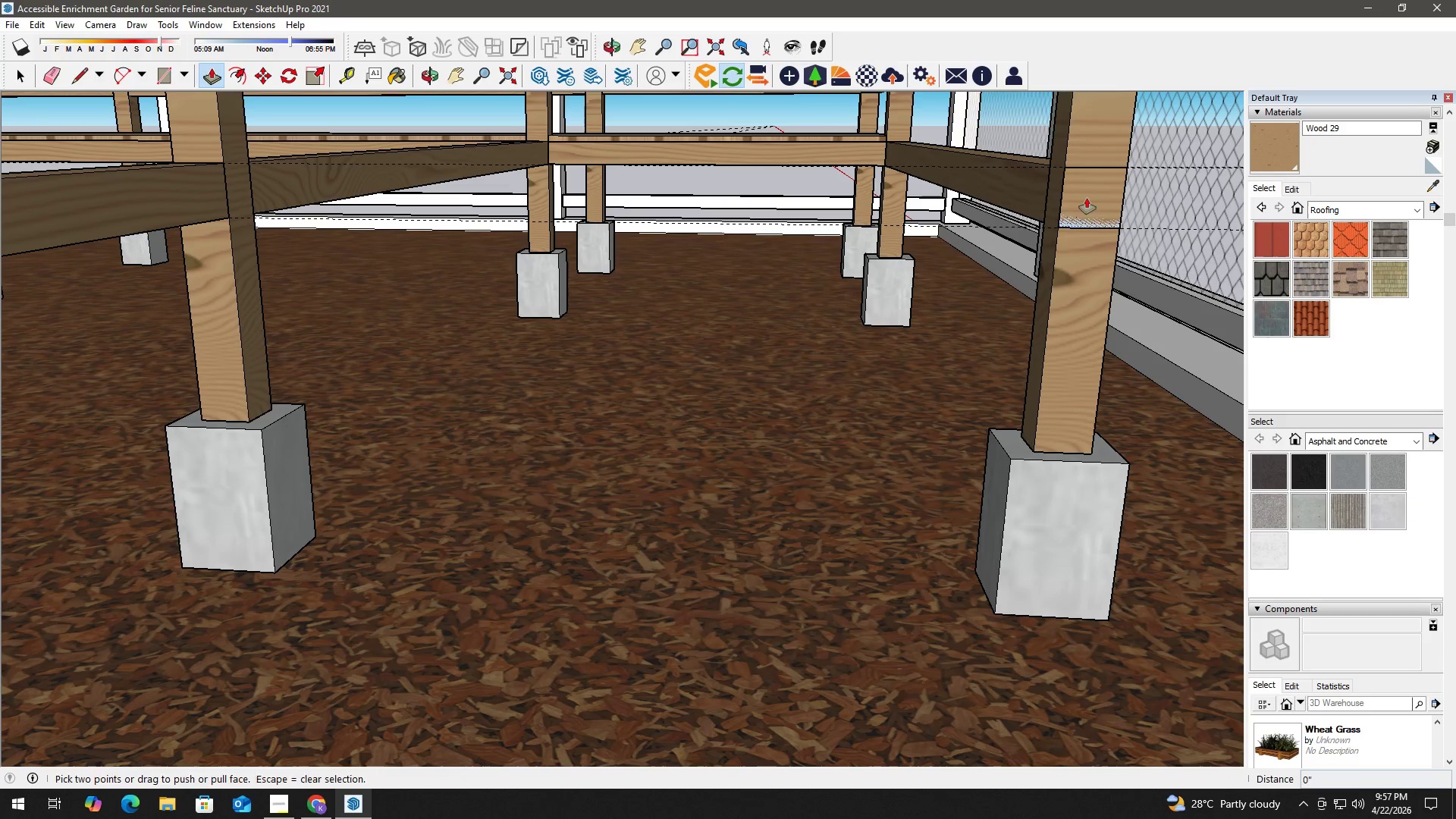 
left_click([1087, 198])
 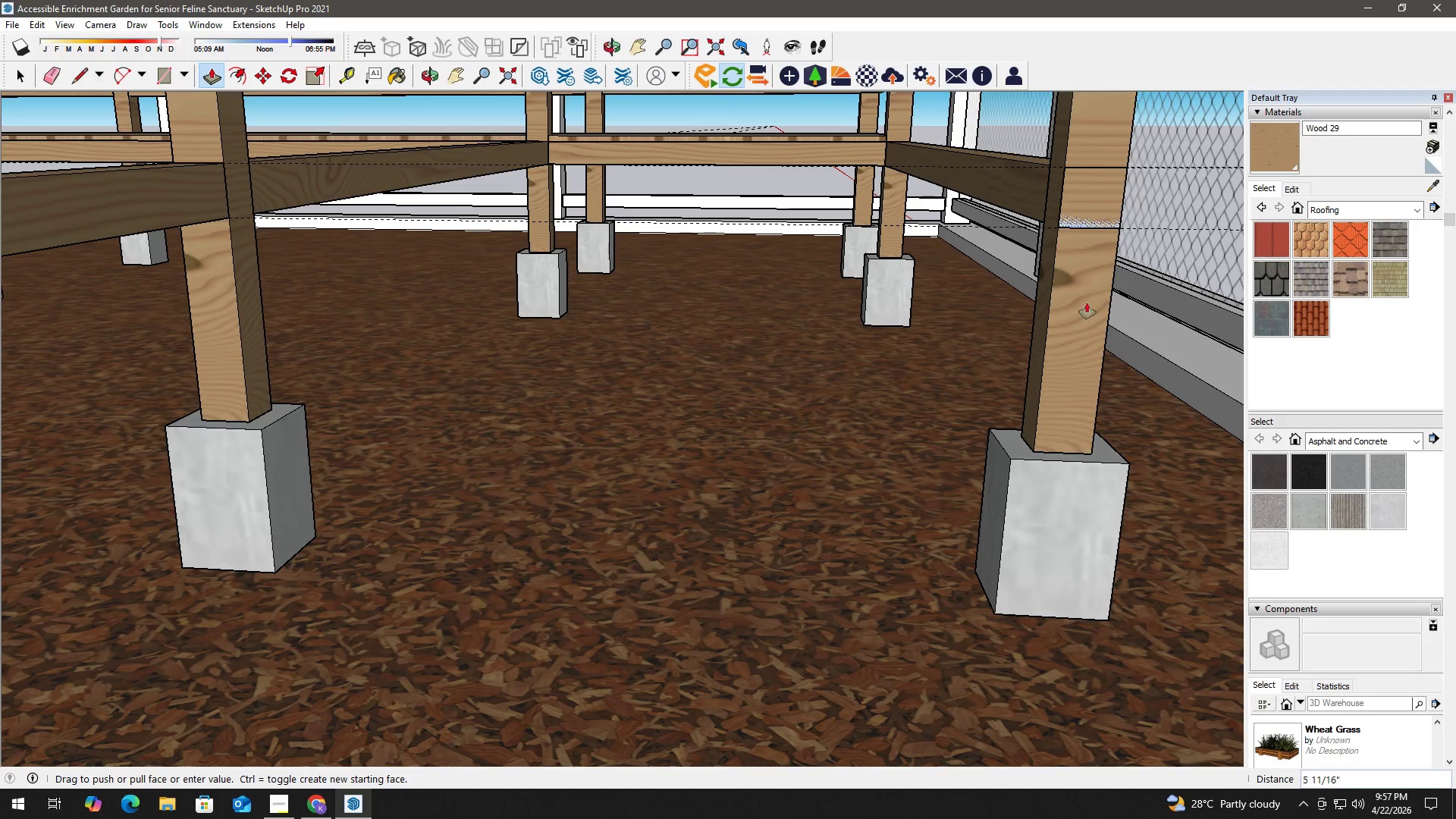 
hold_key(key=ShiftLeft, duration=0.41)
 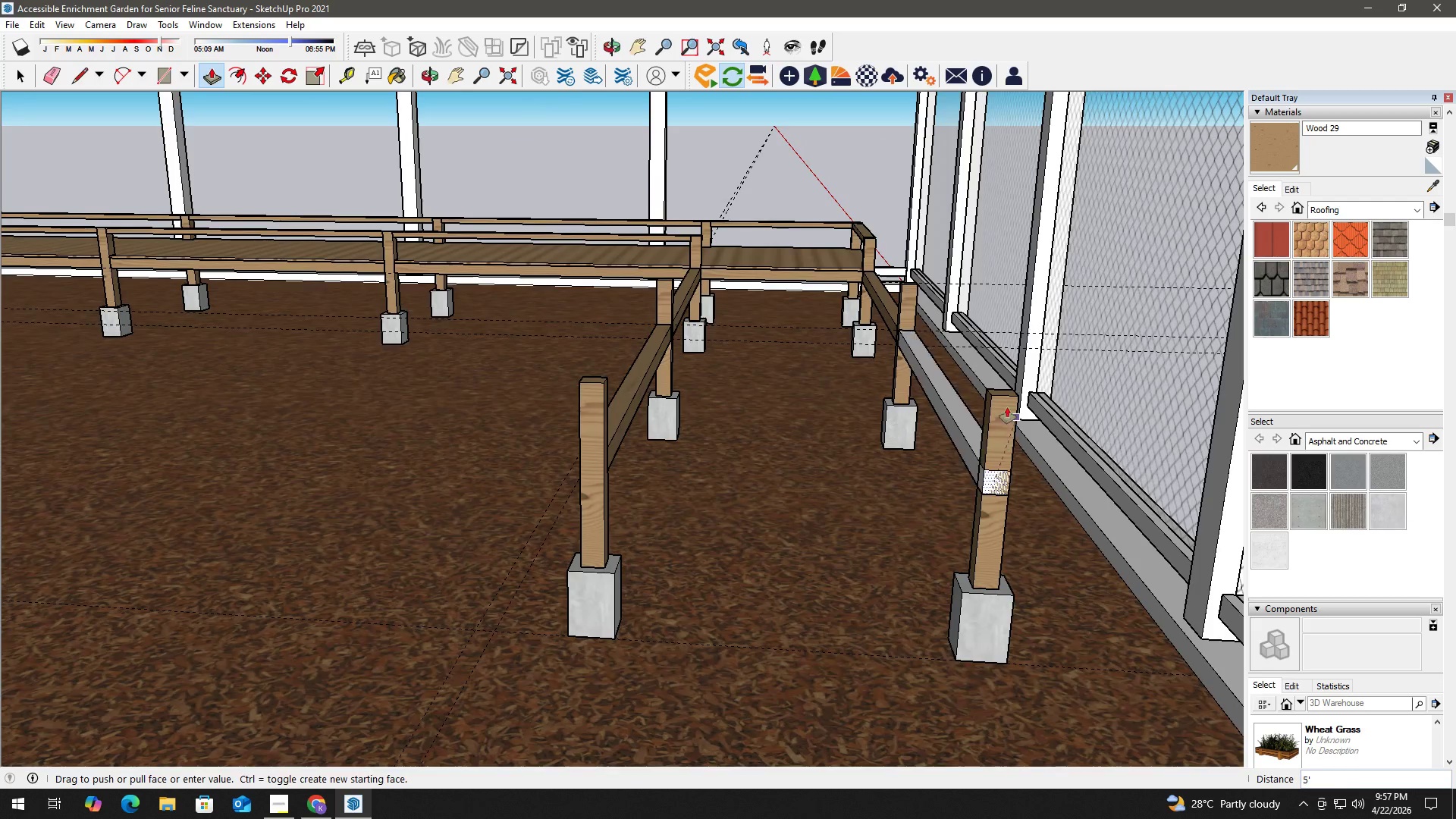 
scroll: coordinate [1045, 457], scroll_direction: down, amount: 14.0
 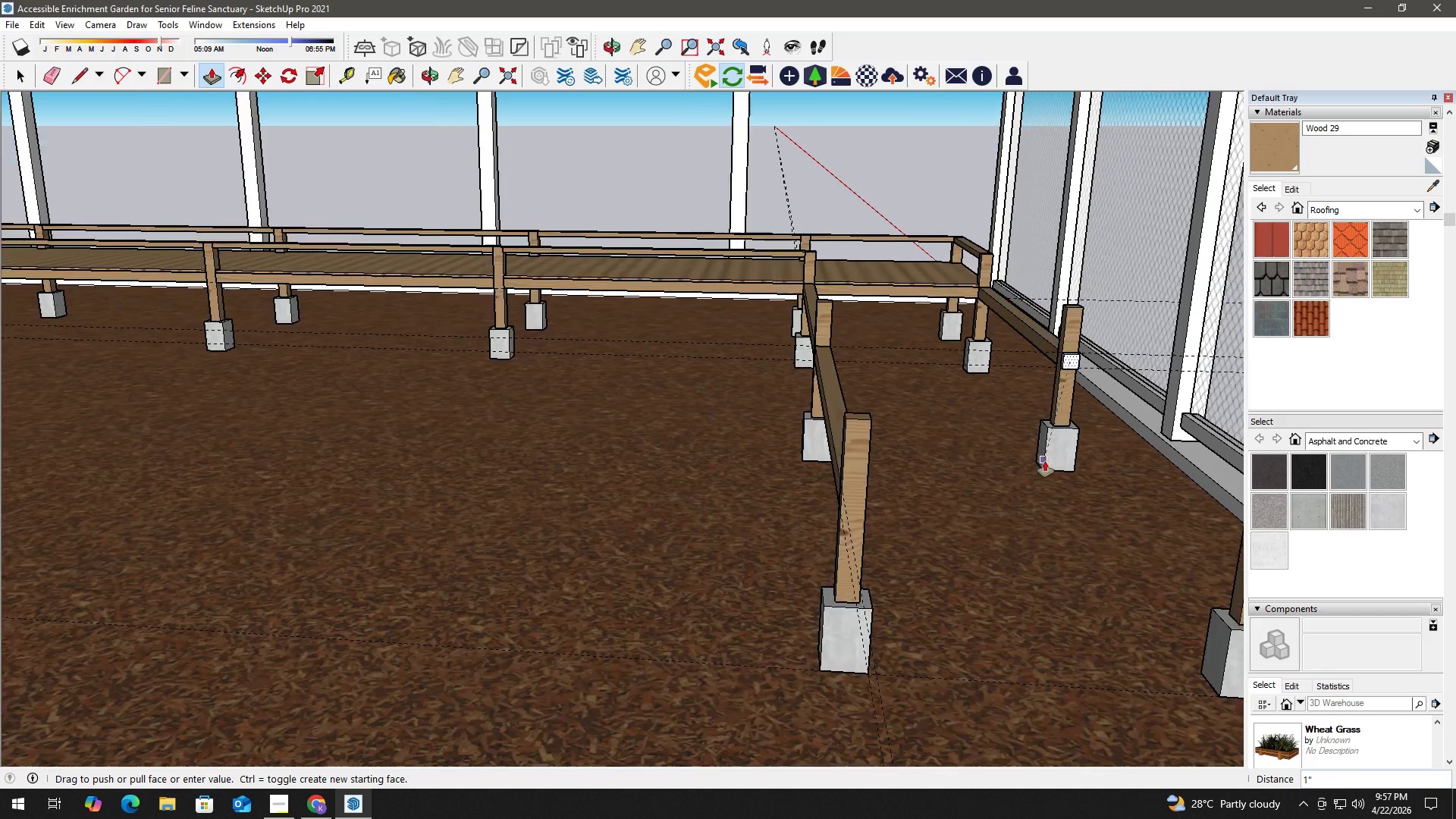 
scroll: coordinate [984, 388], scroll_direction: up, amount: 8.0
 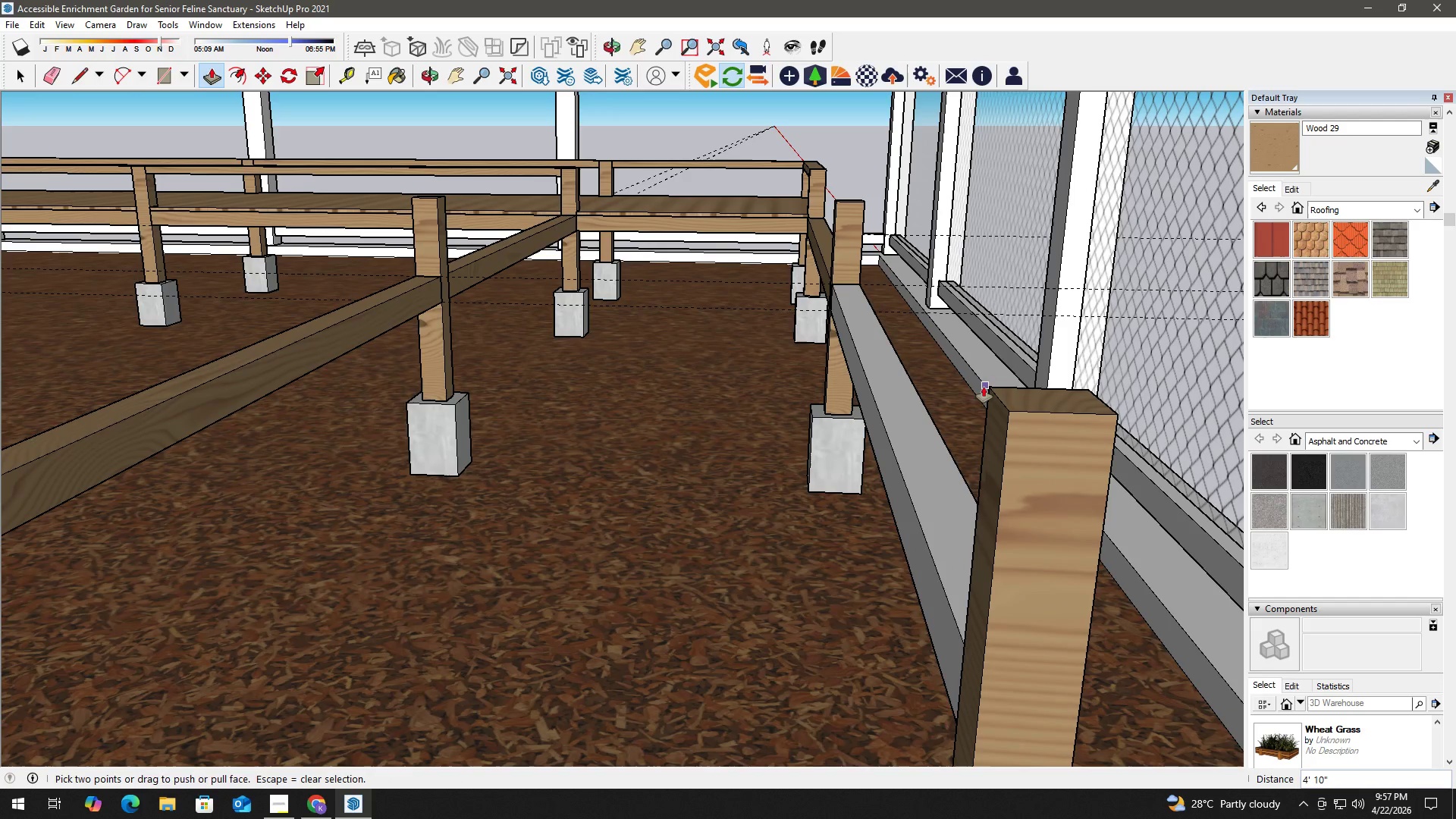 
key(Space)
 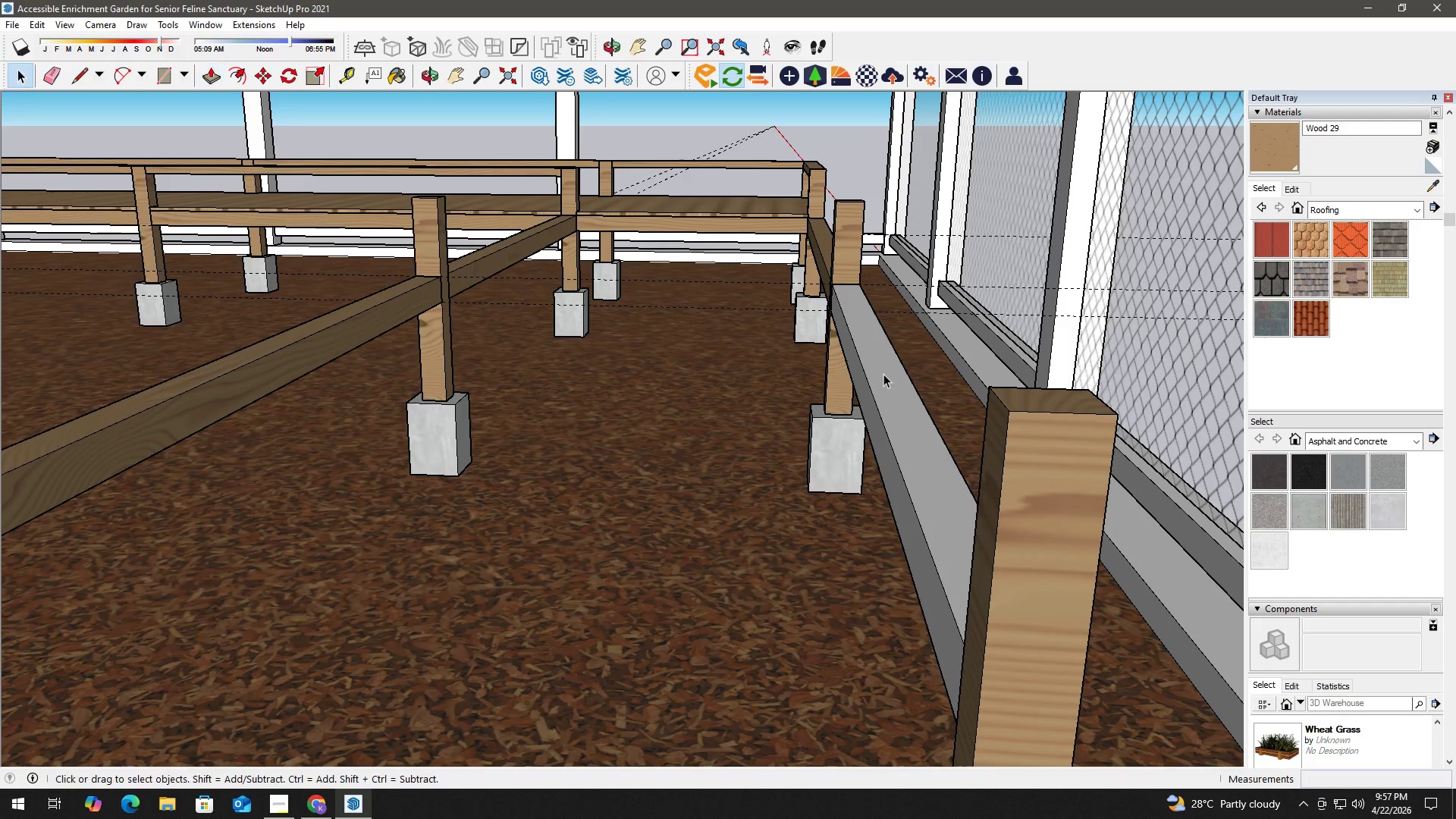 
double_click([883, 374])
 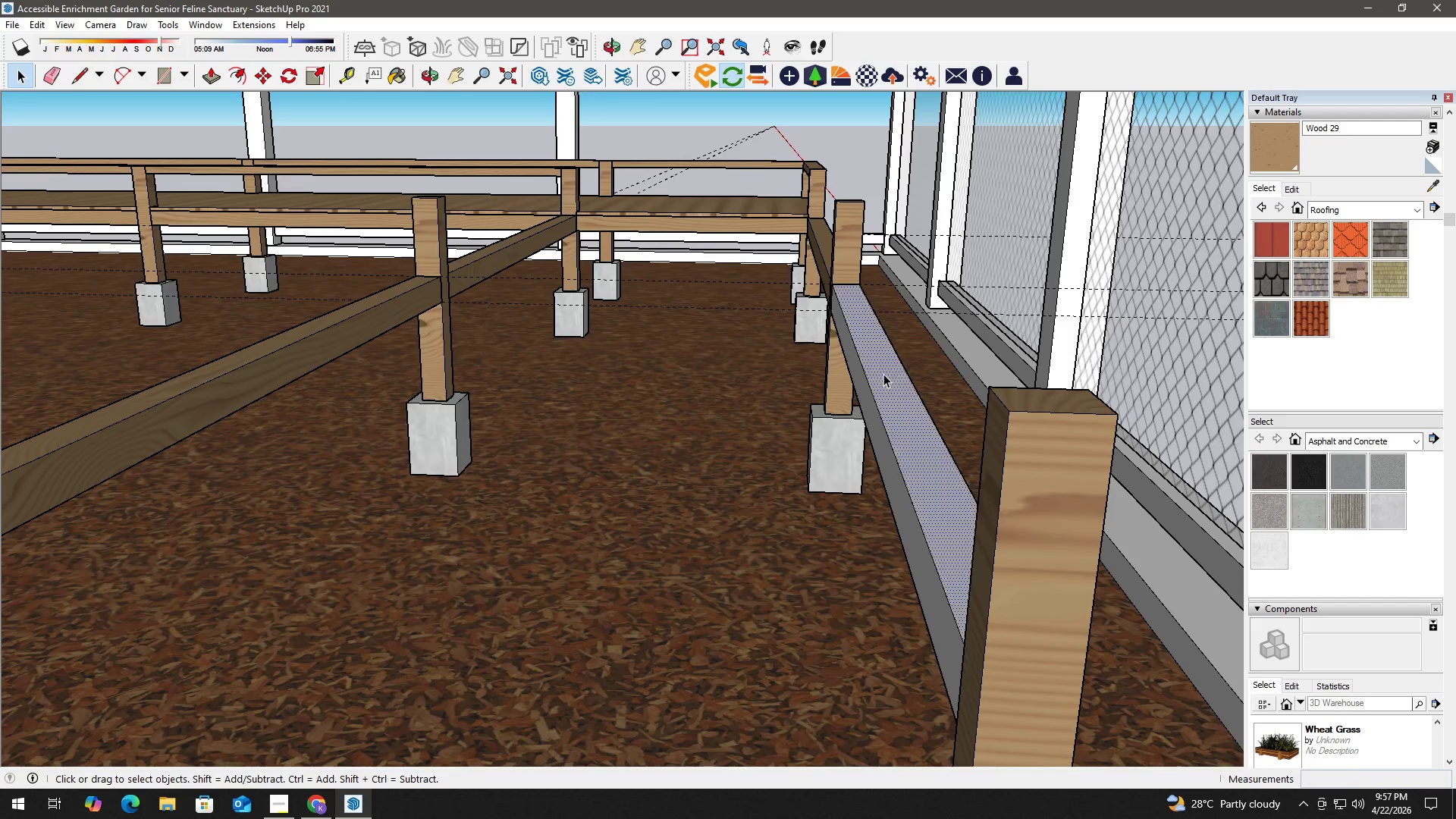 
triple_click([883, 374])
 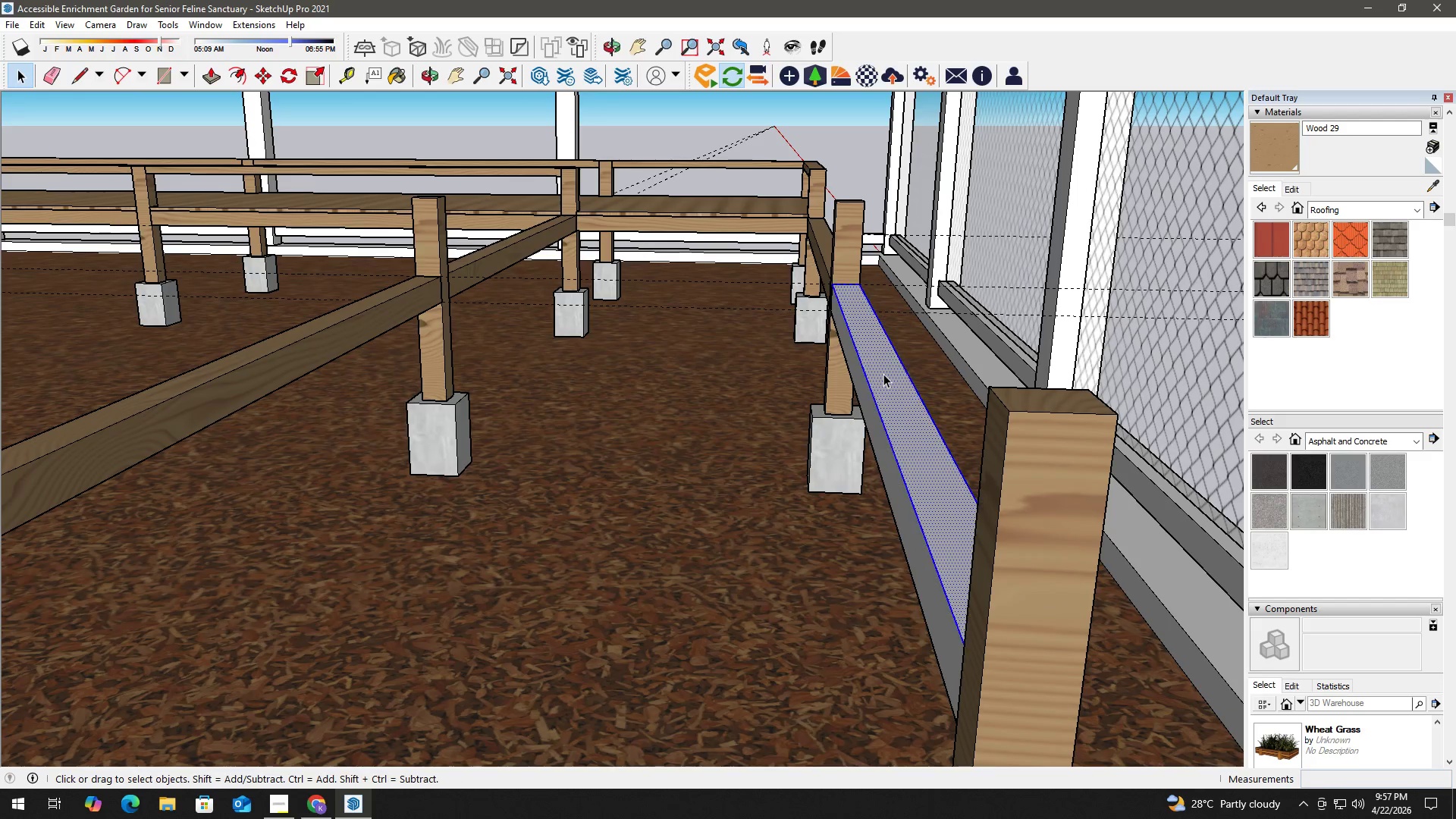 
triple_click([883, 374])
 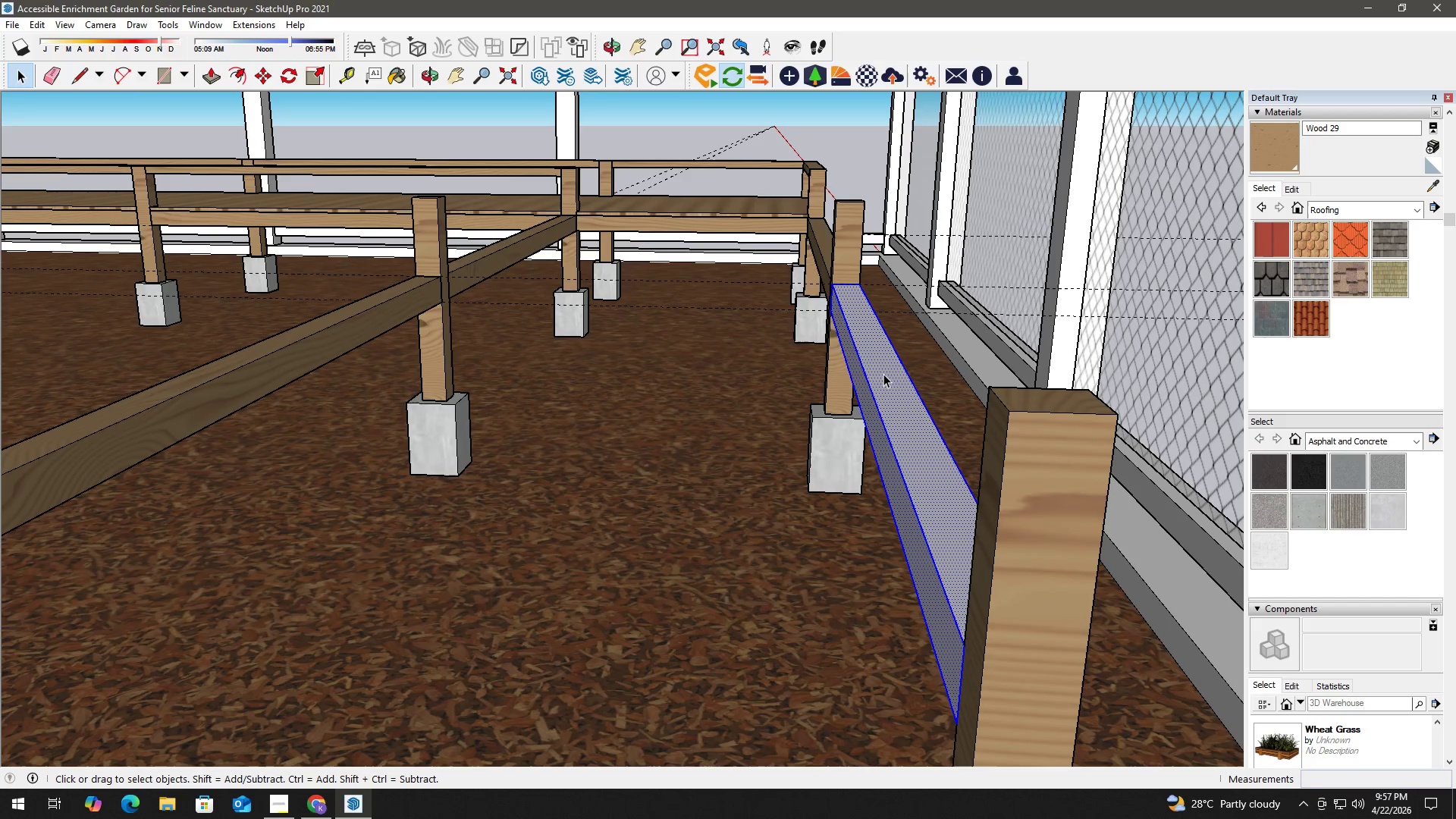 
triple_click([883, 374])
 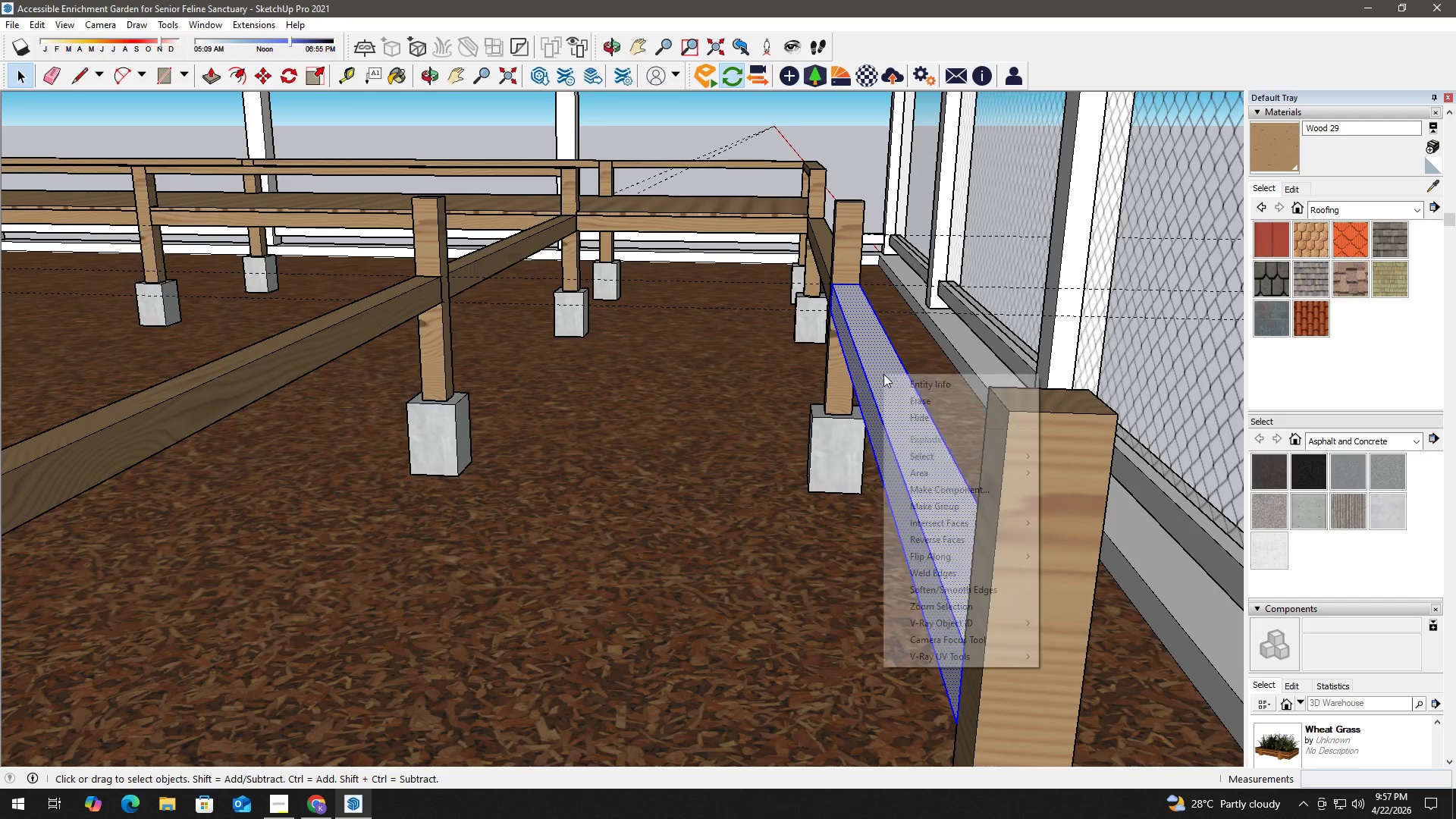 
right_click([883, 374])
 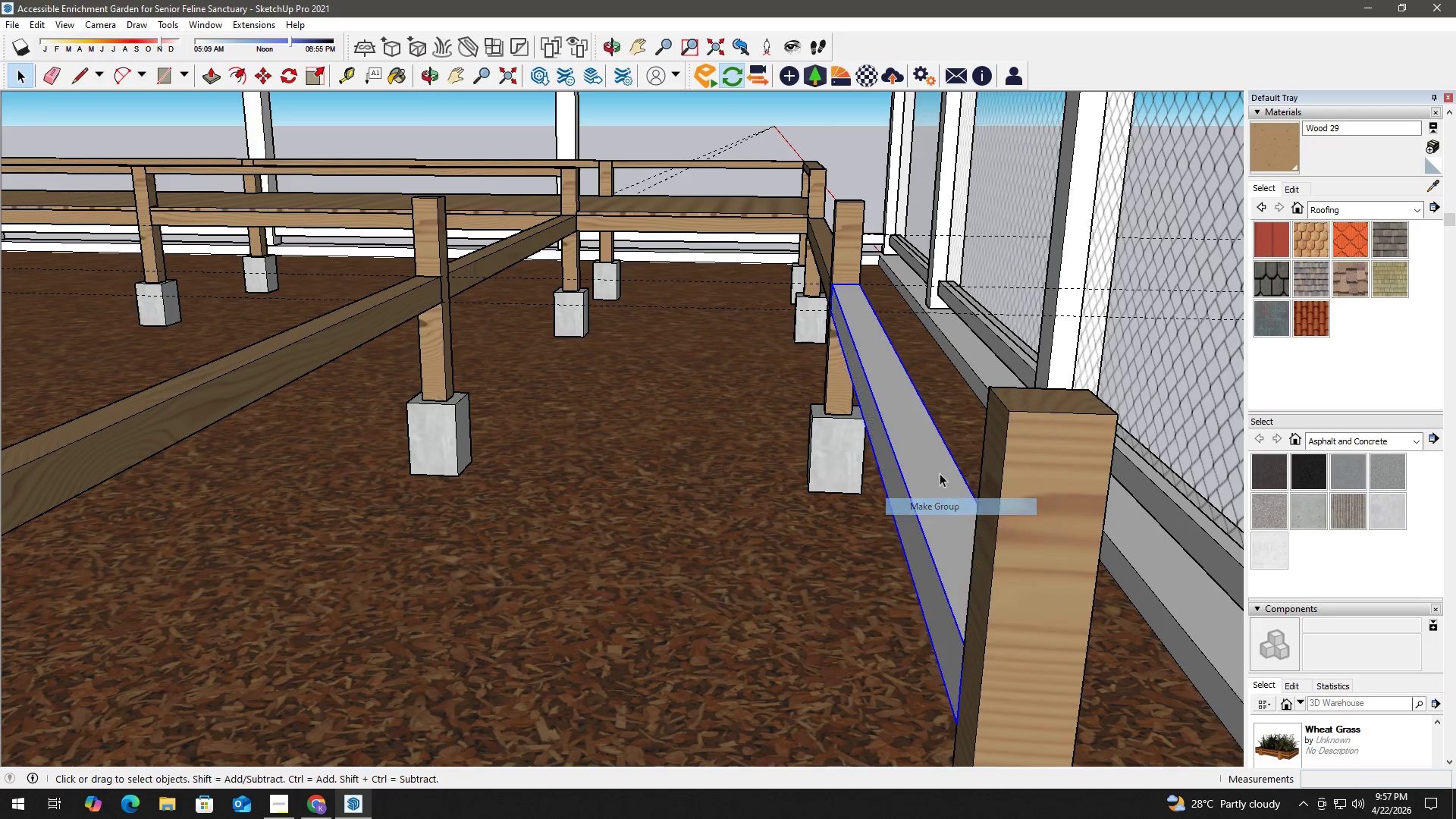 
double_click([902, 407])
 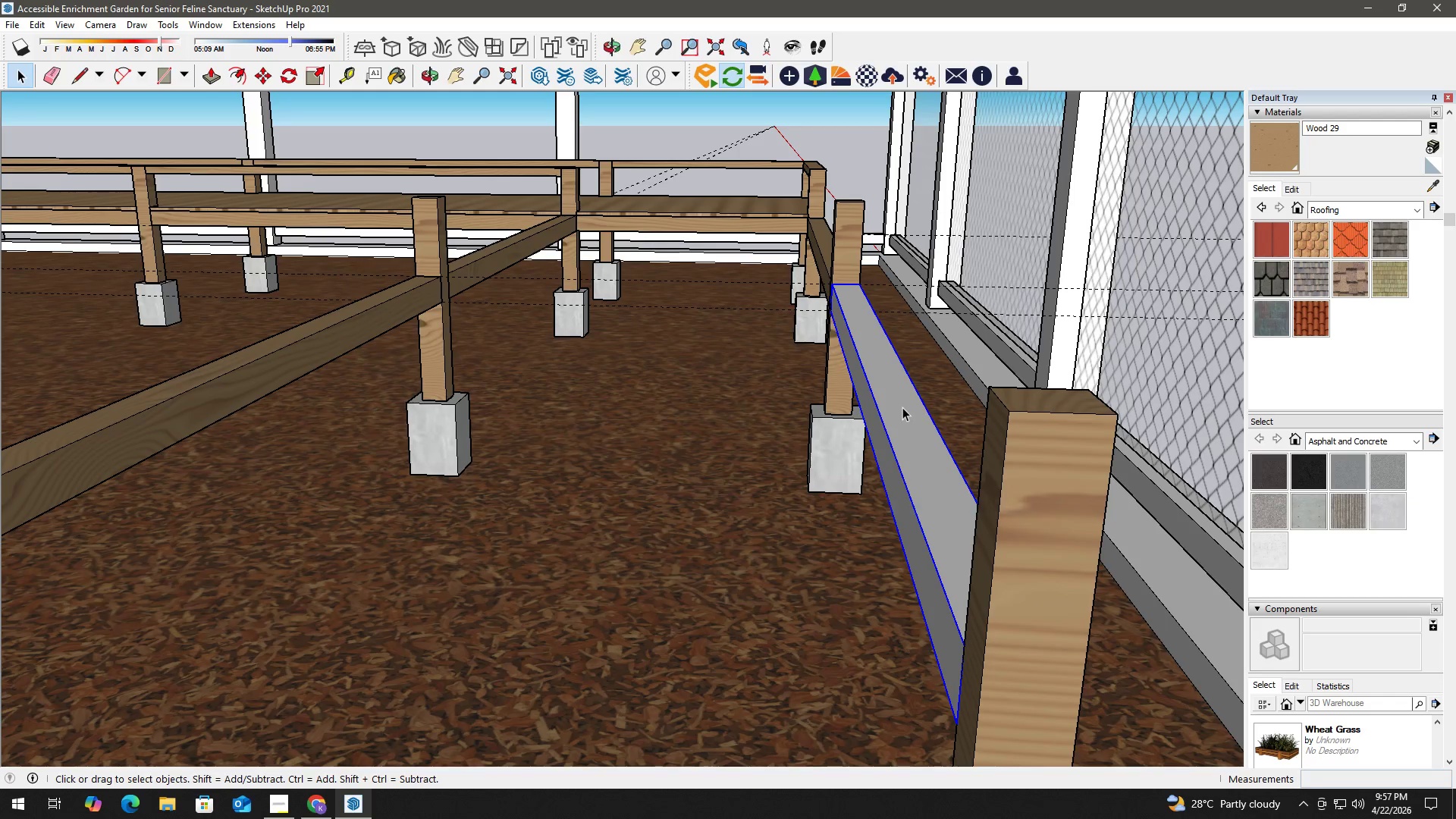 
triple_click([902, 407])
 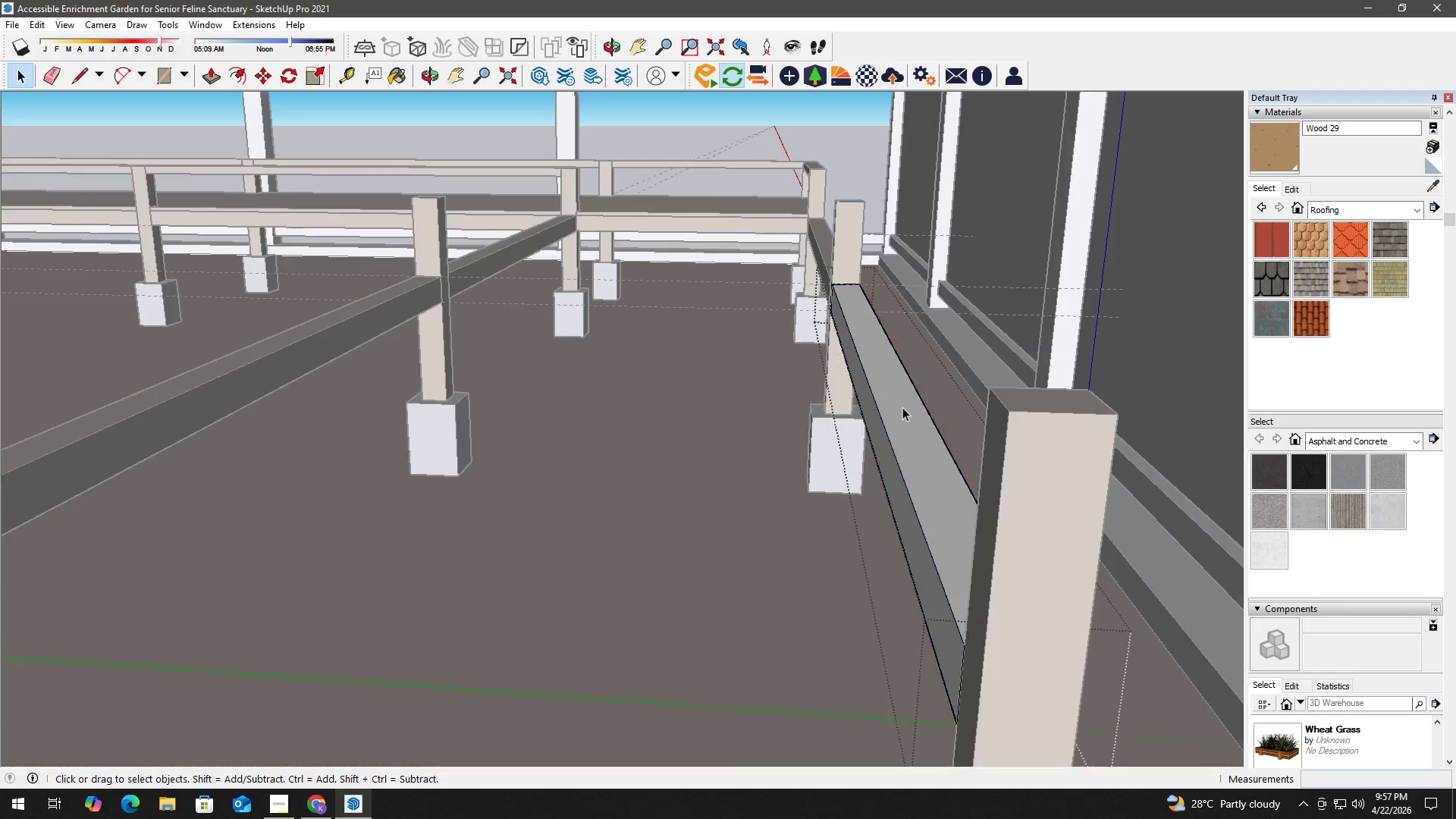 
triple_click([902, 407])
 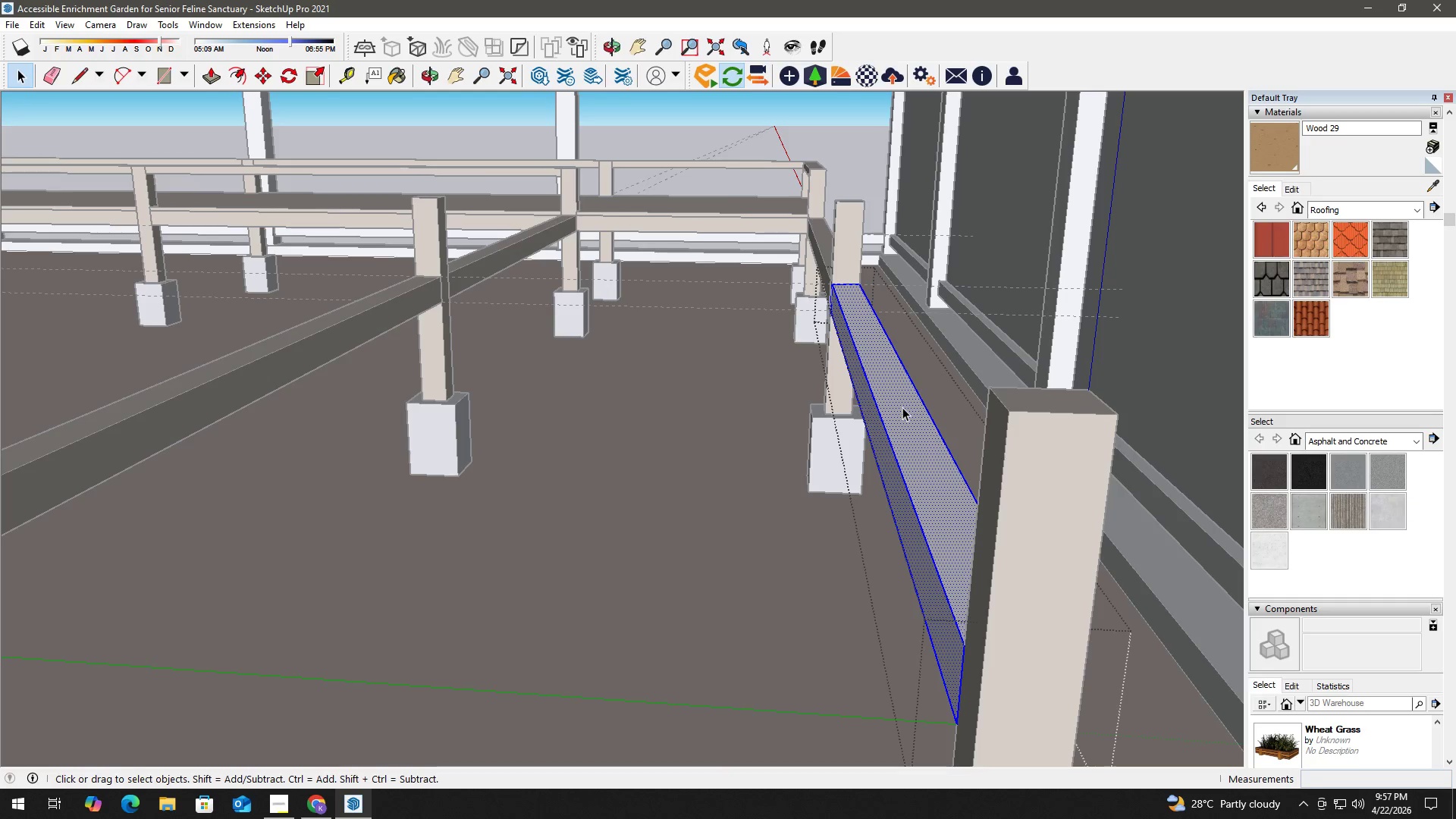 
triple_click([902, 407])
 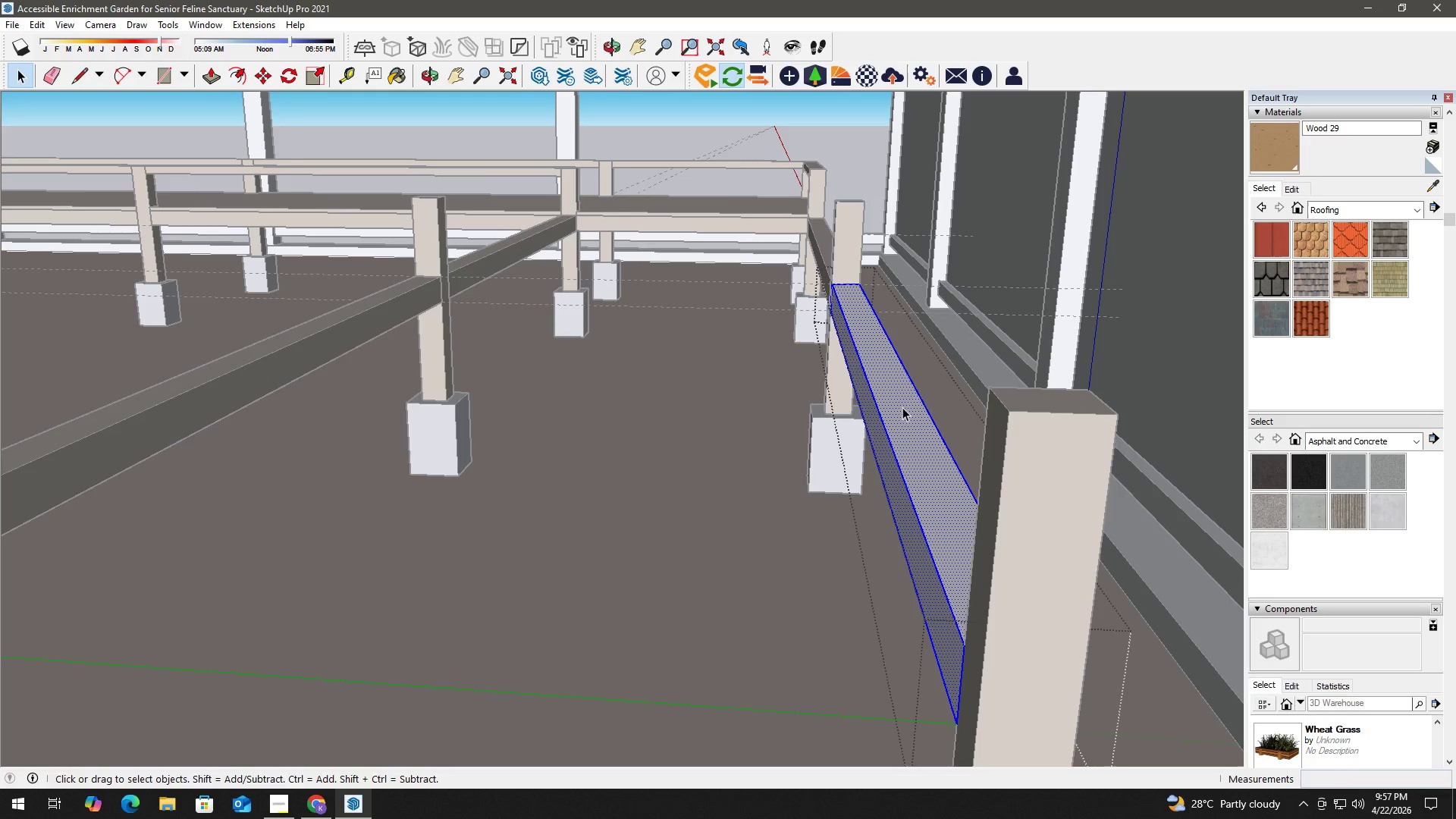 
key(B)
 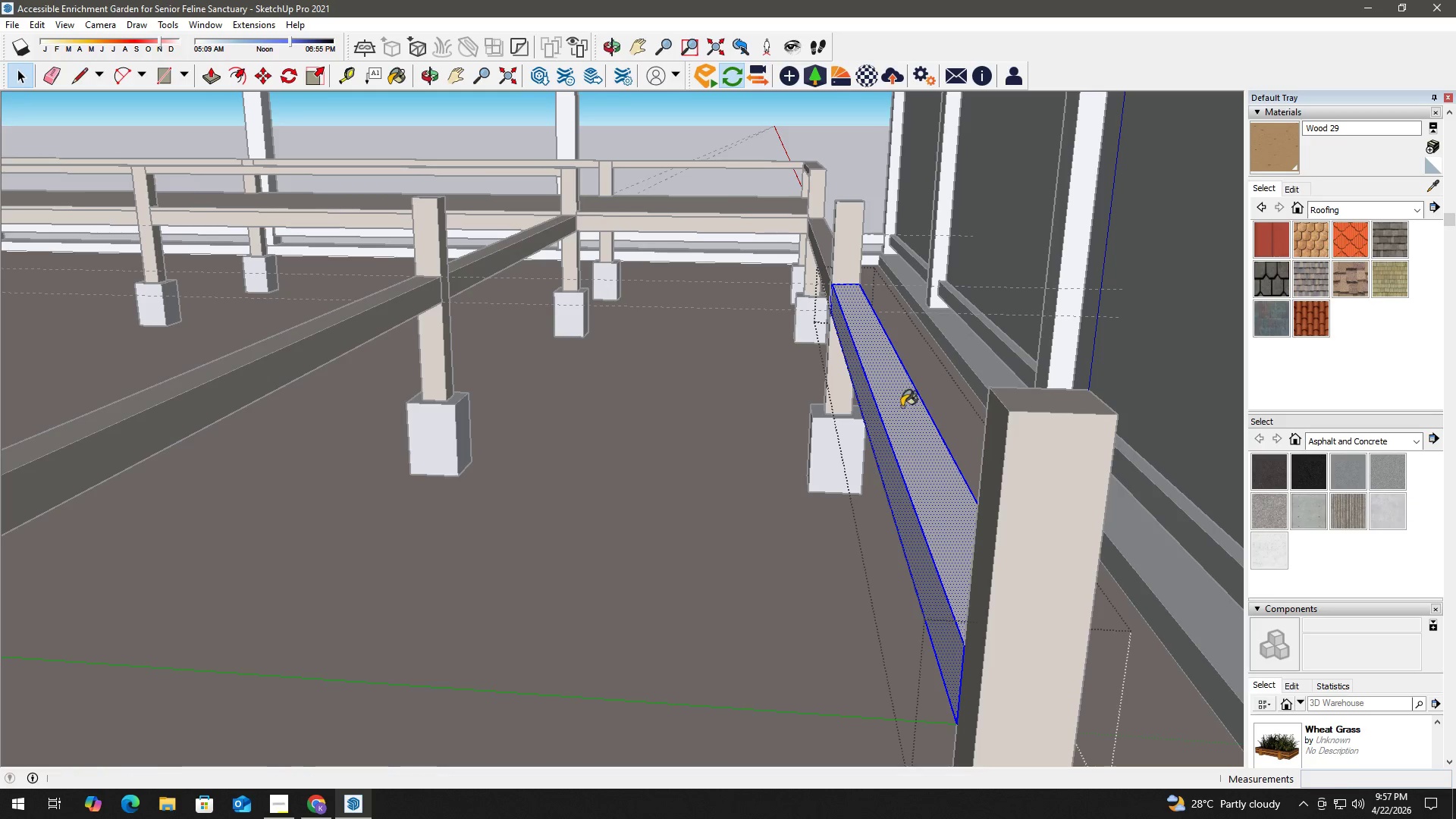 
triple_click([900, 402])
 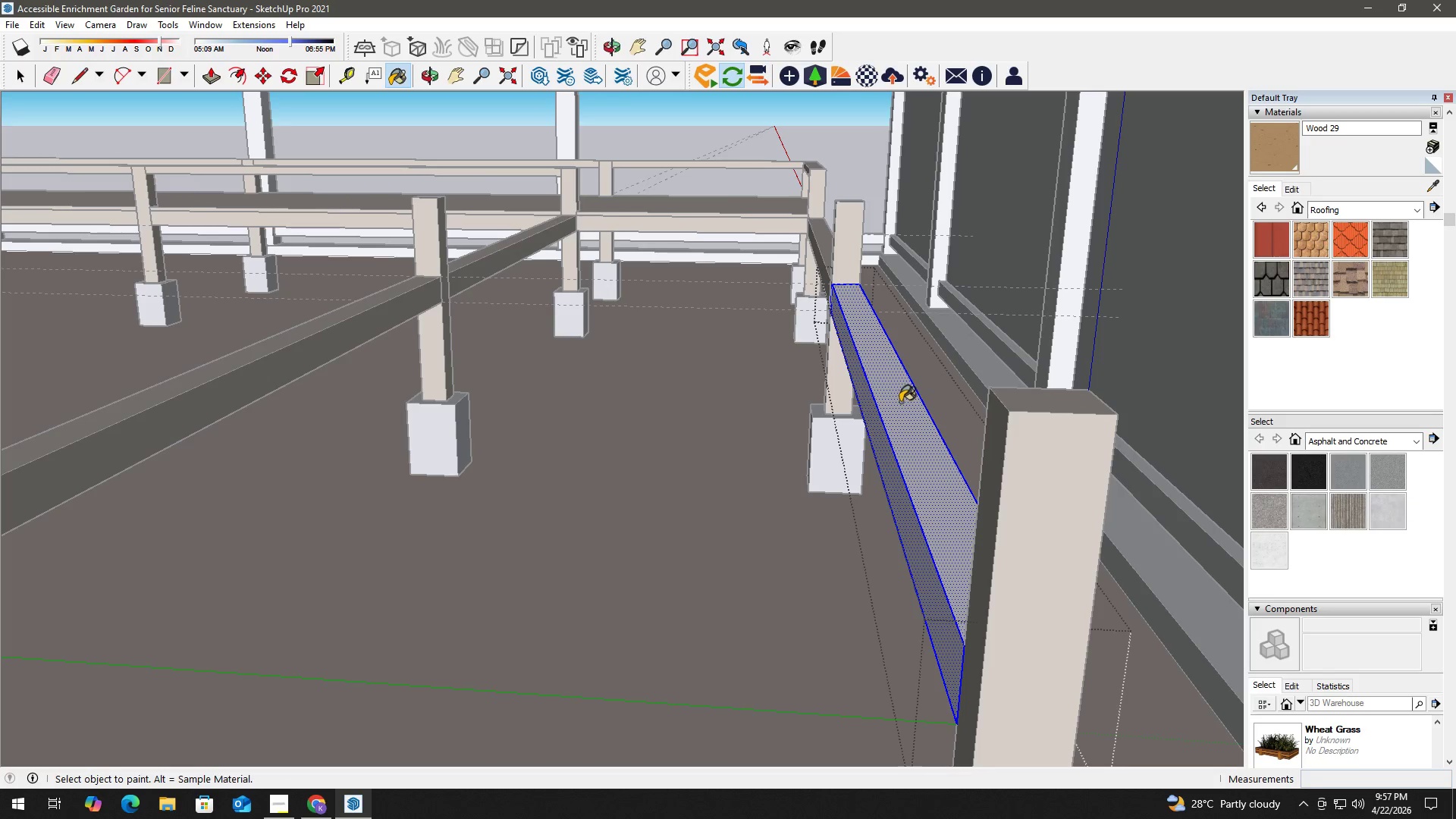 
triple_click([900, 402])
 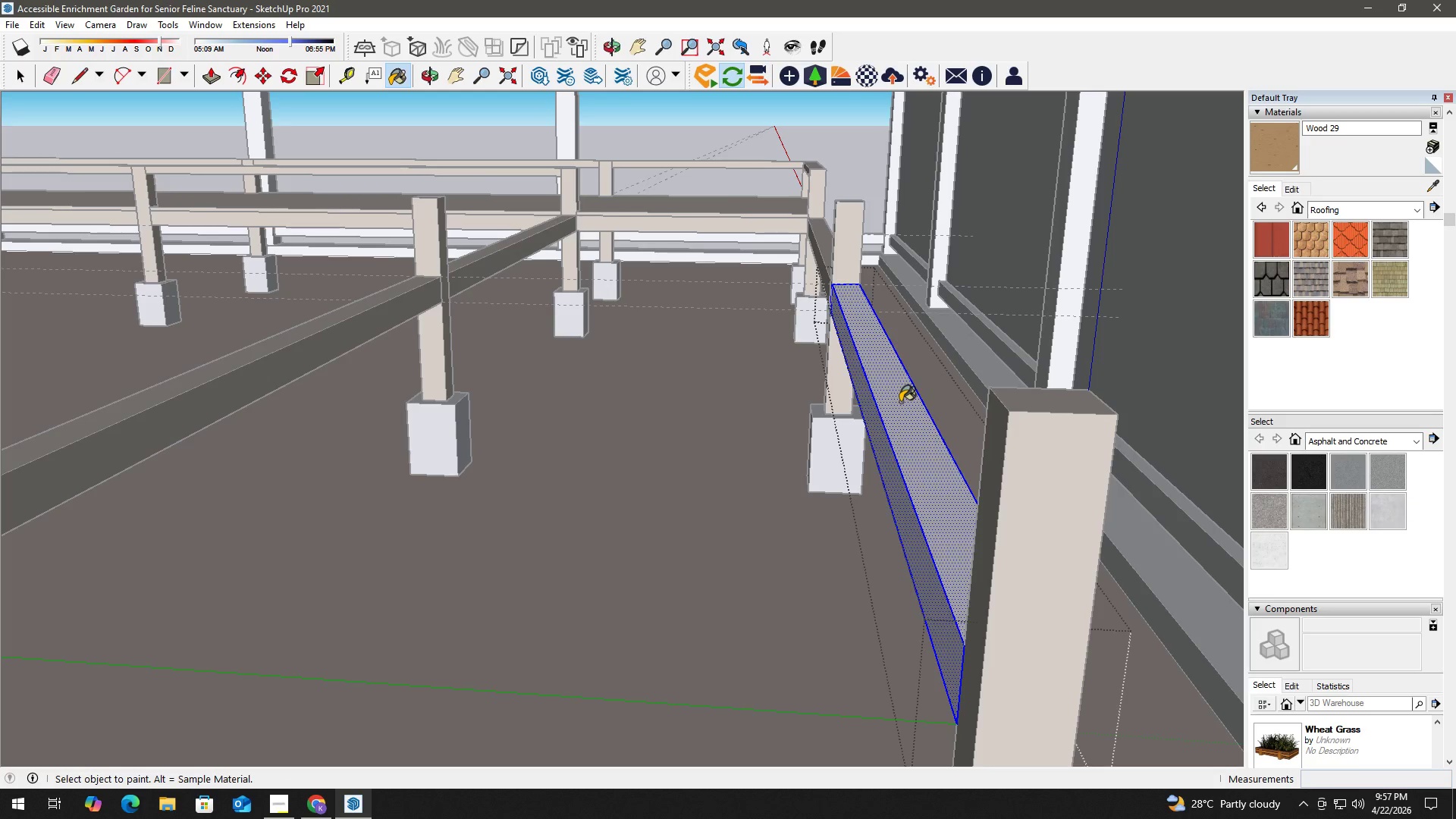 
triple_click([900, 402])
 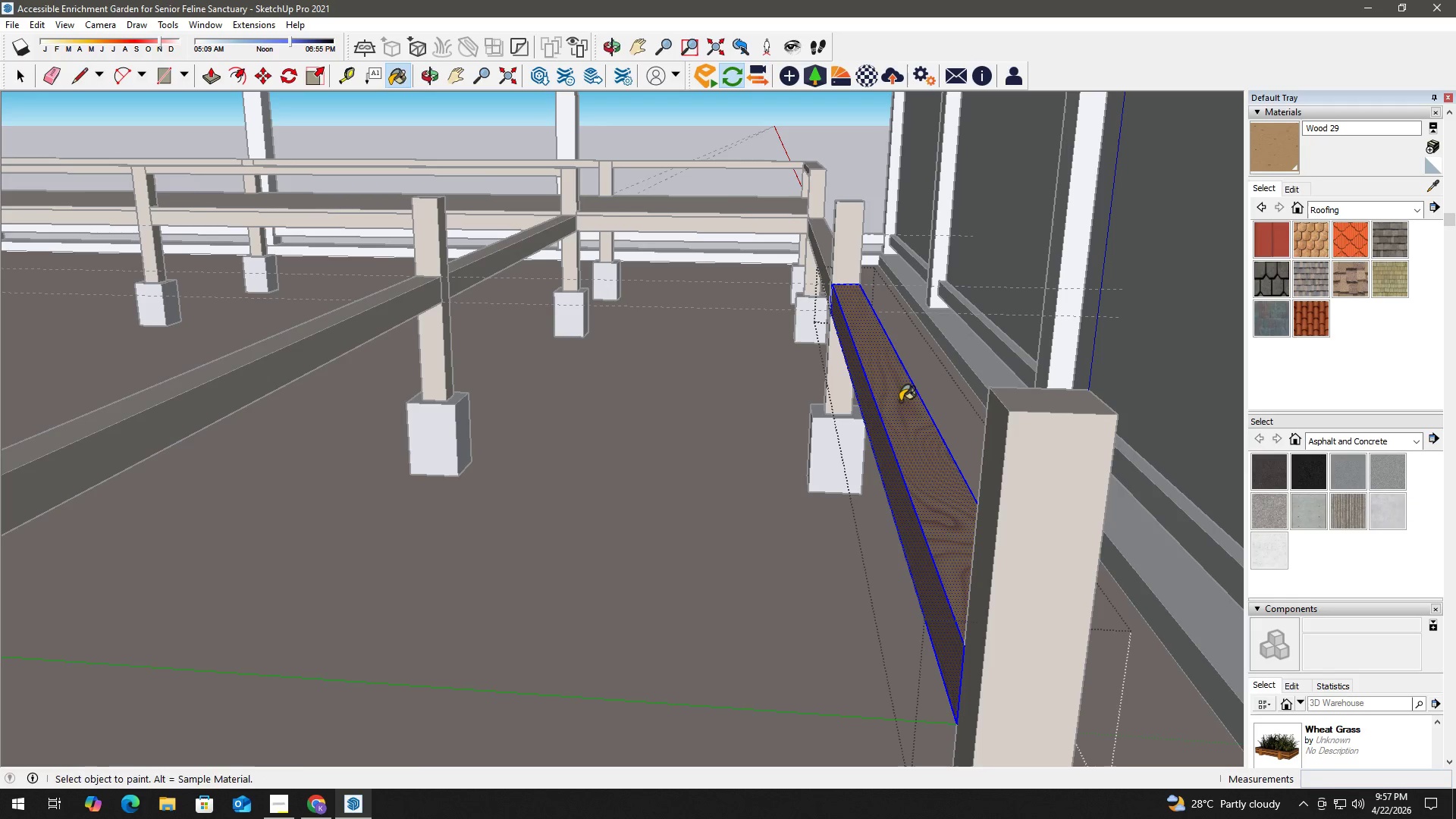 
key(Space)
 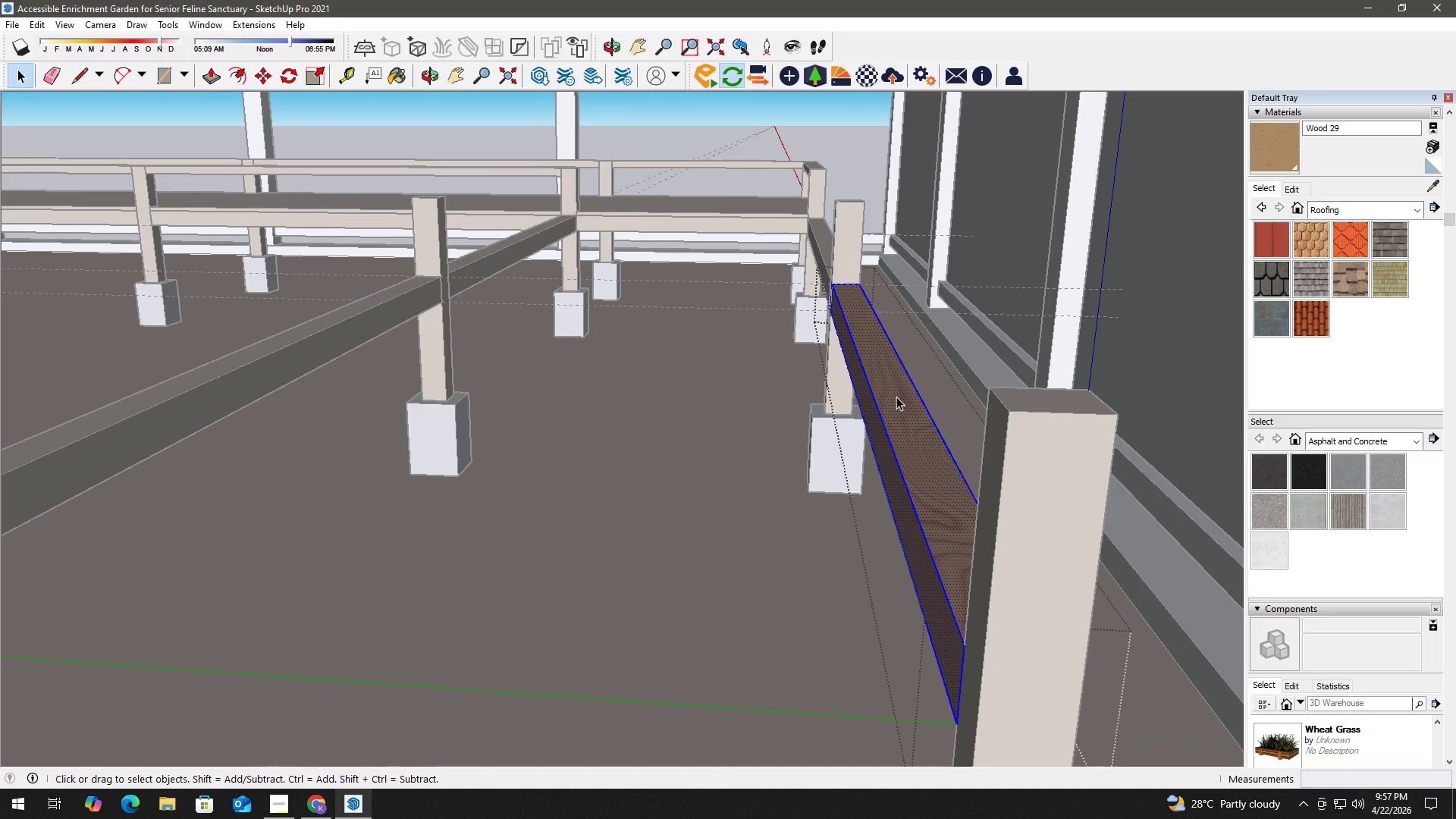 
key(Escape)
 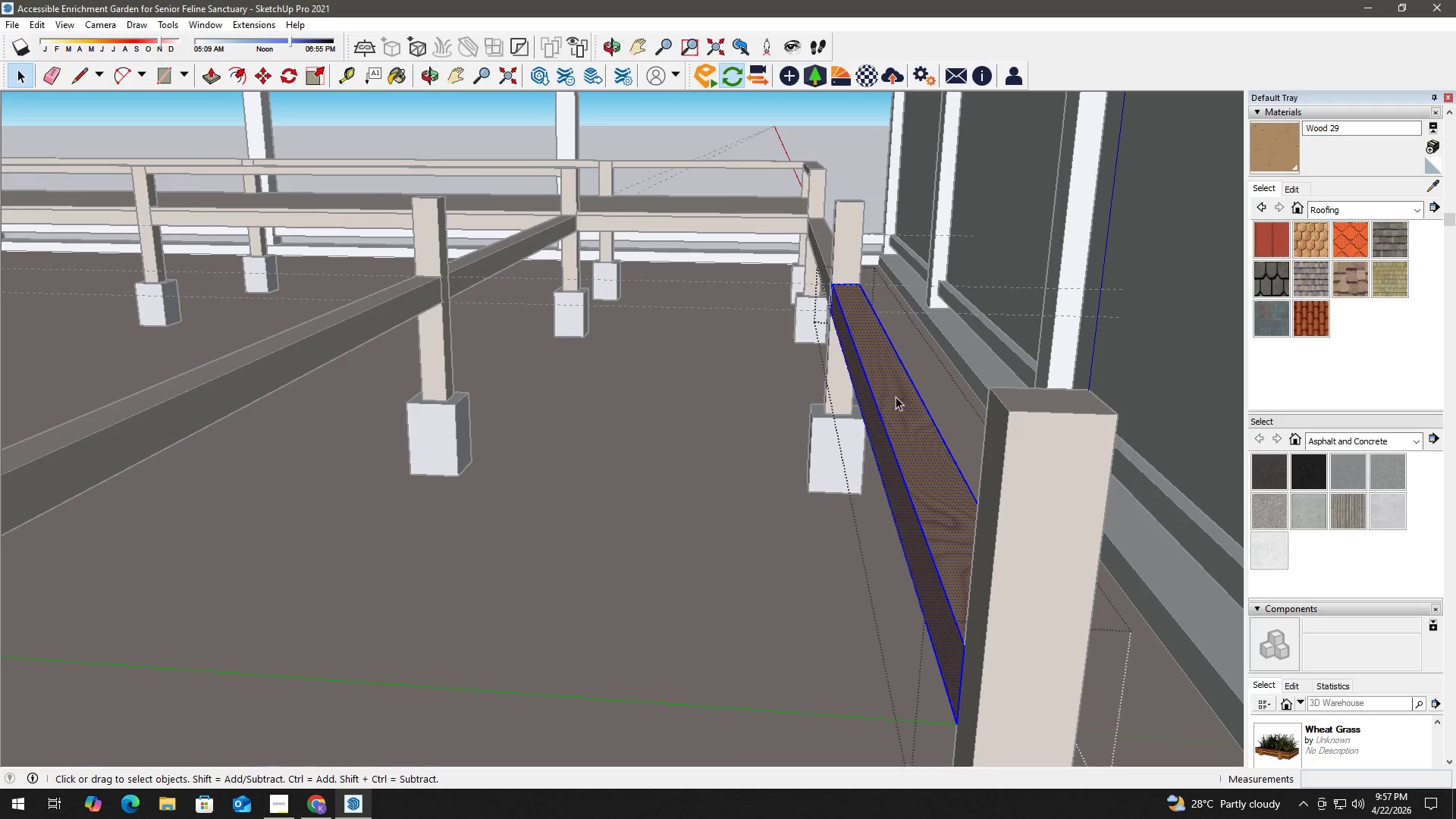 
key(Escape)
 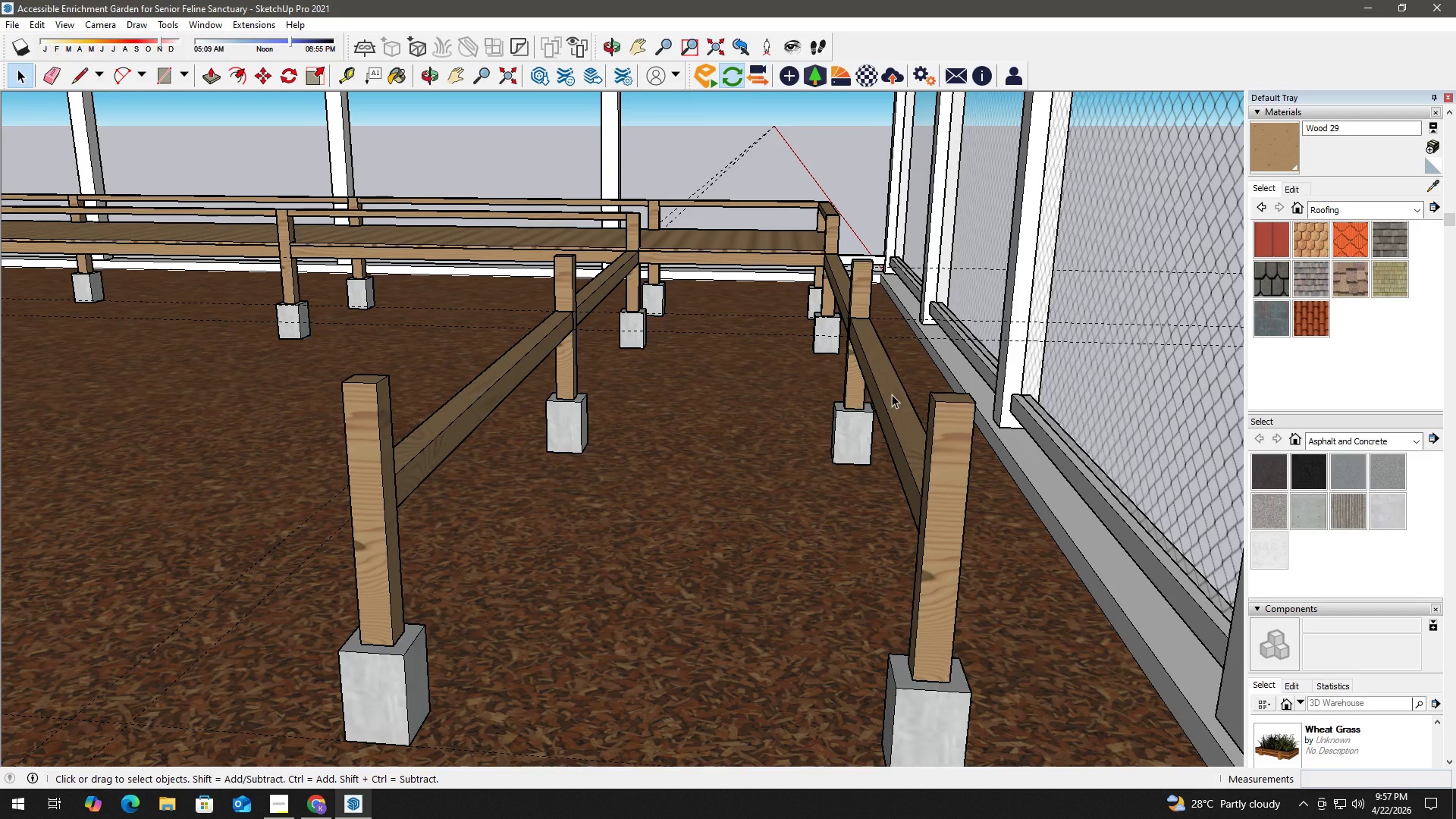 
scroll: coordinate [889, 395], scroll_direction: down, amount: 6.0
 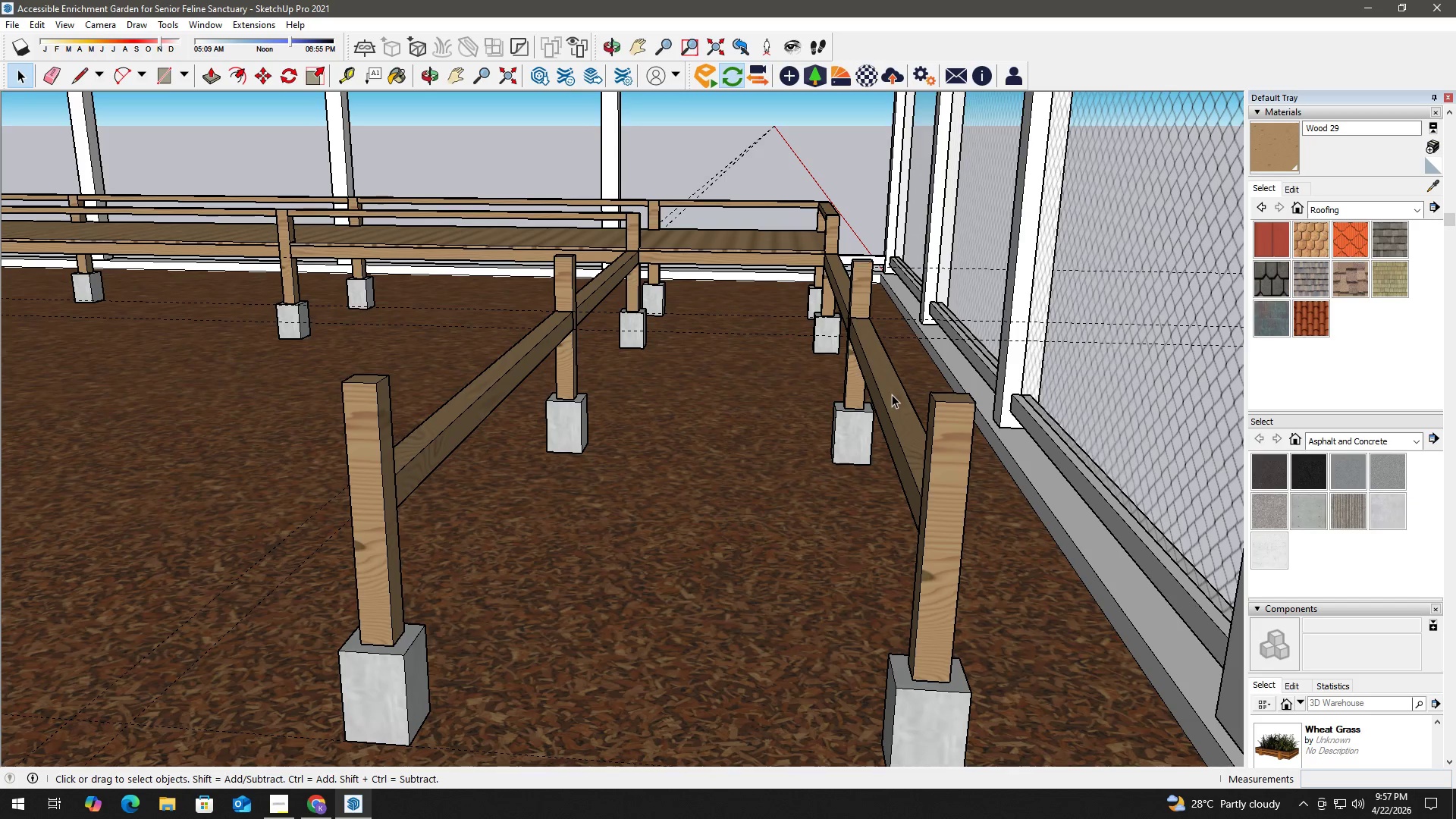 
wait(18.22)
 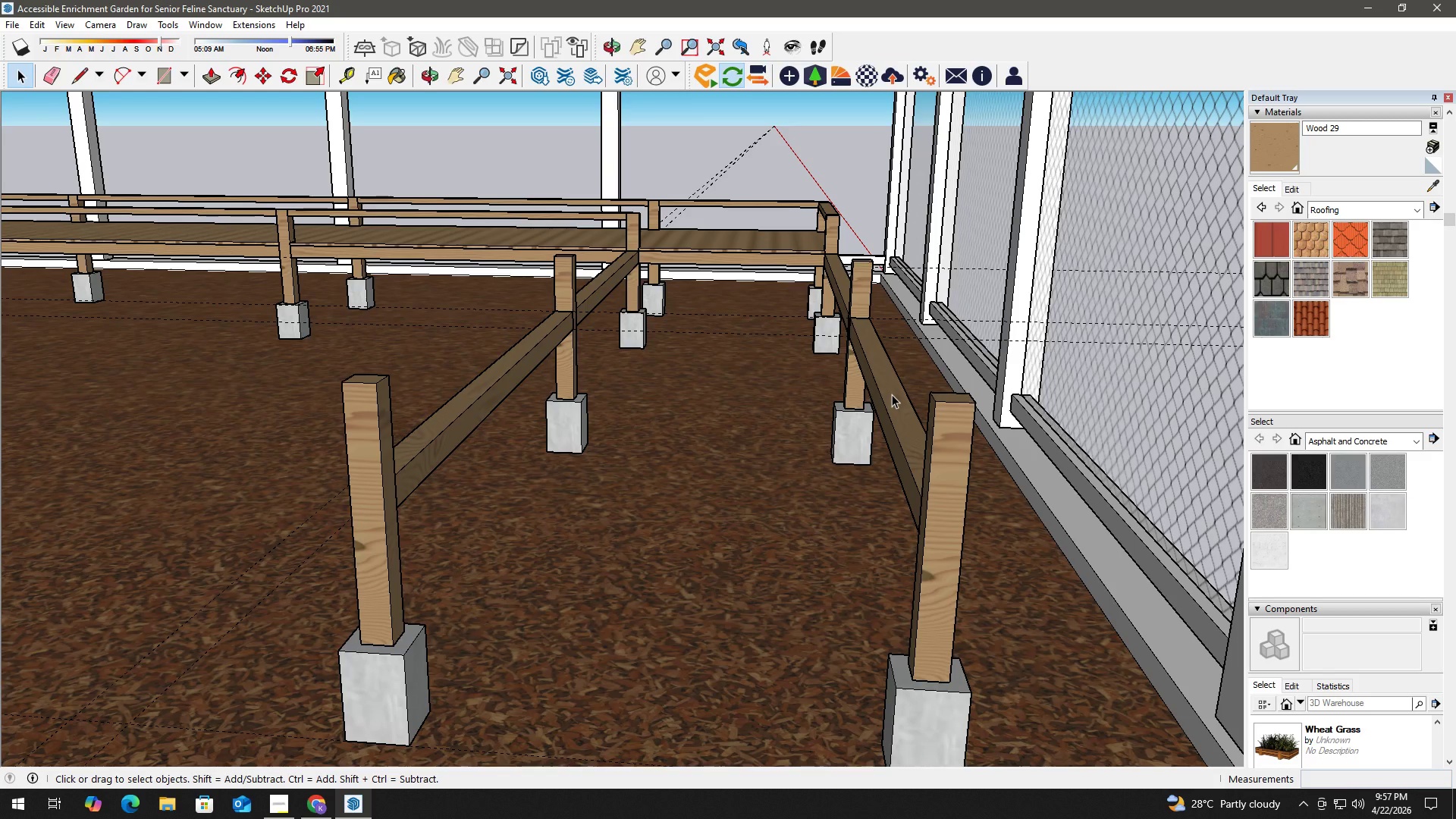 
key(Space)
 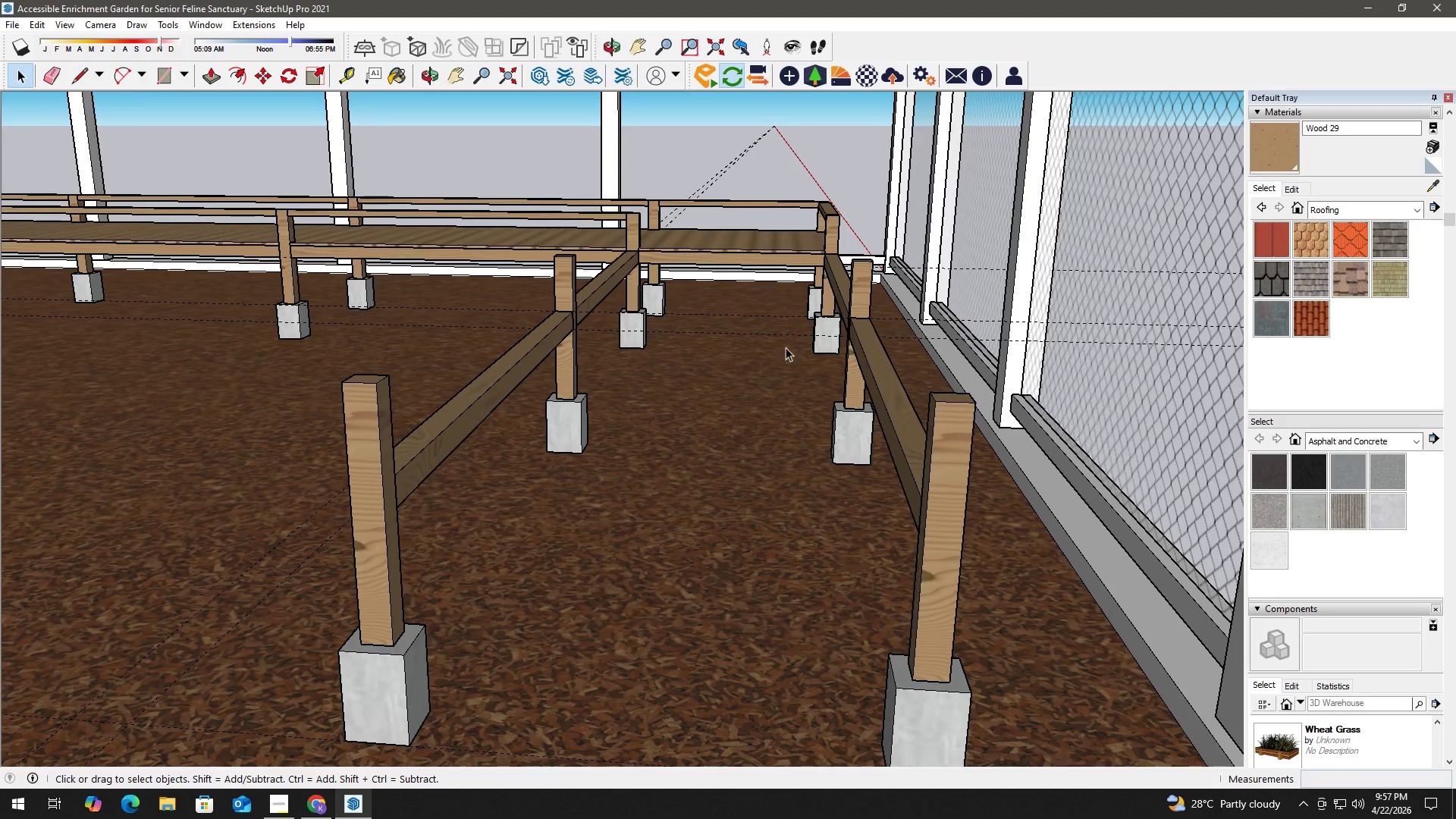 
key(H)
 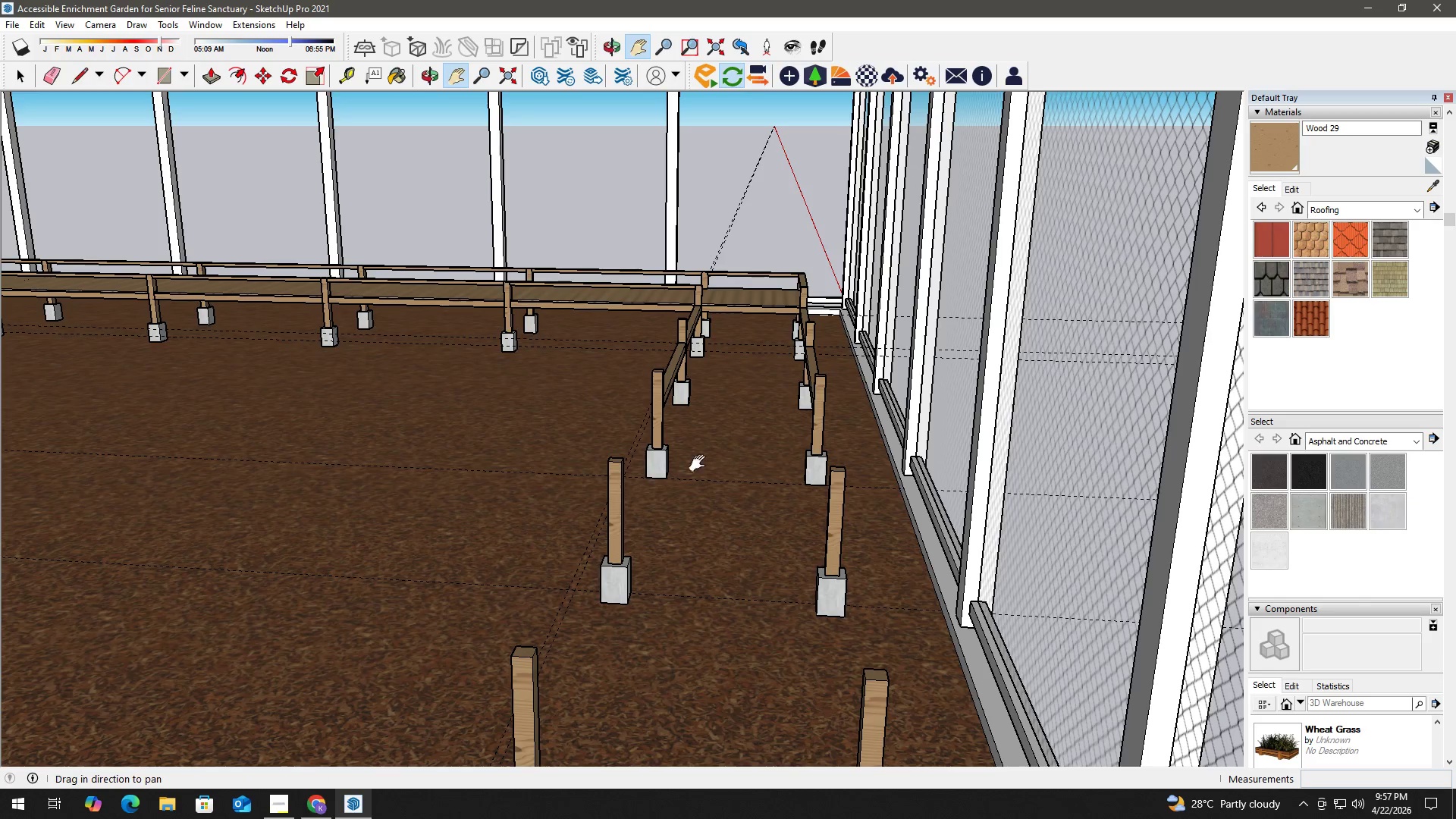 
scroll: coordinate [770, 374], scroll_direction: down, amount: 7.0
 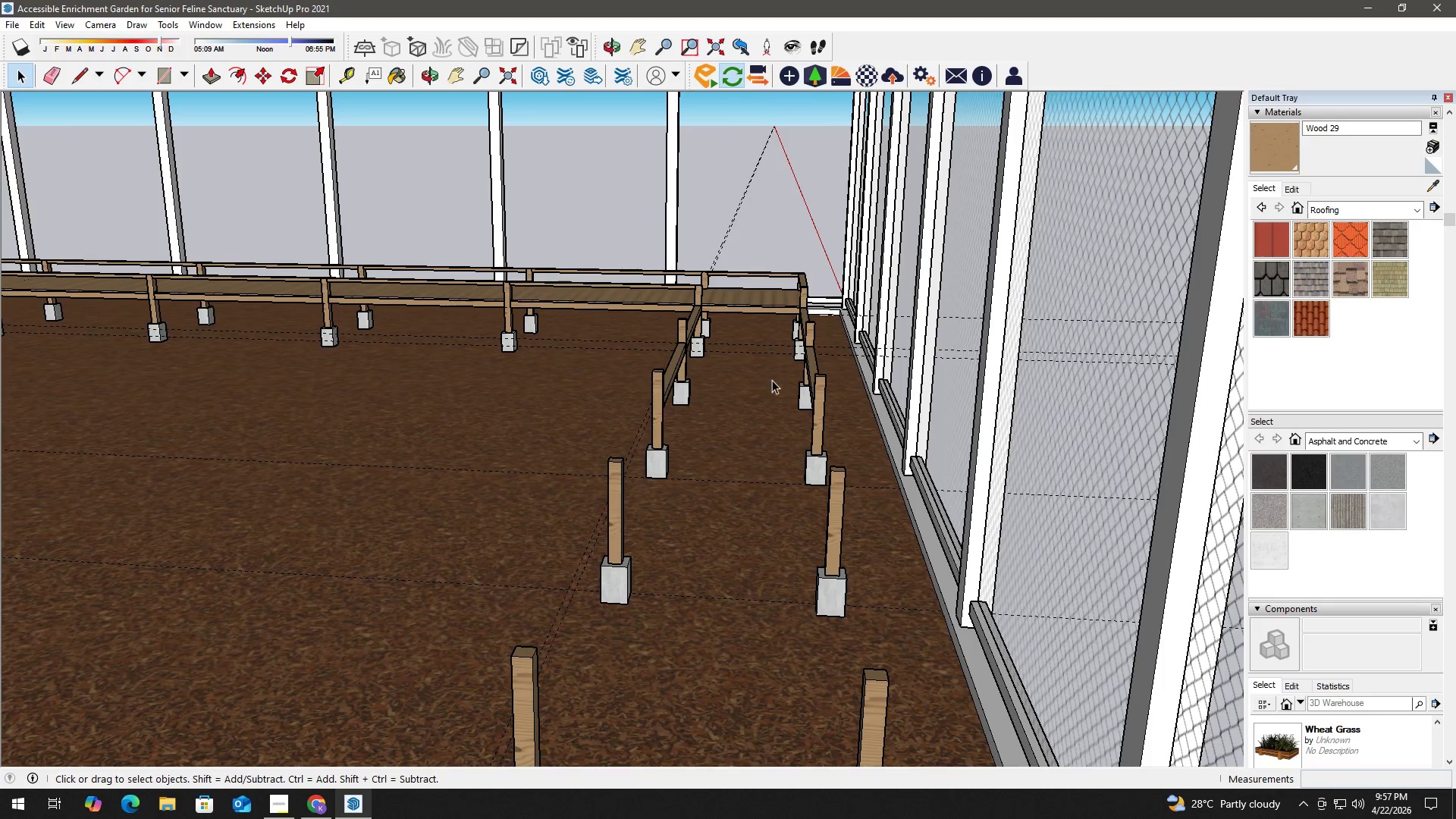 
scroll: coordinate [679, 384], scroll_direction: up, amount: 11.0
 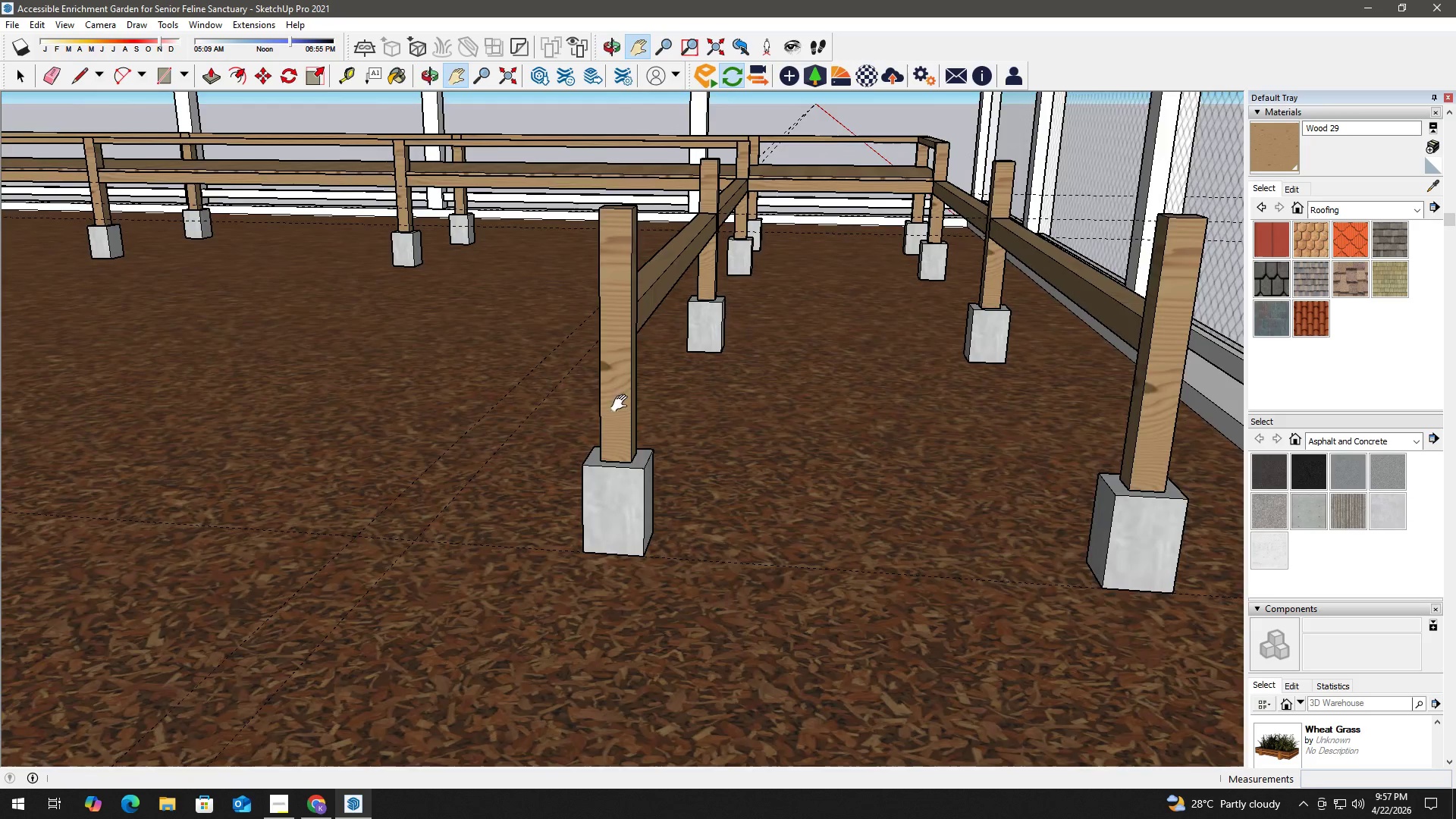 
key(T)
 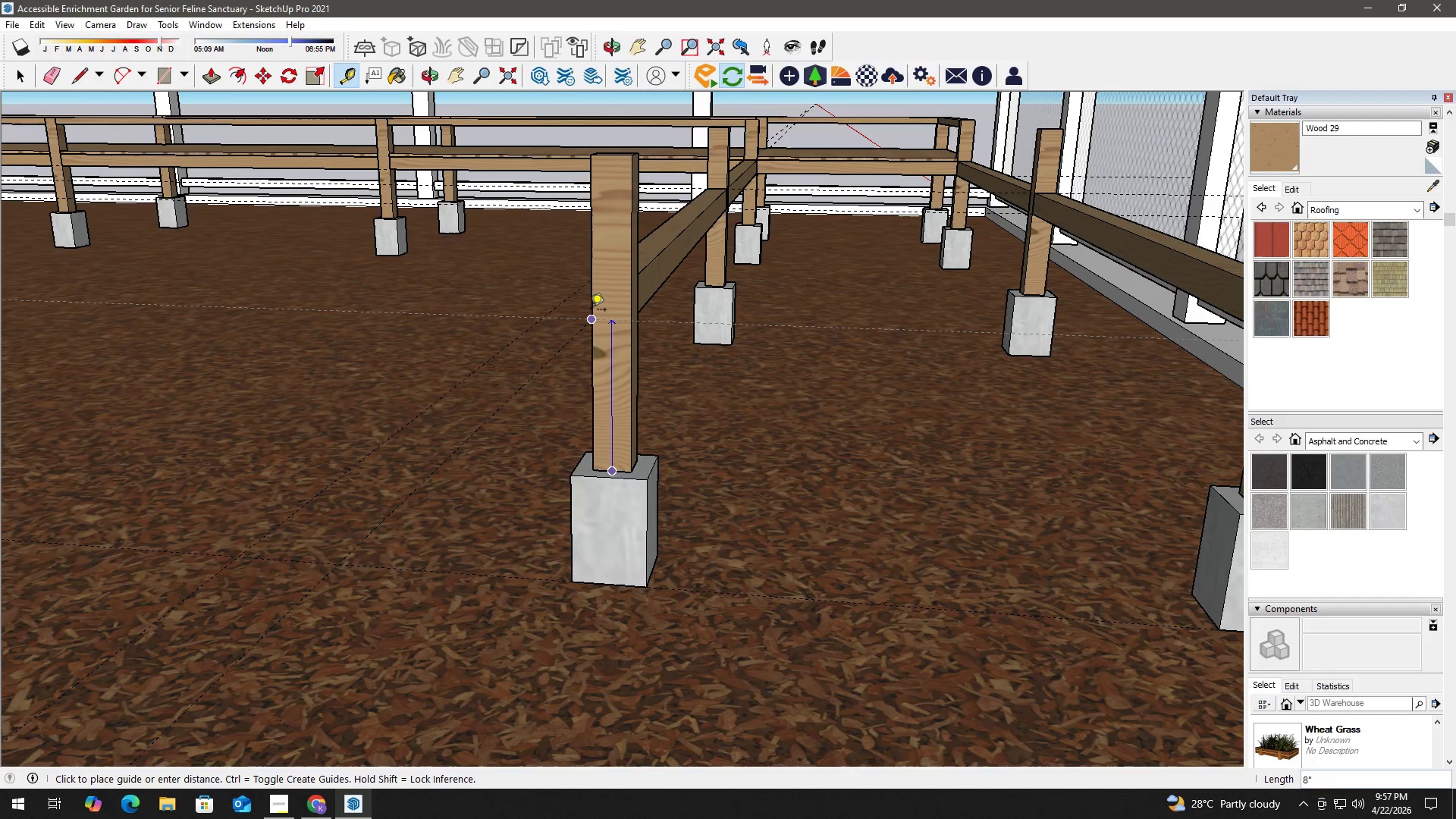 
scroll: coordinate [632, 425], scroll_direction: up, amount: 2.0
 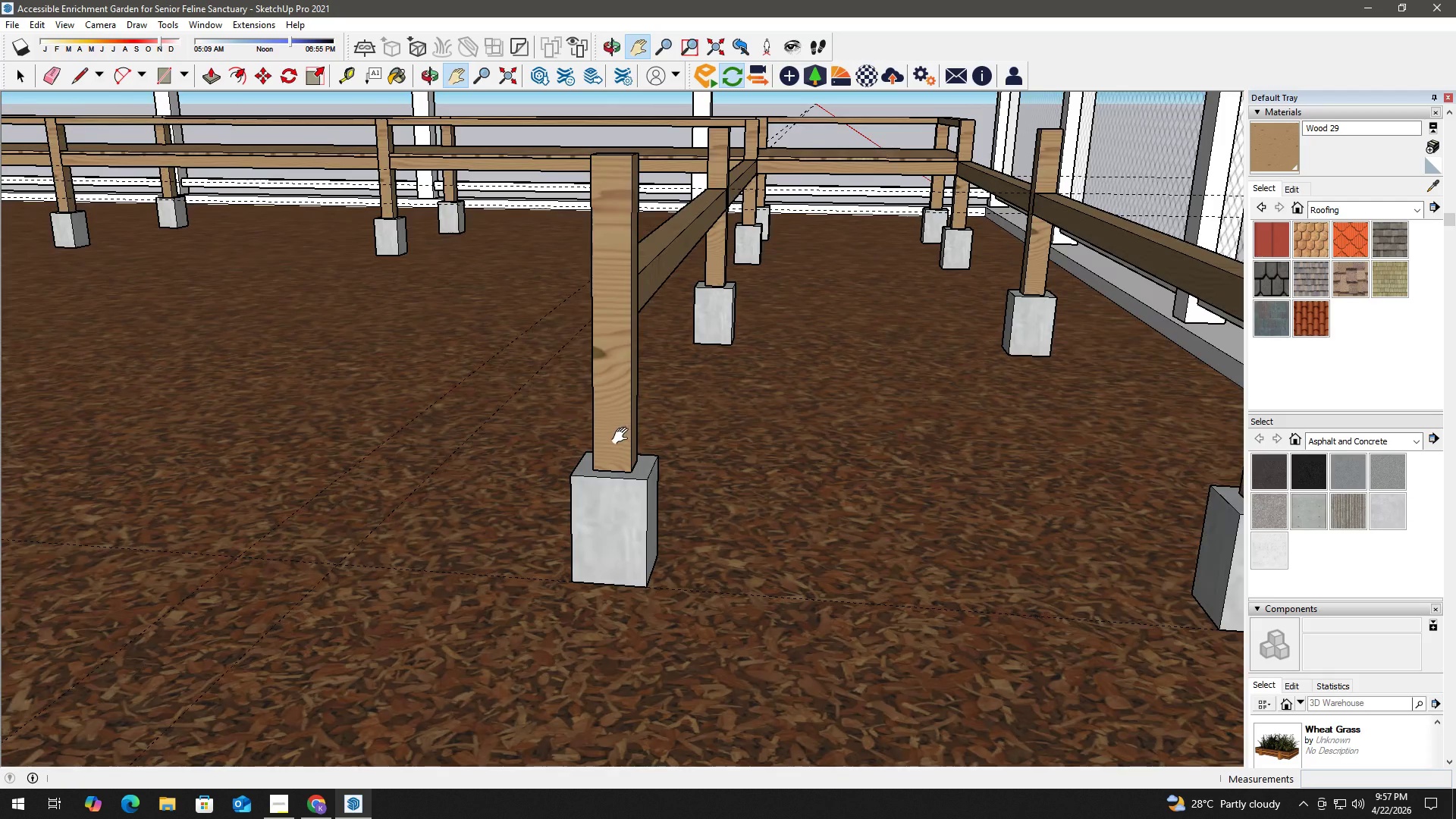 
left_click([590, 315])
 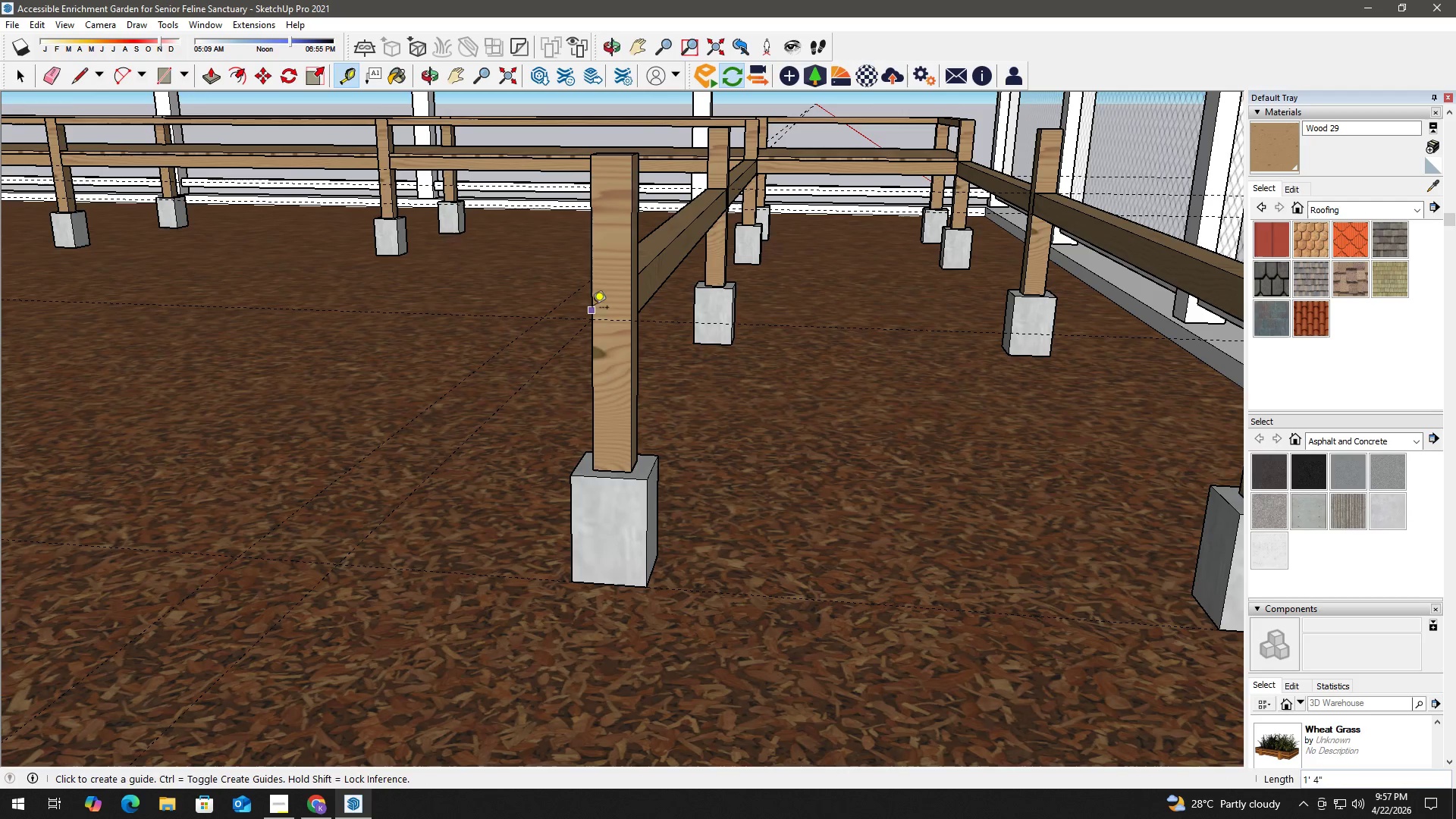 
key(Space)
 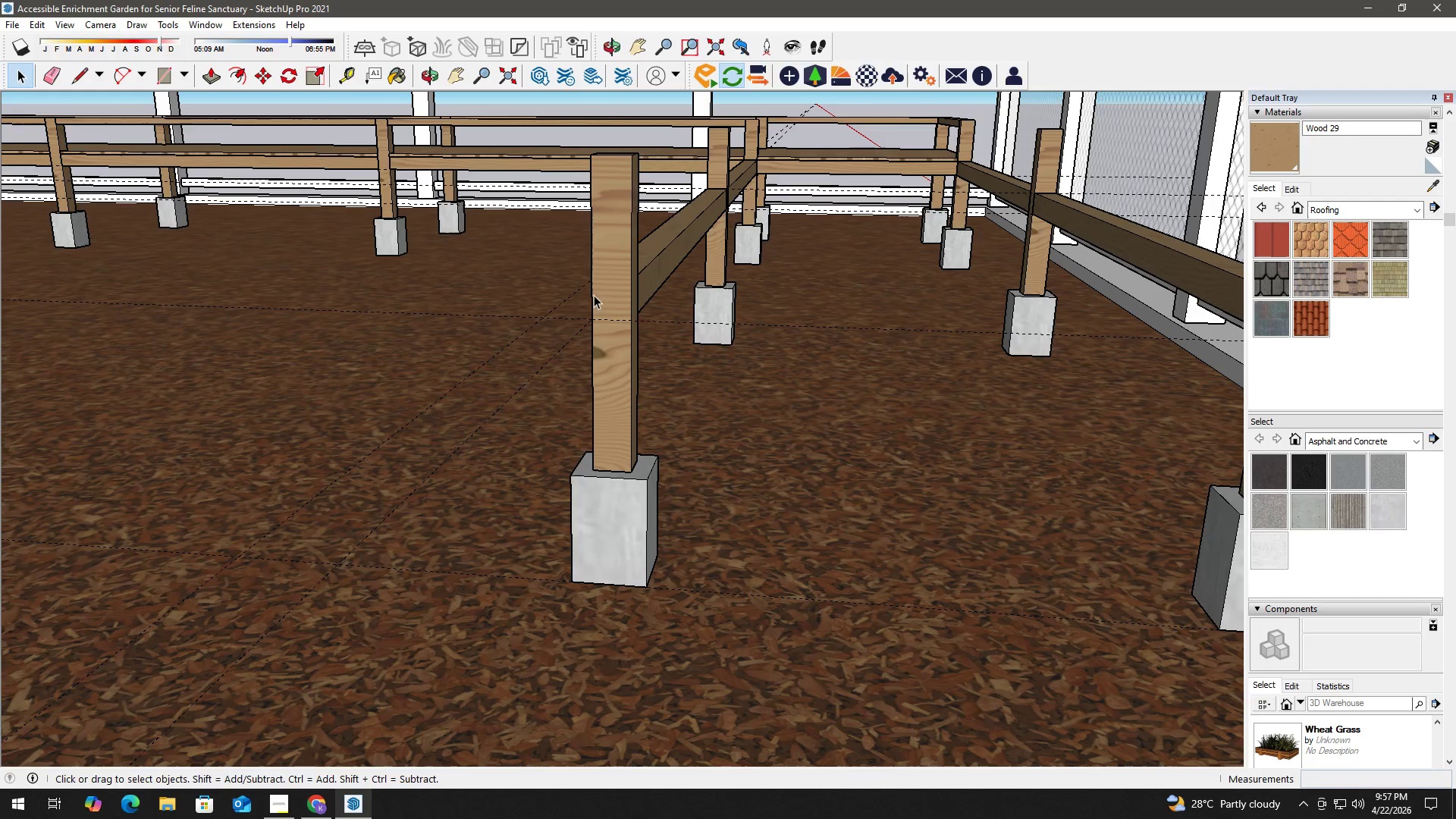 
key(R)
 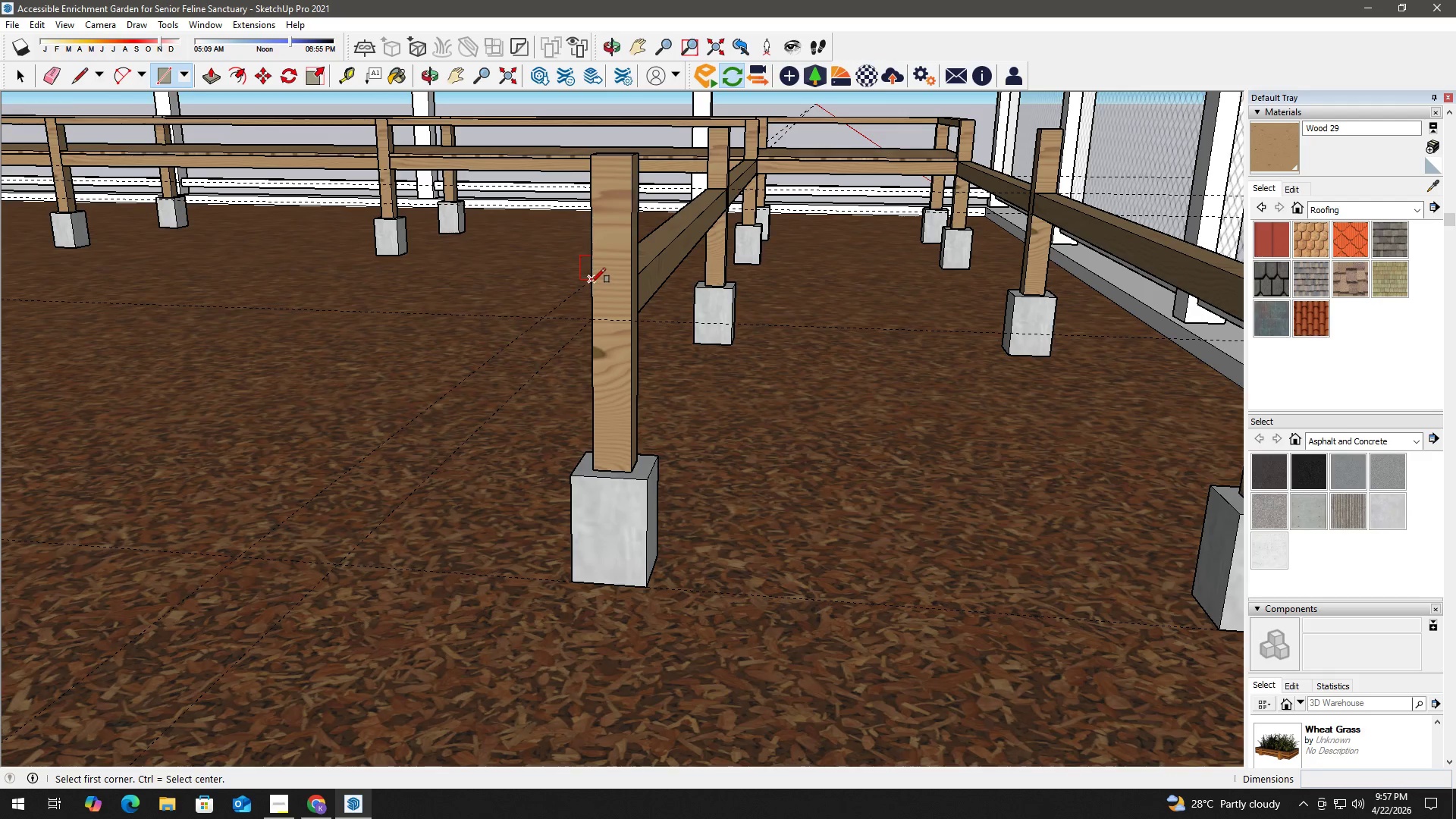 
left_click([591, 282])
 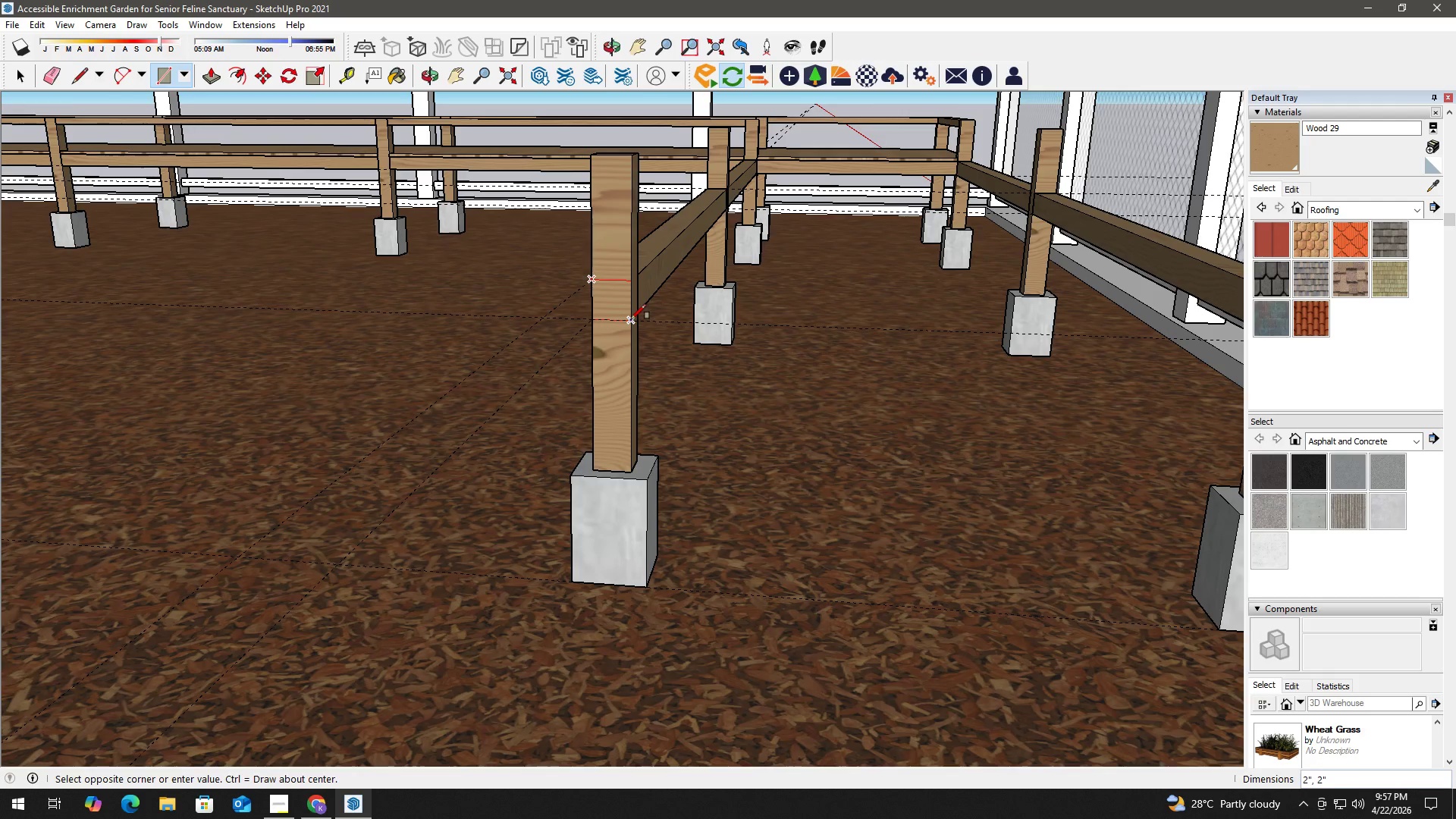 
left_click([631, 319])
 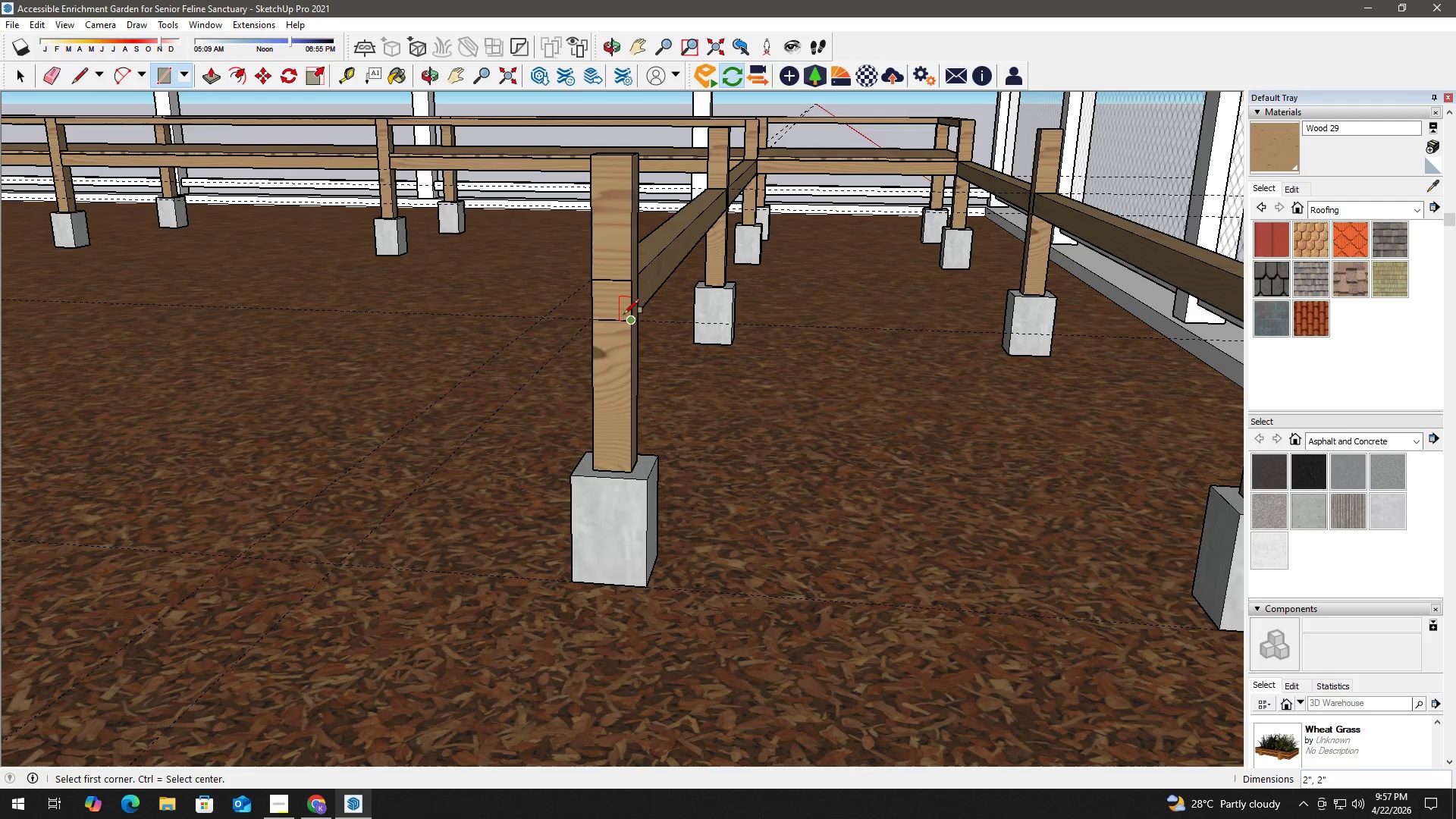 
key(Space)
 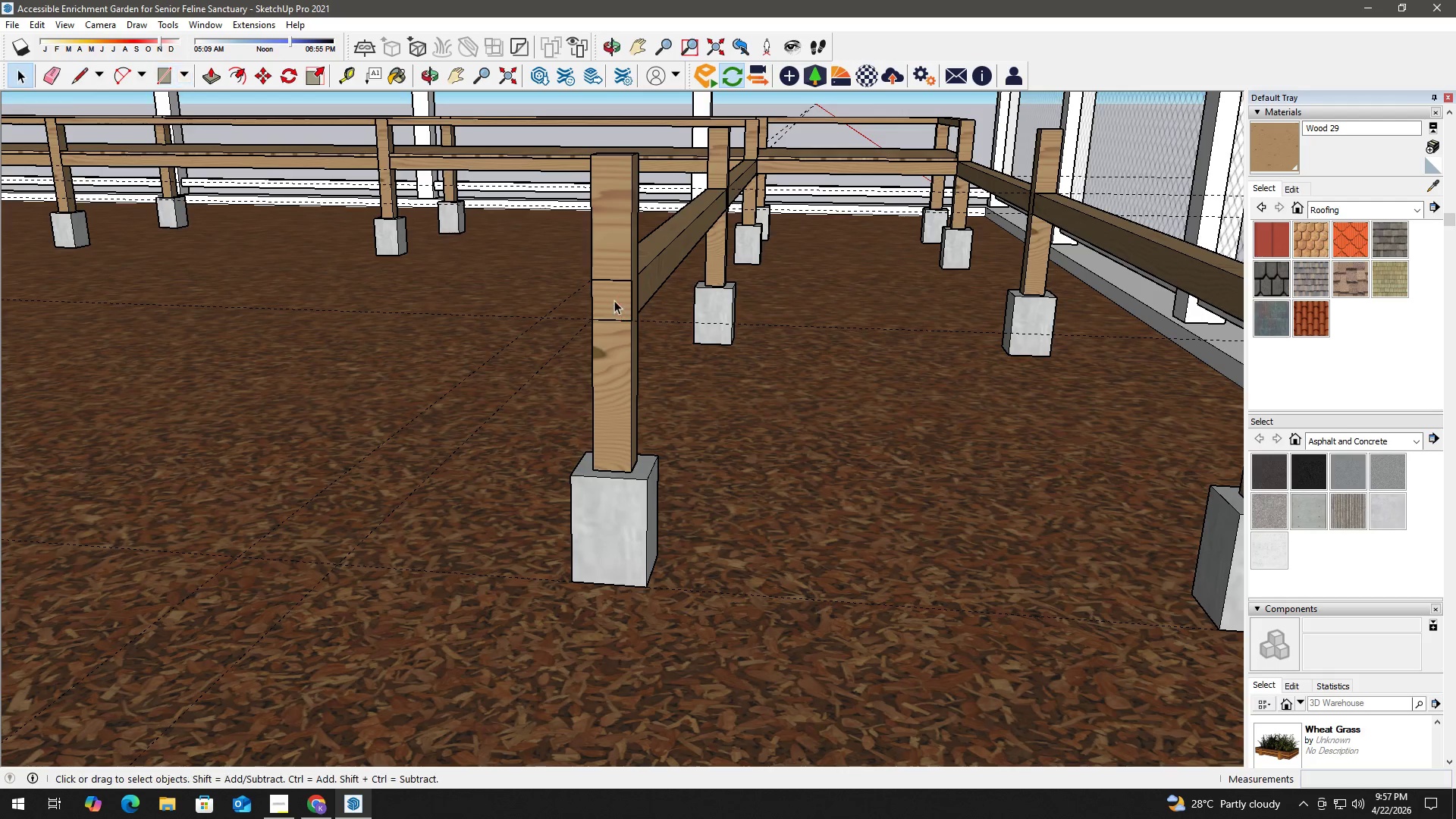 
double_click([613, 299])
 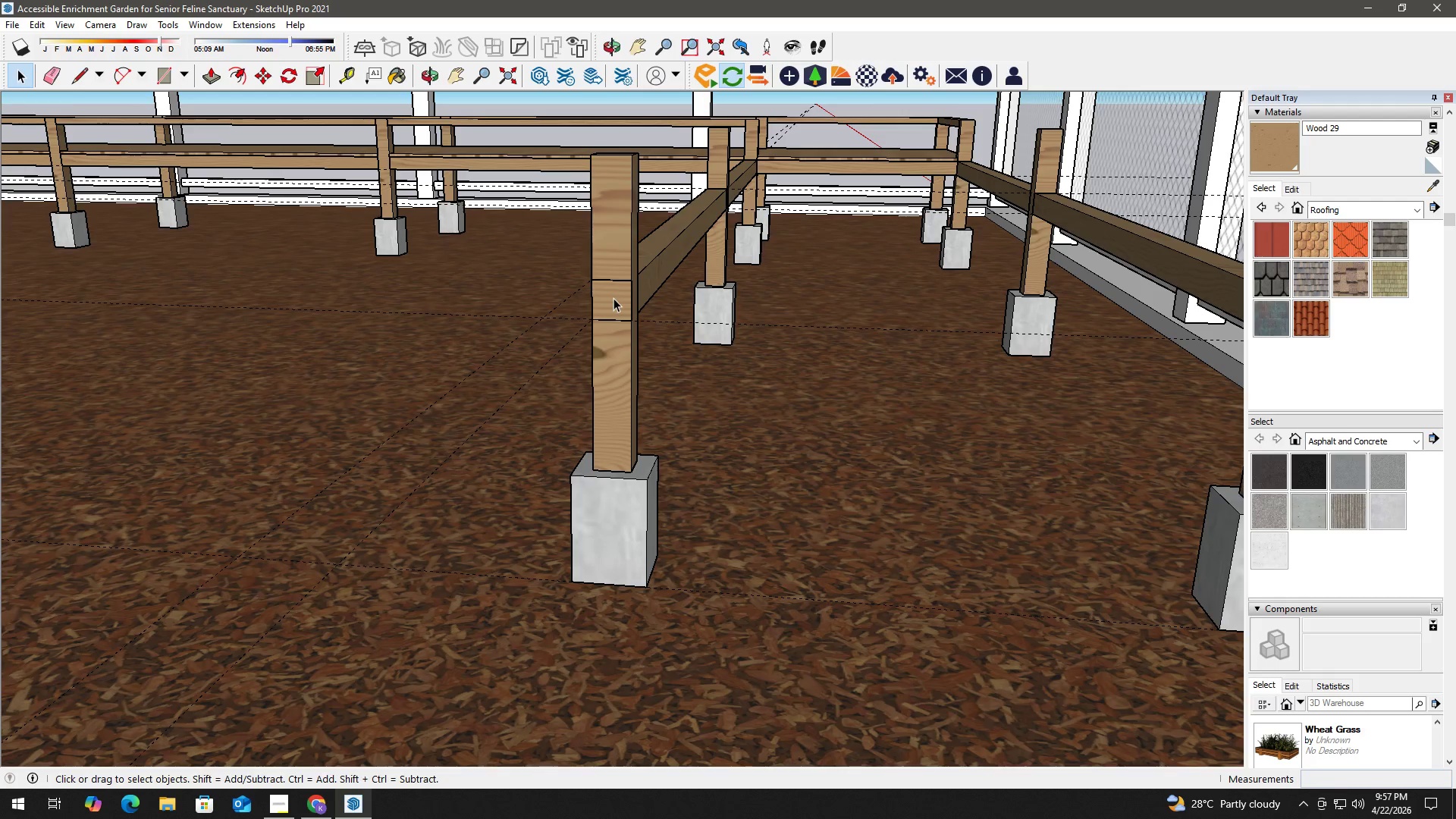 
key(P)
 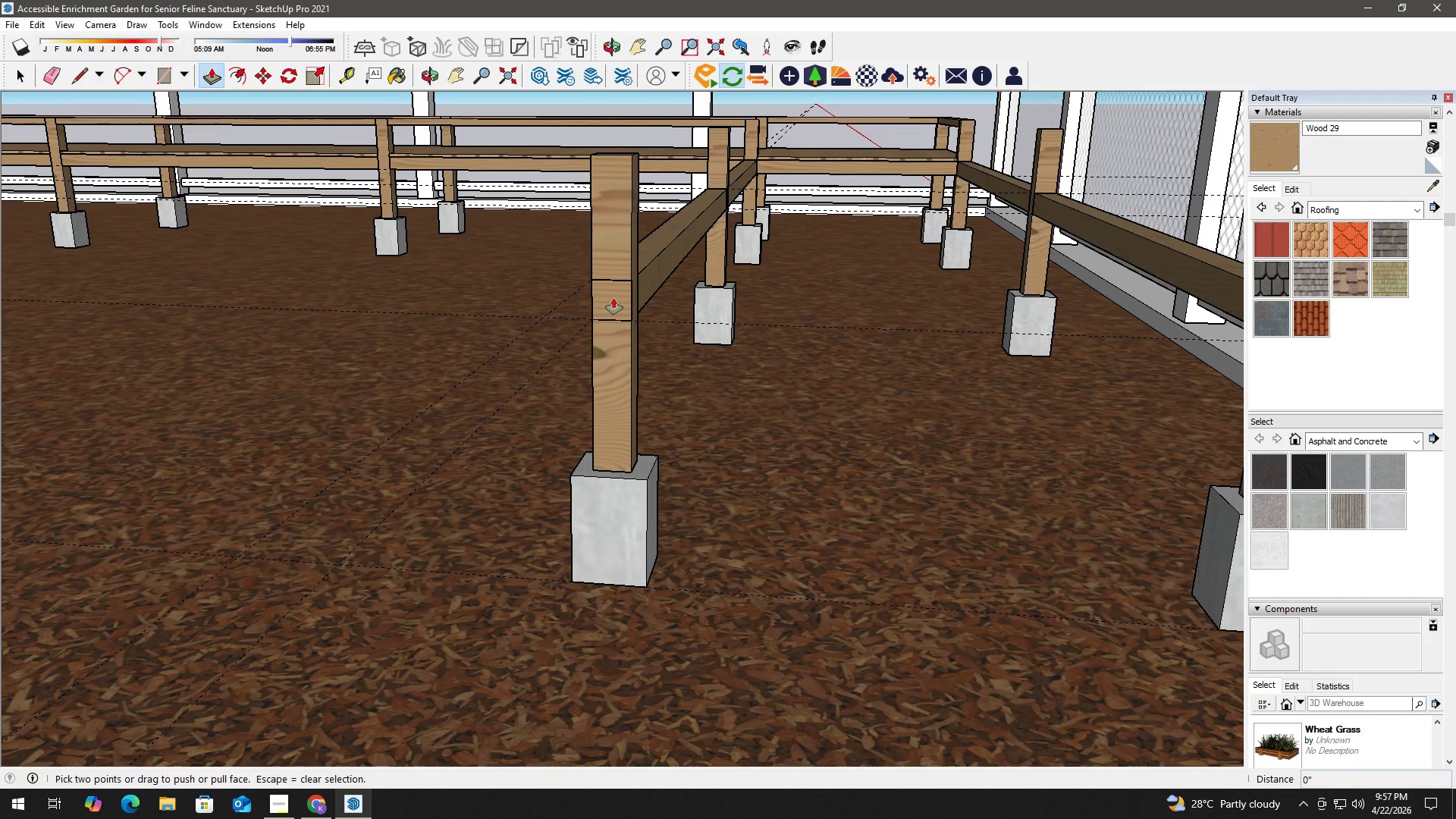 
left_click([613, 298])
 